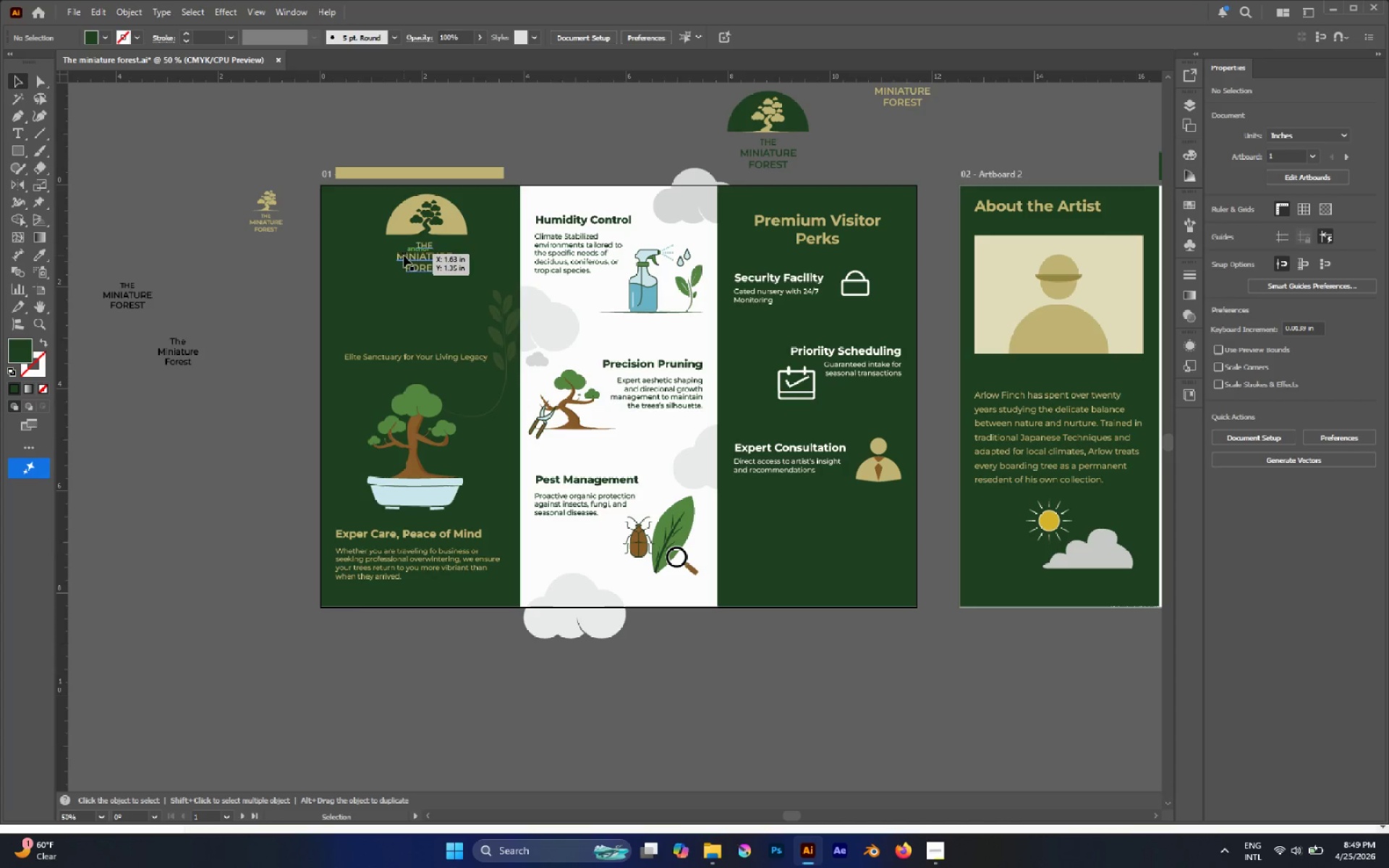 
left_click([422, 258])
 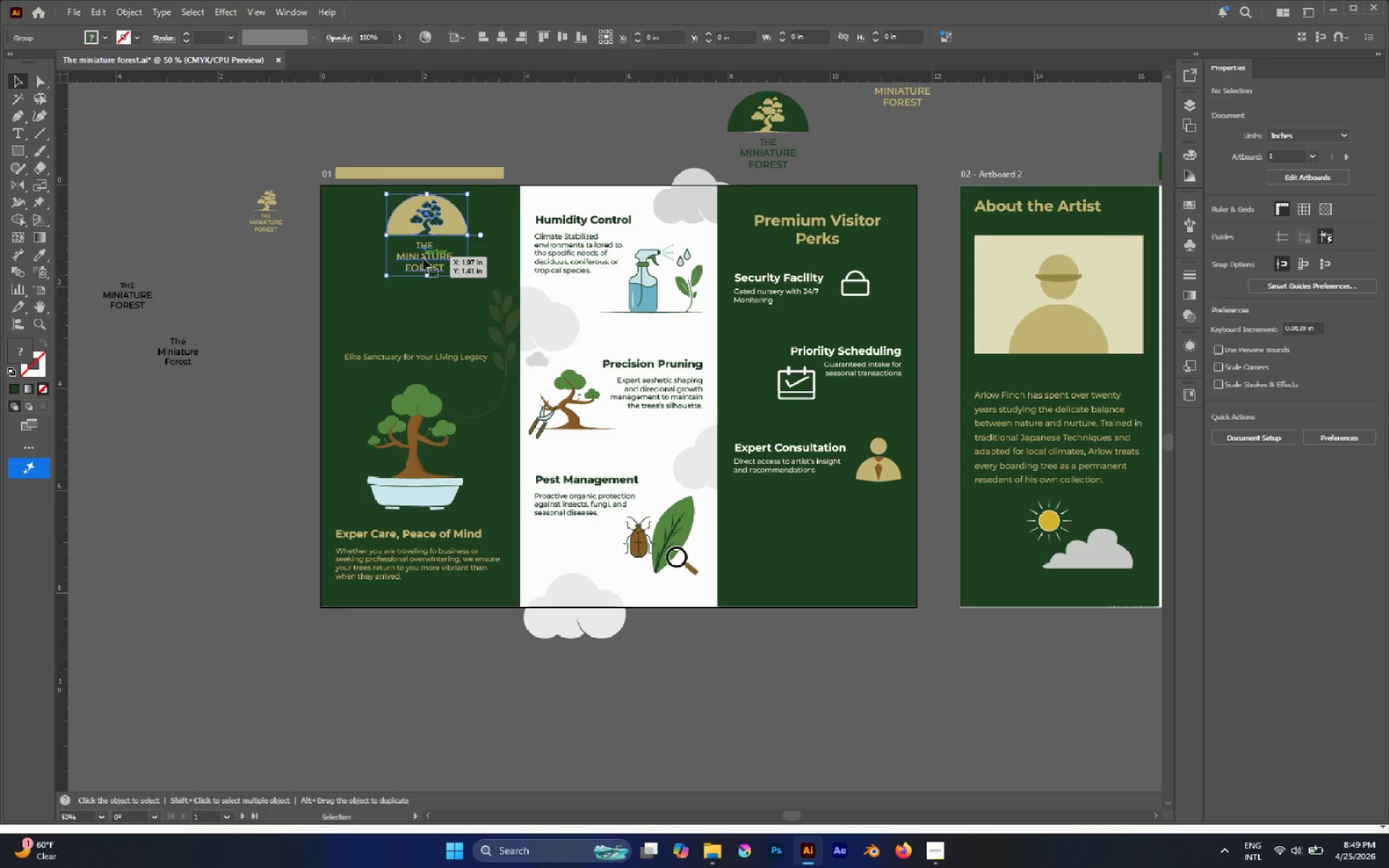 
key(Shift+ShiftLeft)
 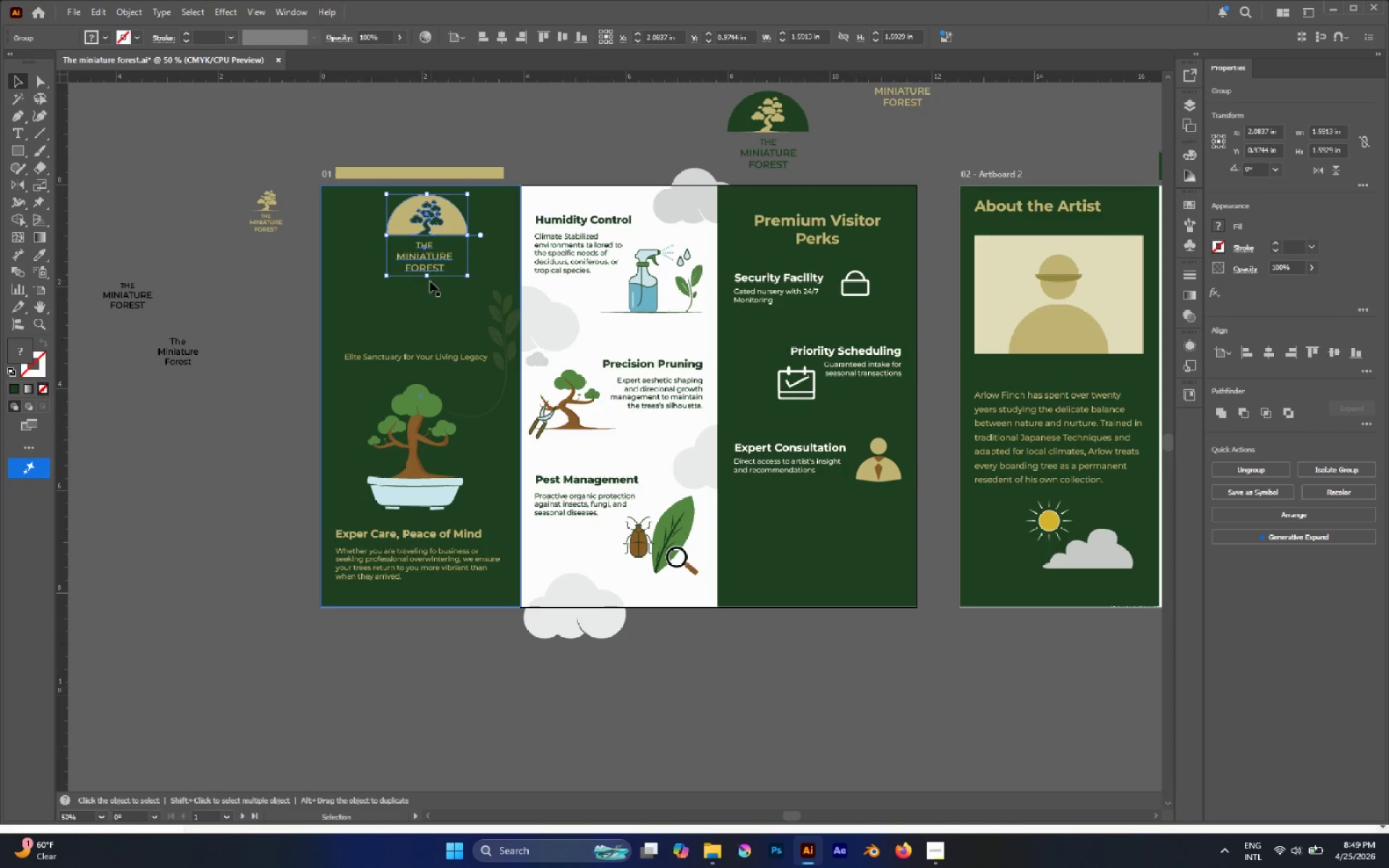 
hold_key(key=CapsLock, duration=1.34)
 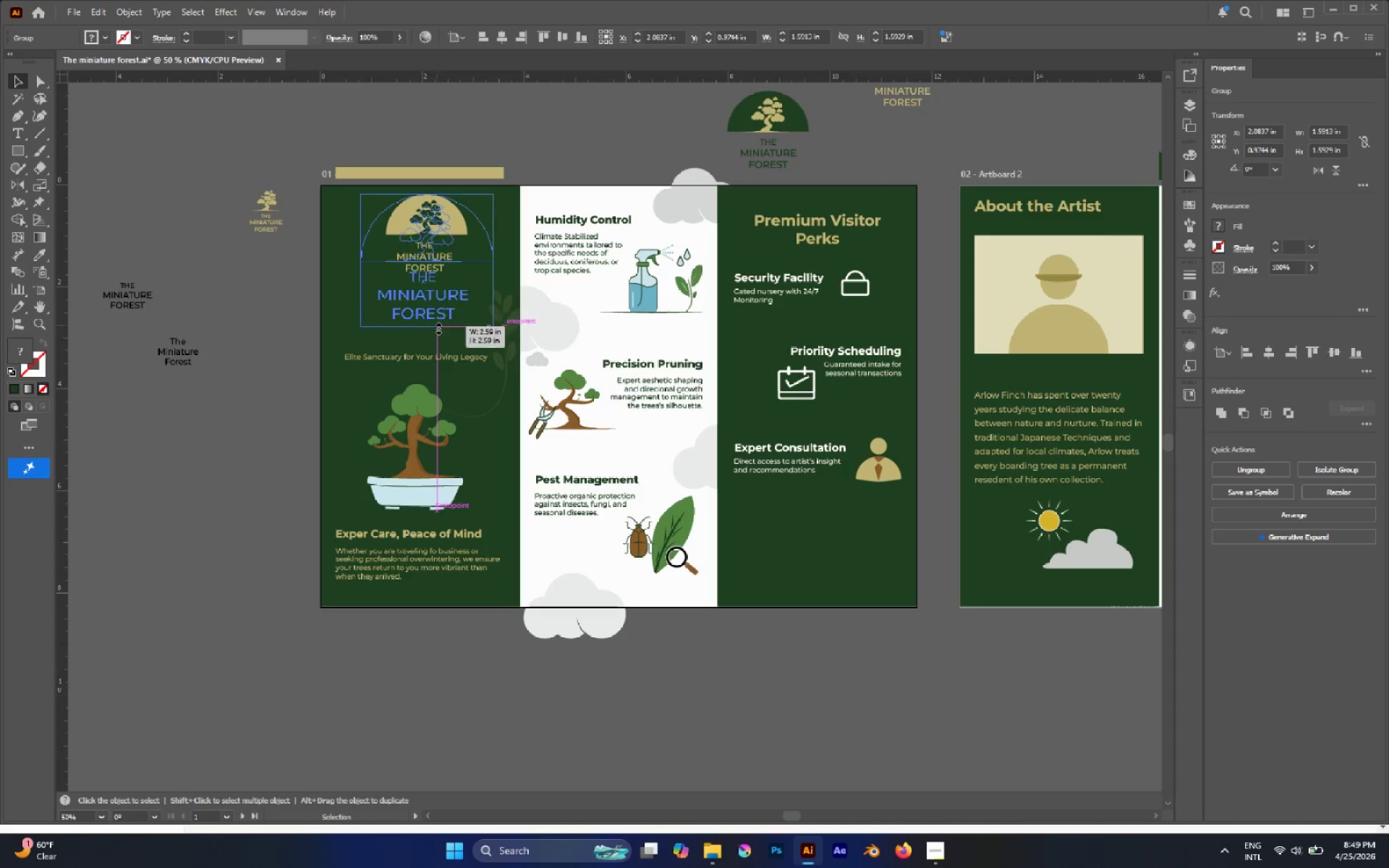 
left_click_drag(start_coordinate=[425, 275], to_coordinate=[437, 330])
 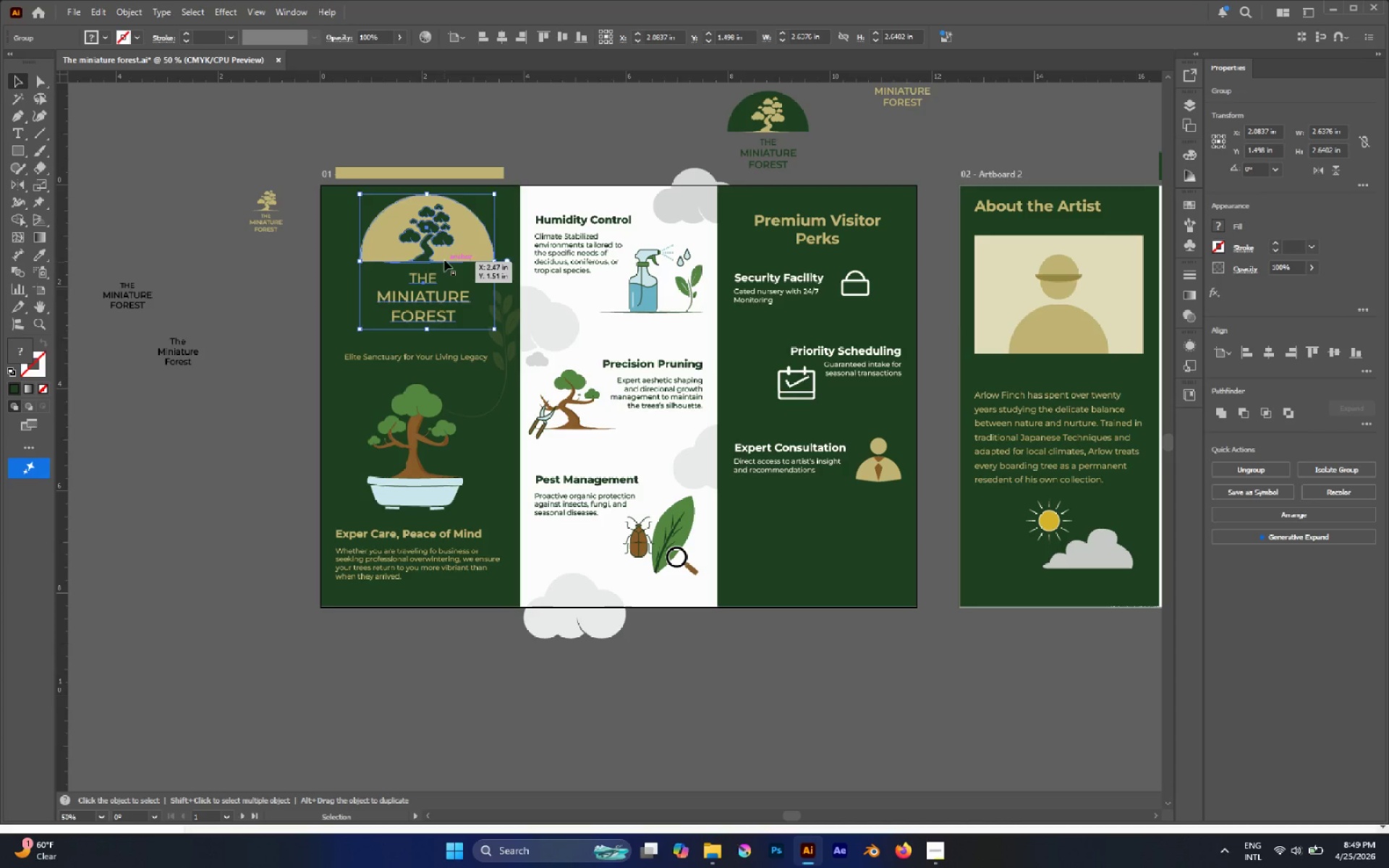 
hold_key(key=ShiftLeft, duration=1.78)
 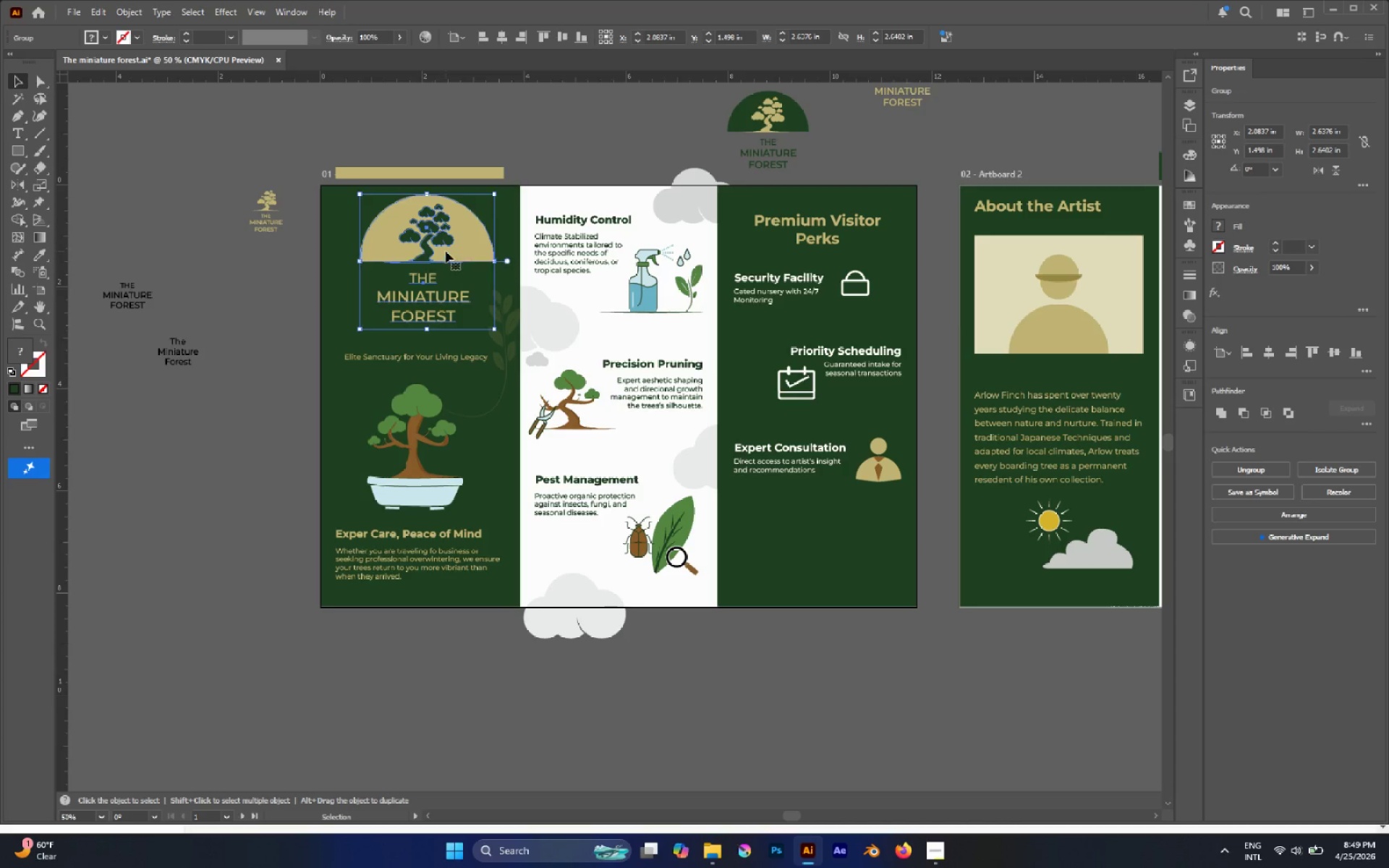 
left_click_drag(start_coordinate=[446, 251], to_coordinate=[445, 269])
 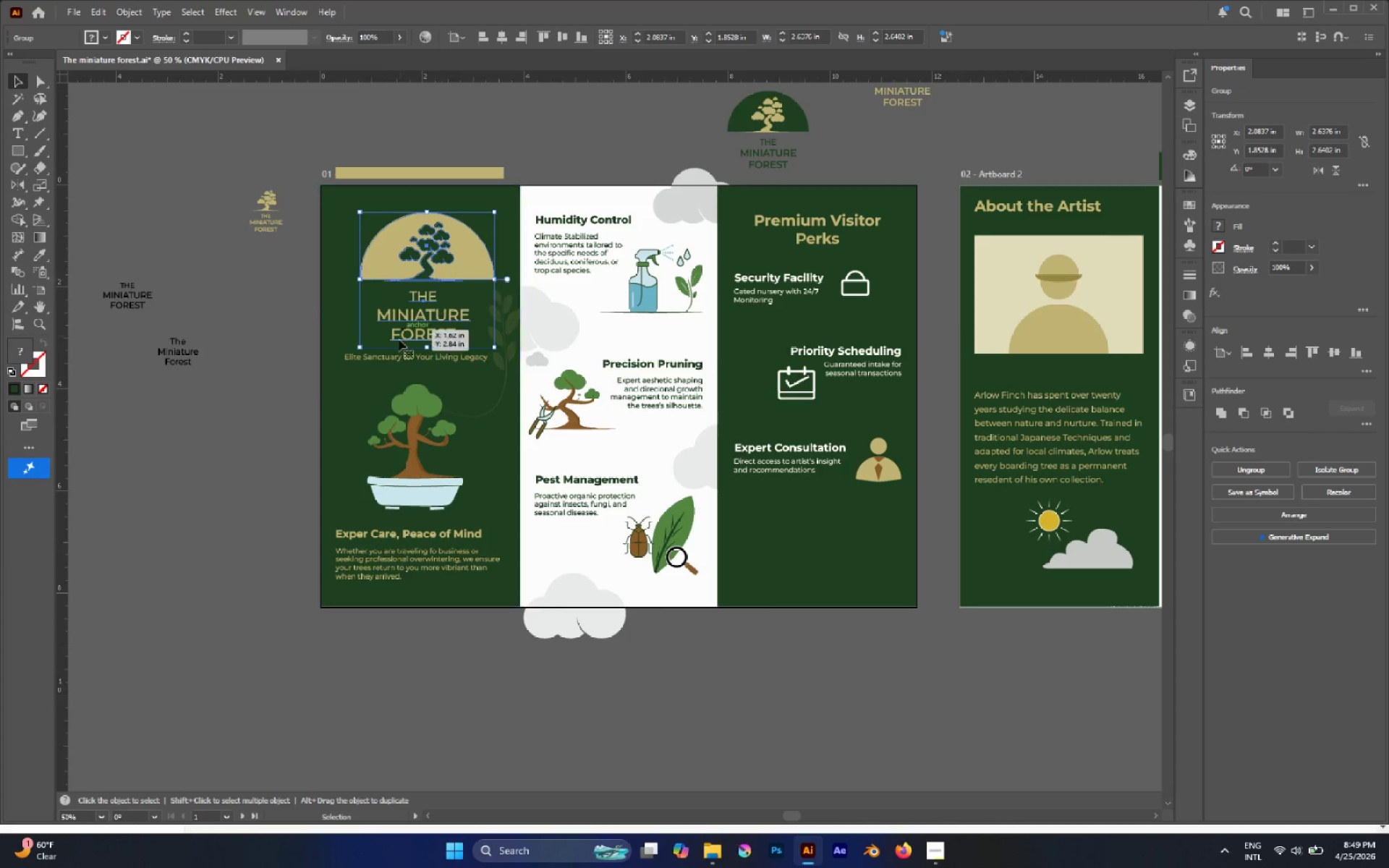 
hold_key(key=ShiftLeft, duration=1.62)
 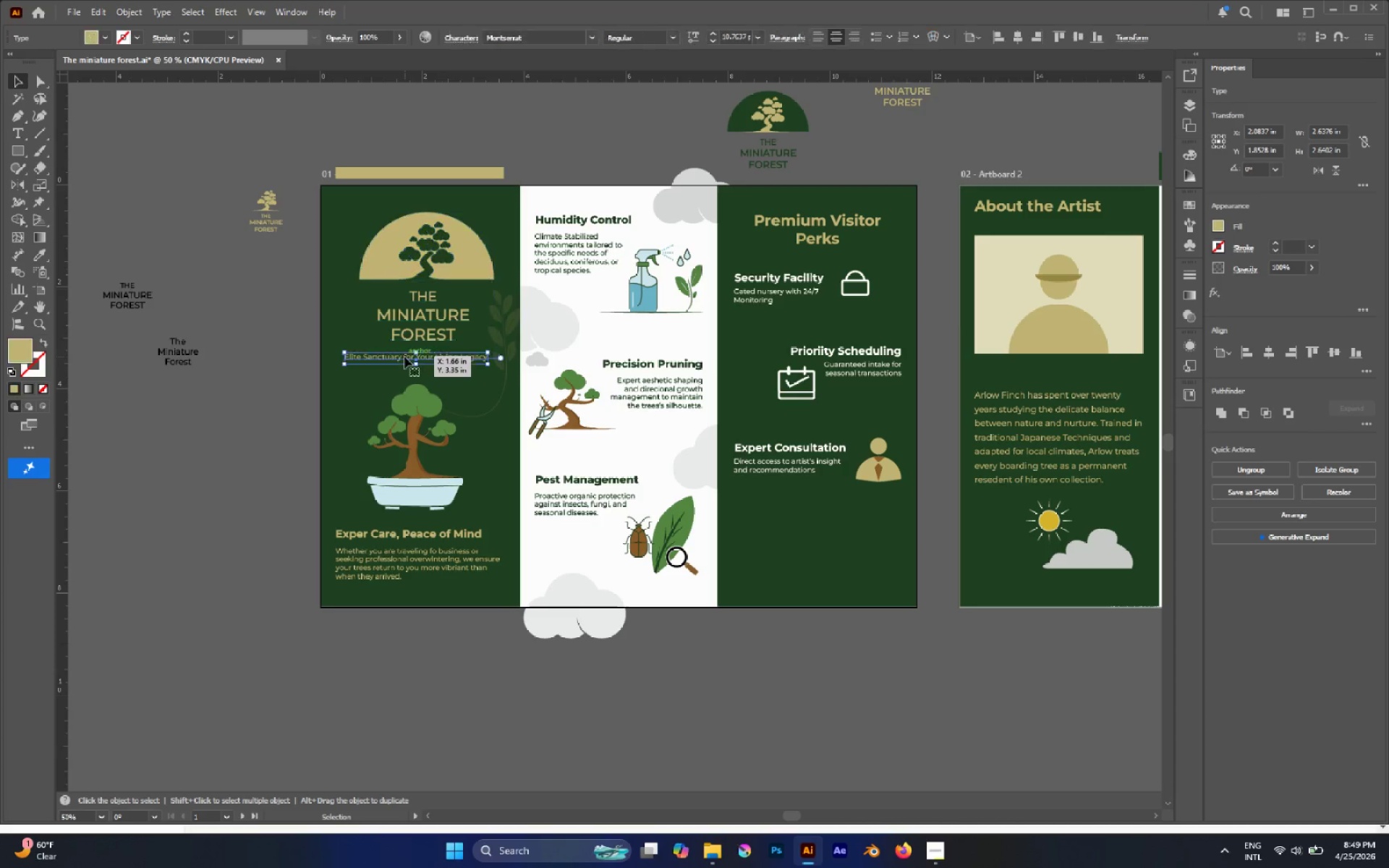 
hold_key(key=AltLeft, duration=0.75)
scroll: coordinate [420, 358], scroll_direction: up, amount: 2.0
 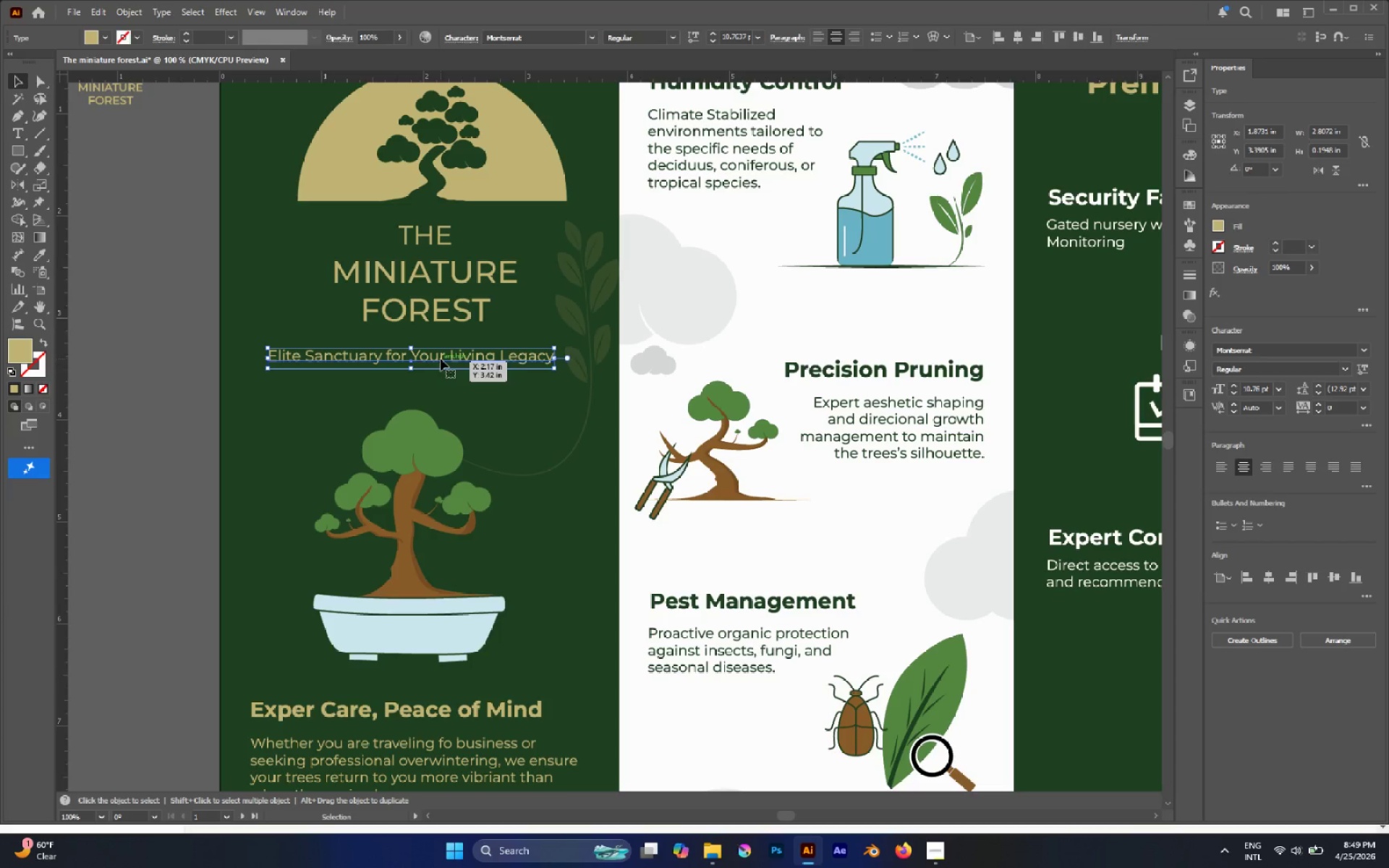 
left_click([441, 359])
 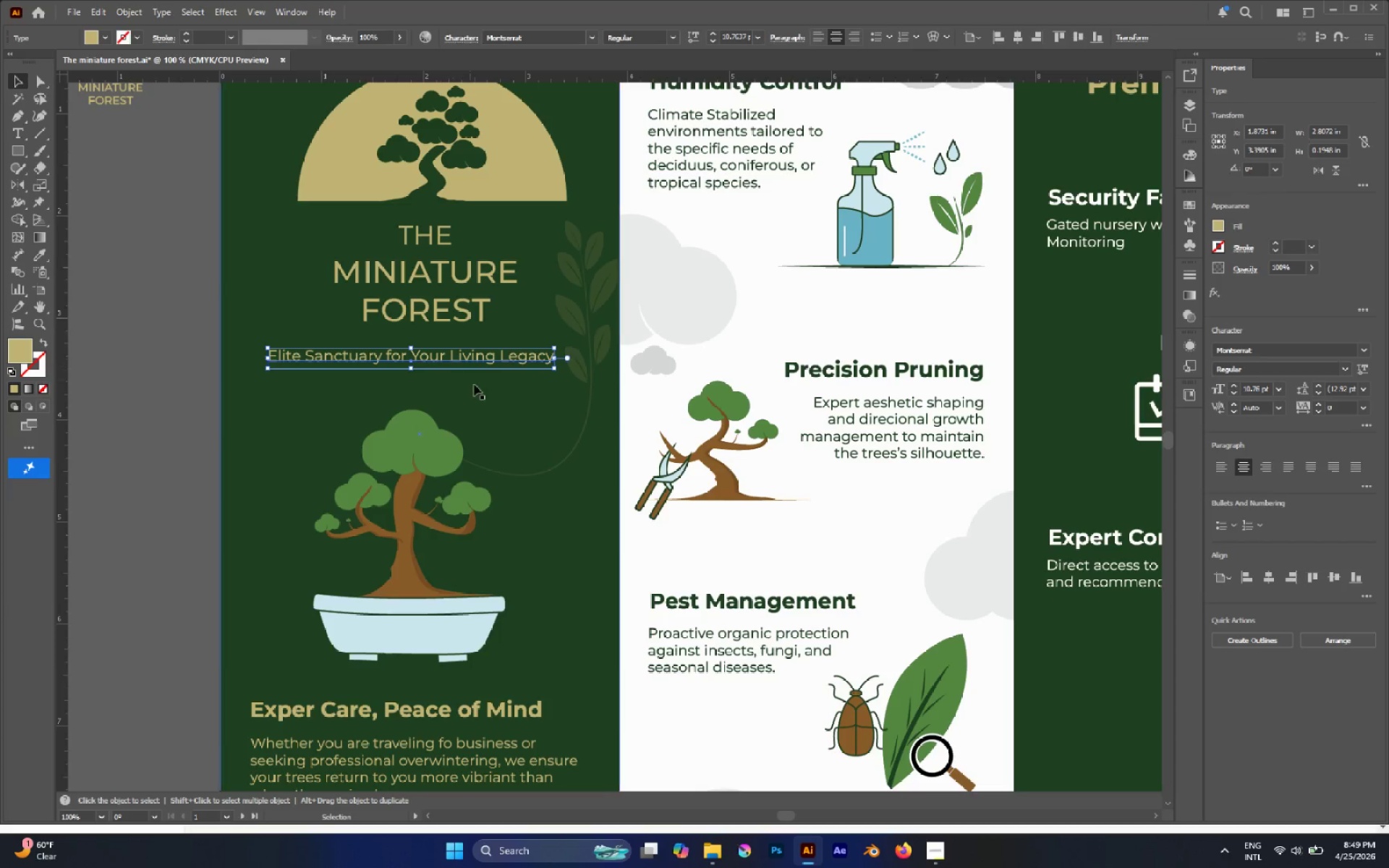 
hold_key(key=CapsLock, duration=0.61)
 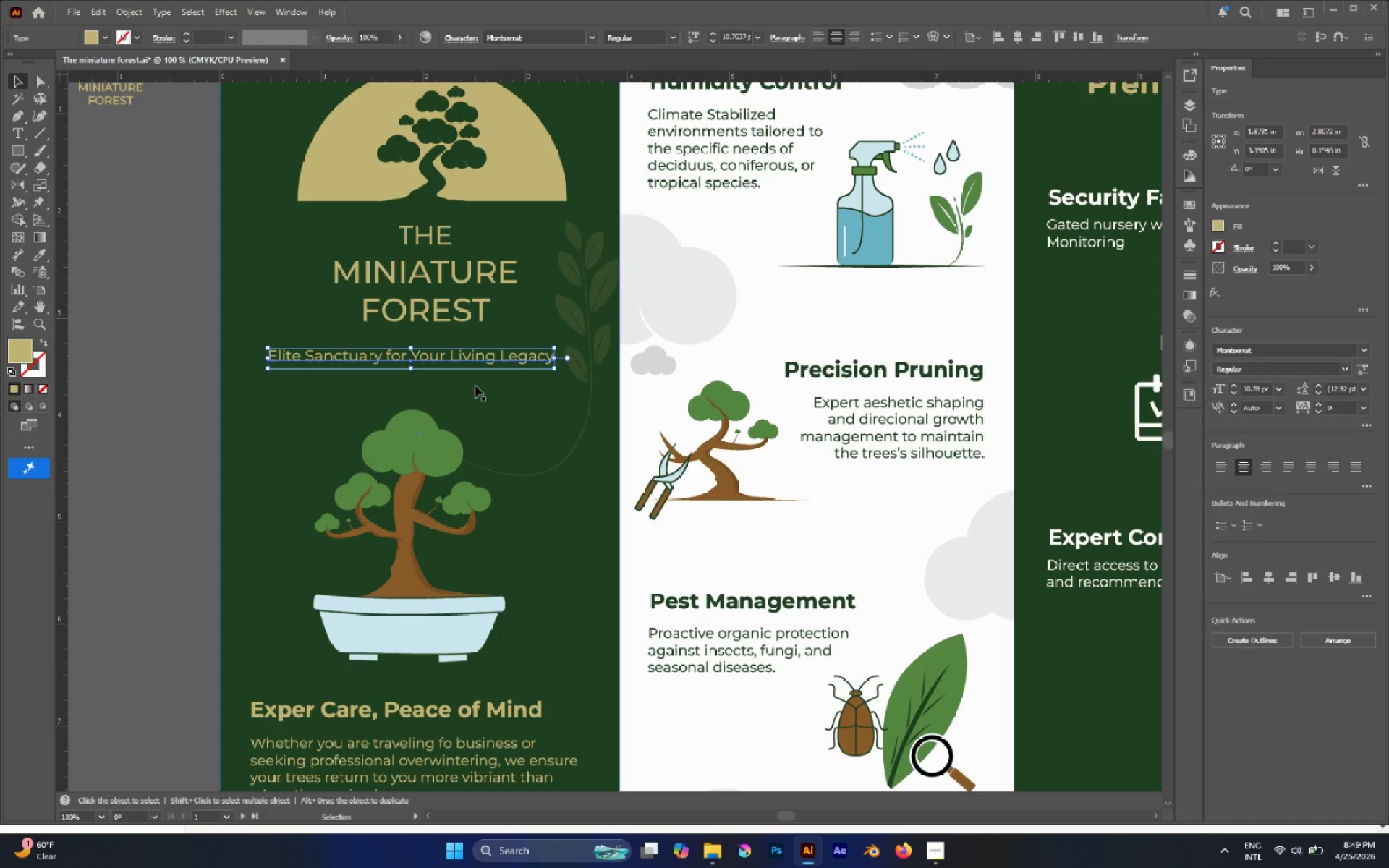 
hold_key(key=ShiftLeft, duration=0.67)
left_click([475, 386])
 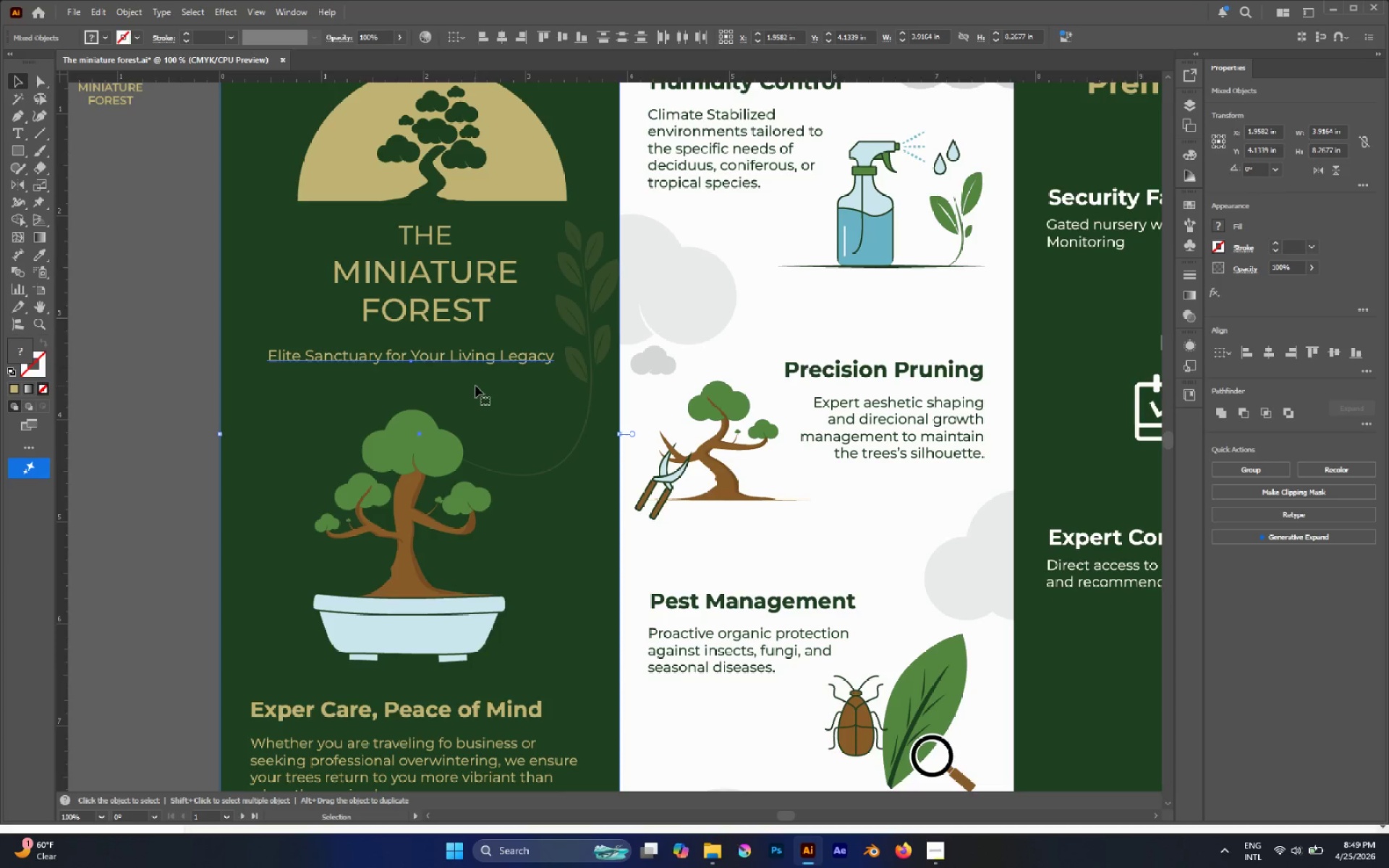 
left_click([475, 386])
 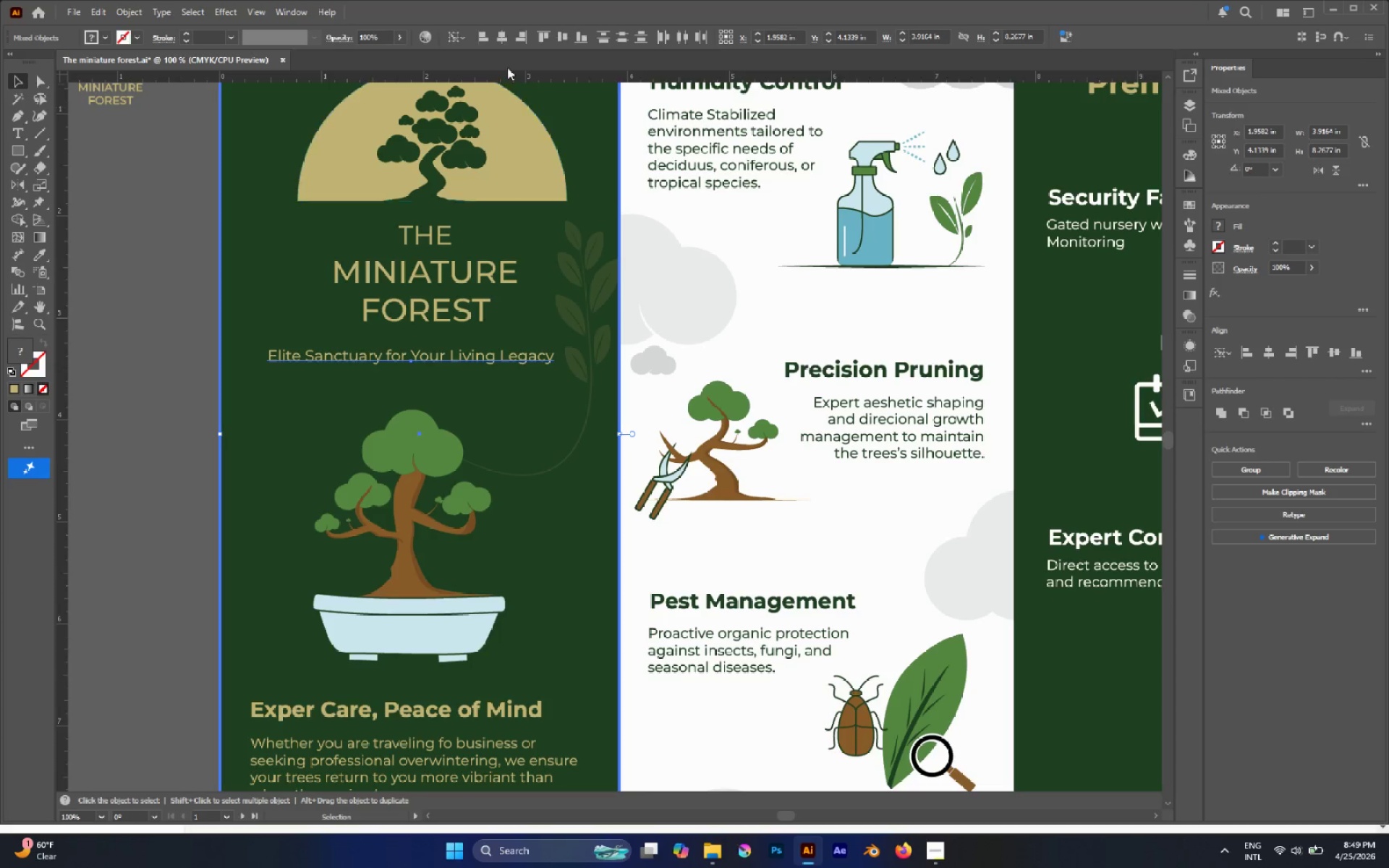 
left_click([503, 39])
 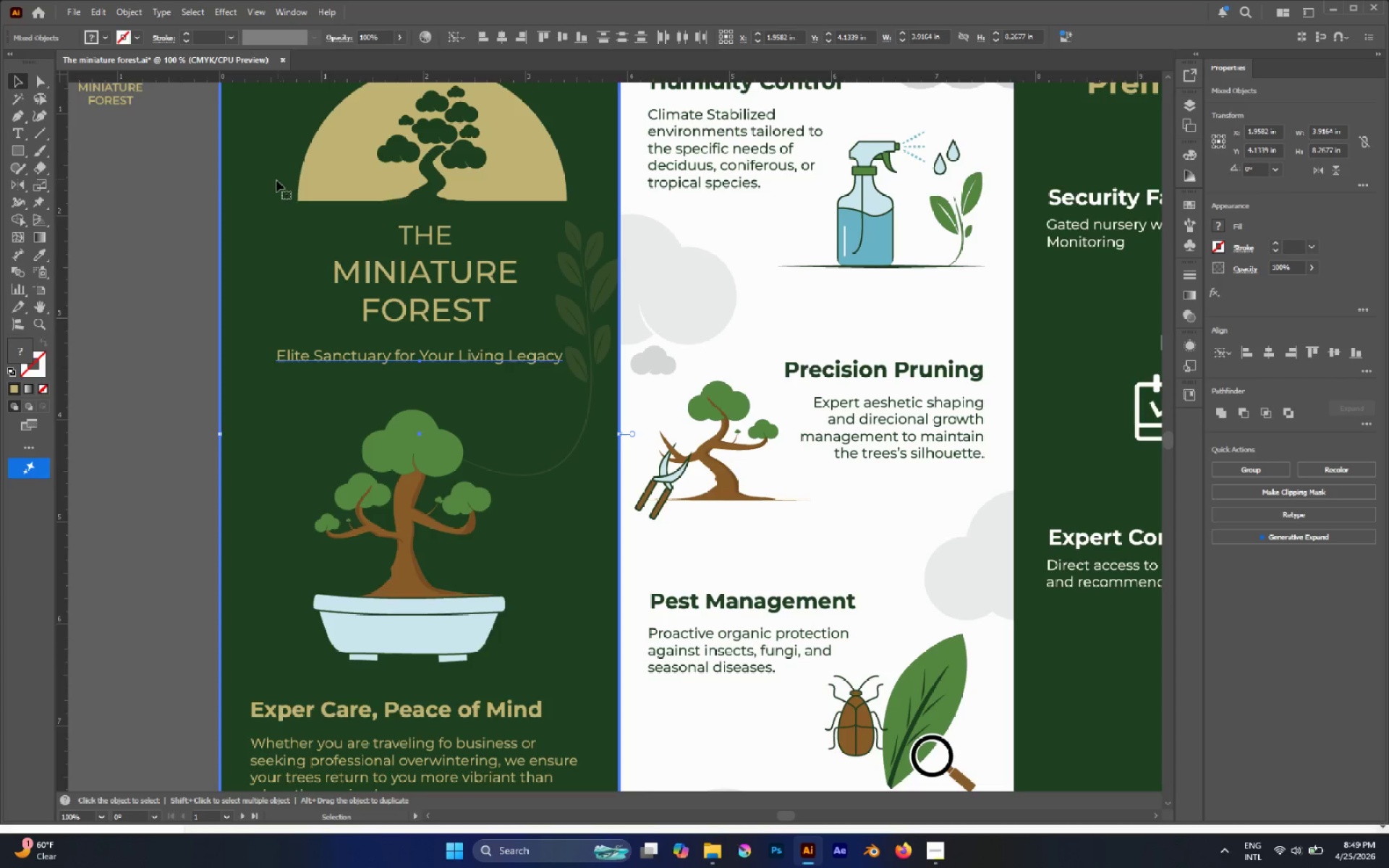 
left_click([196, 171])
 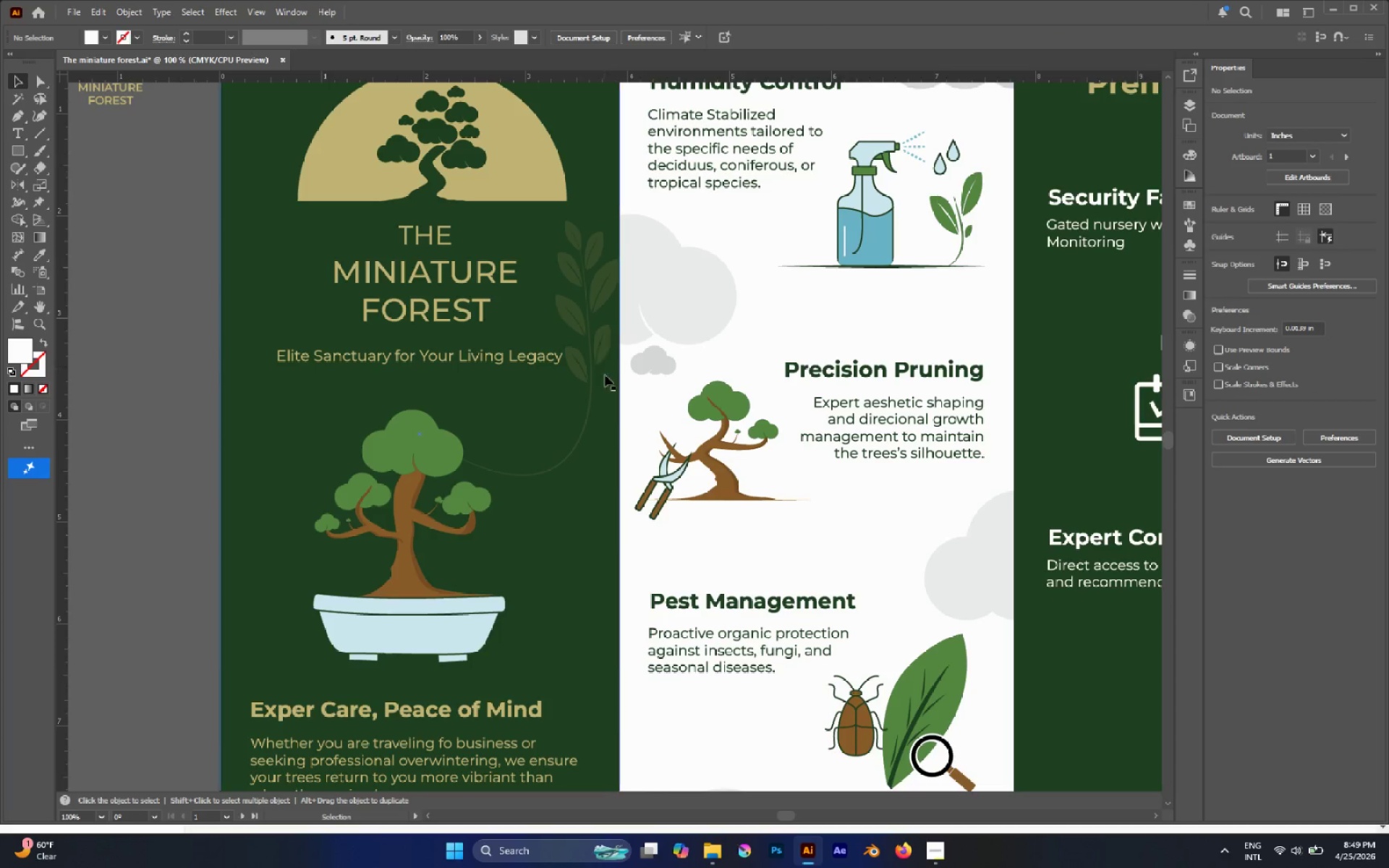 
key(A)
 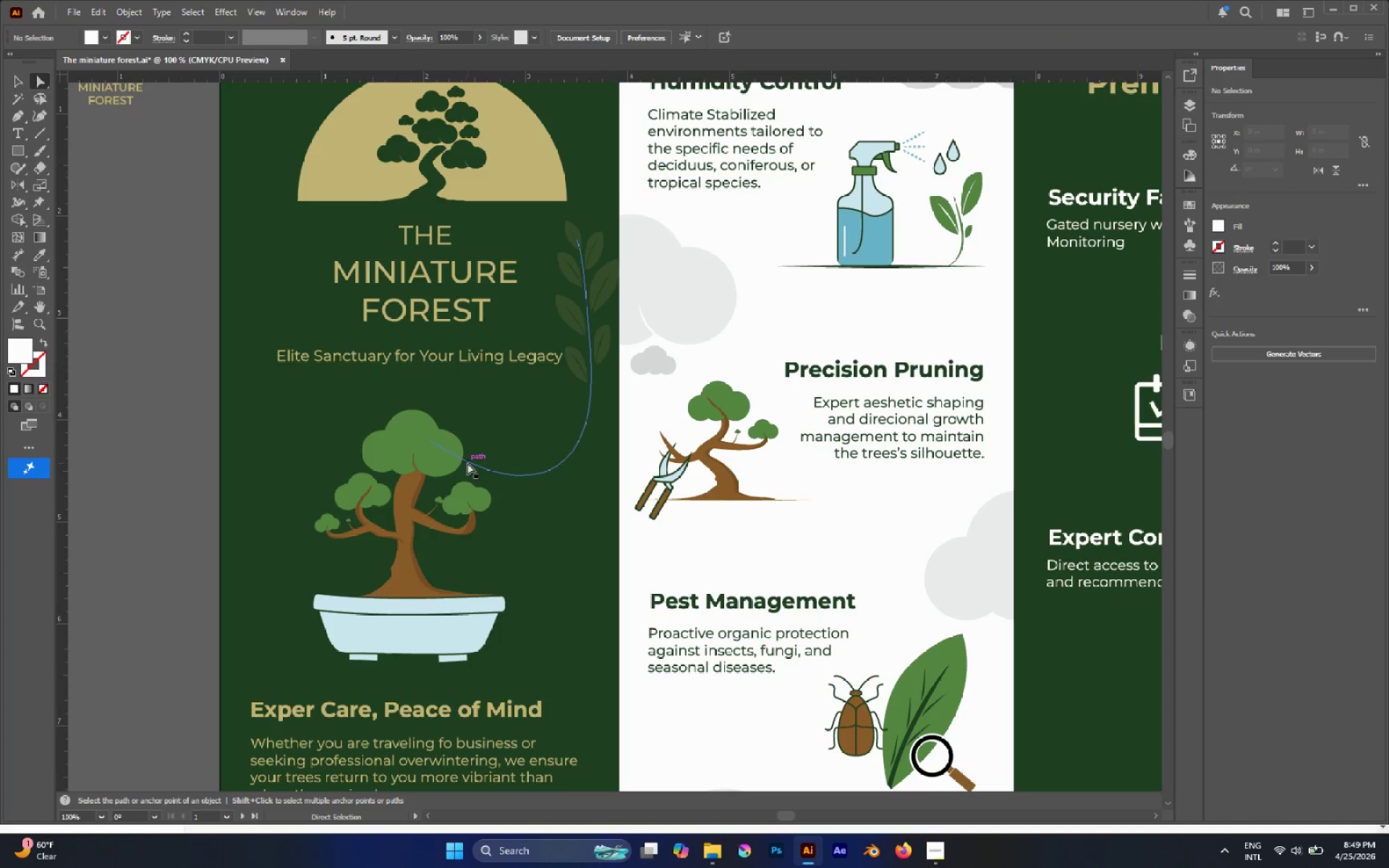 
left_click([467, 463])
 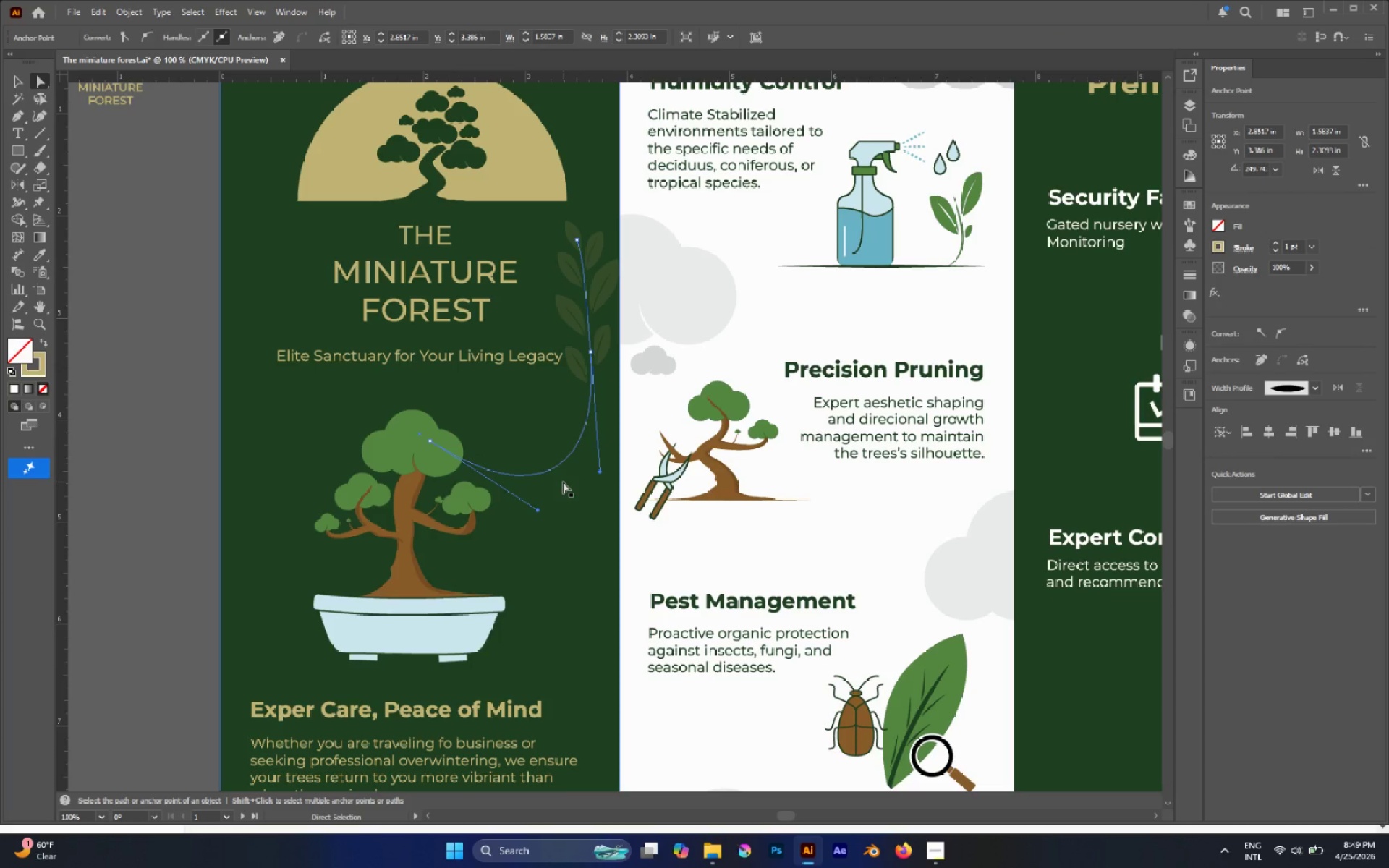 
key(P)
 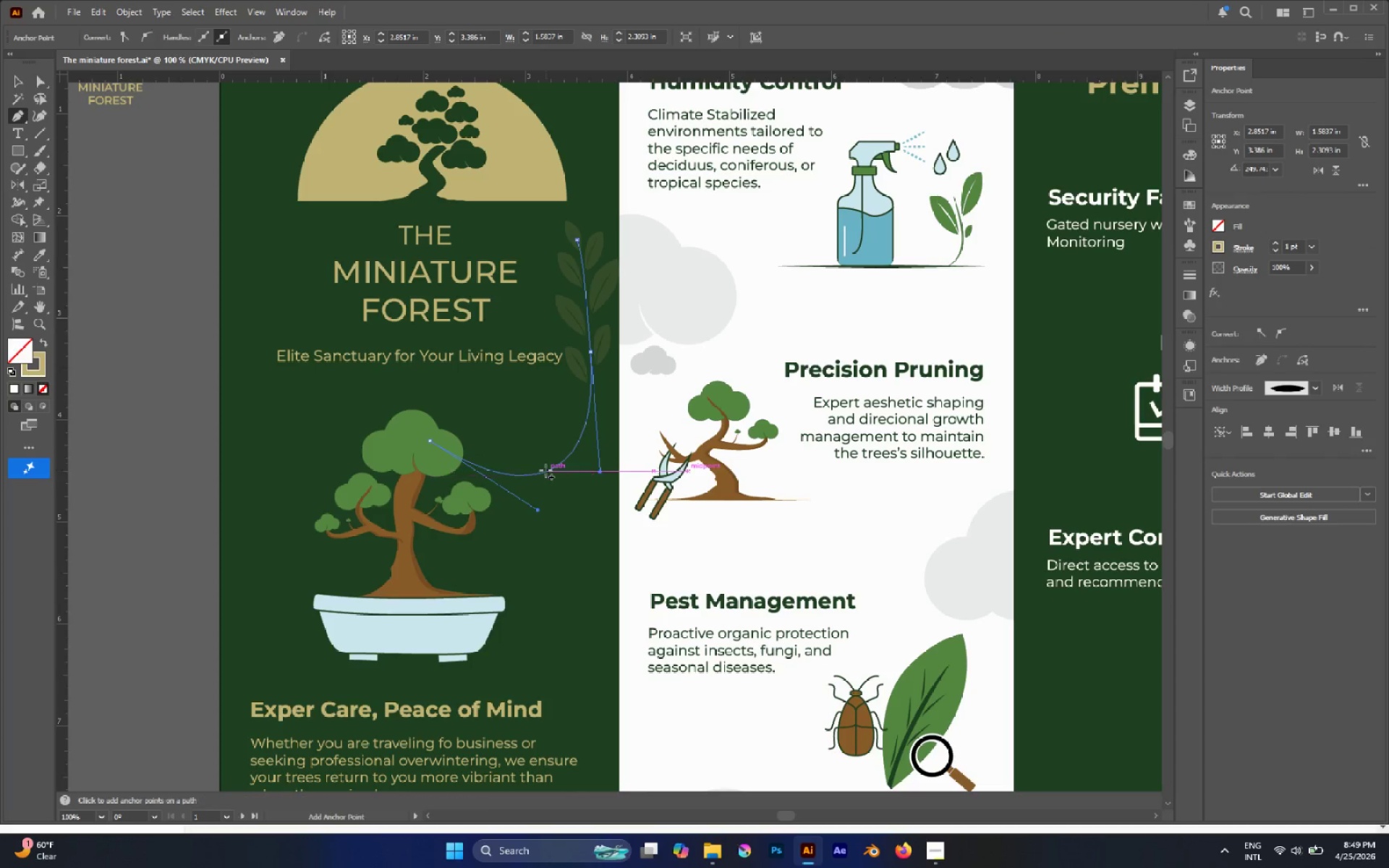 
left_click([545, 470])
 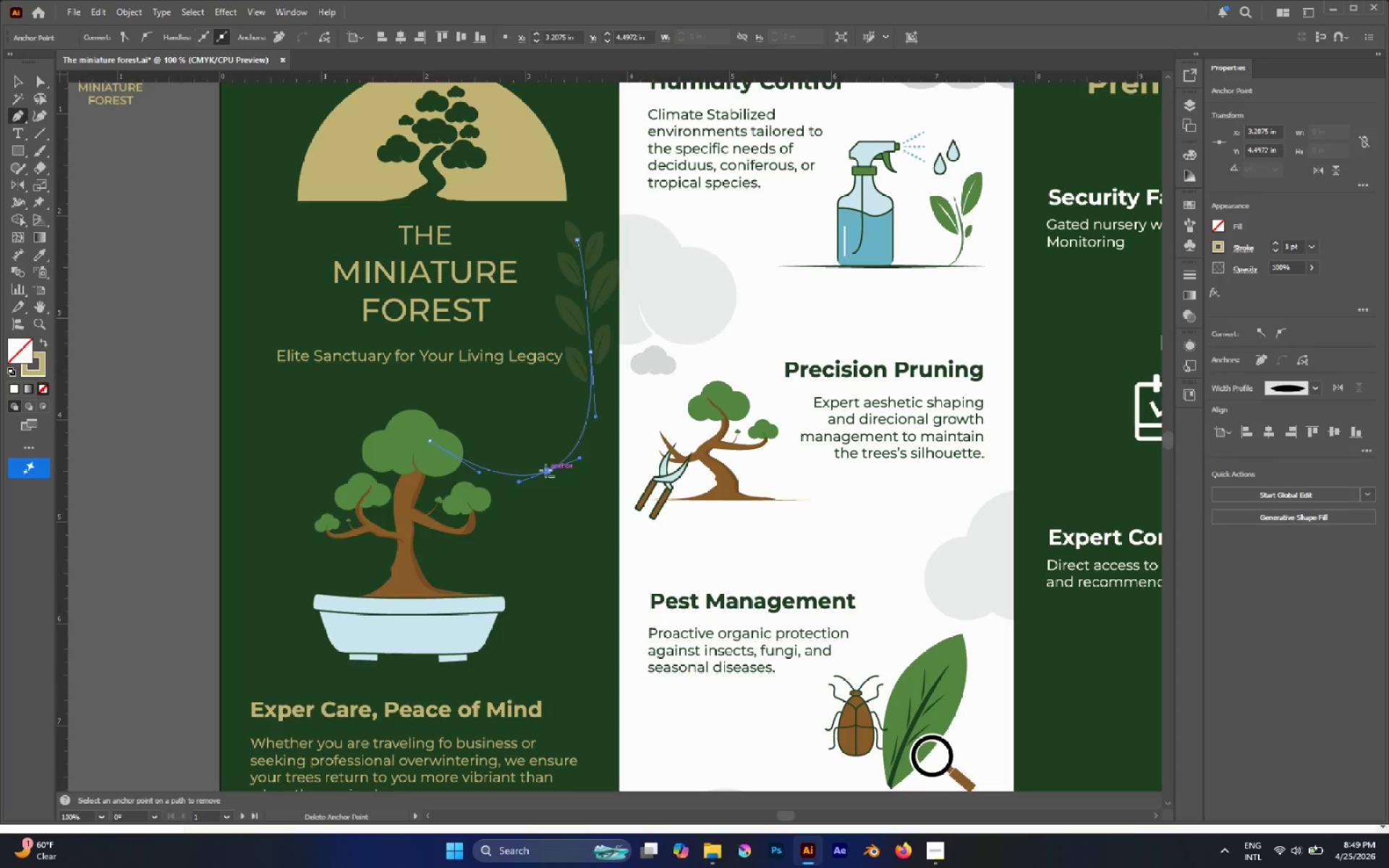 
key(Q)
 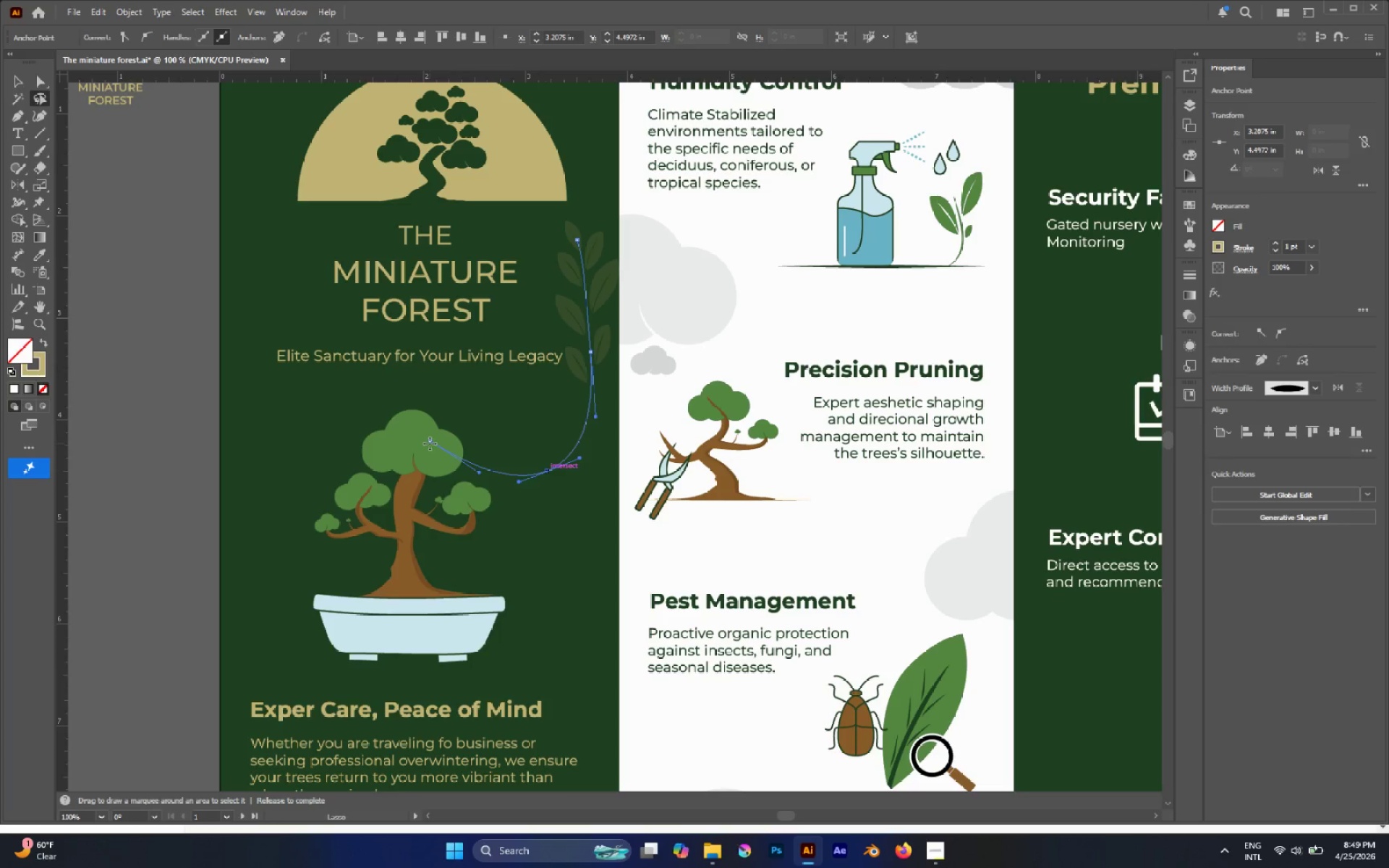 
key(A)
 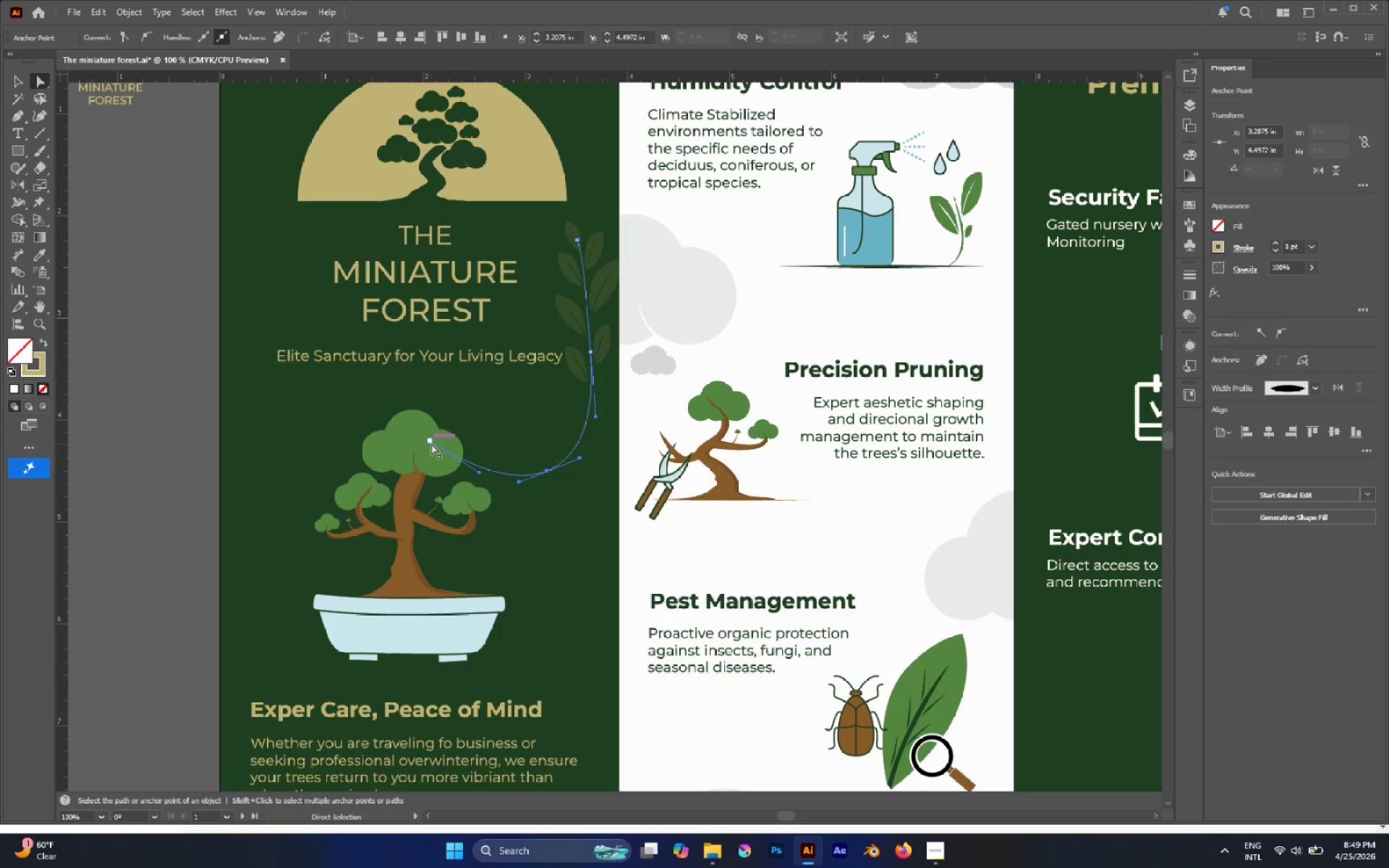 
left_click([431, 443])
 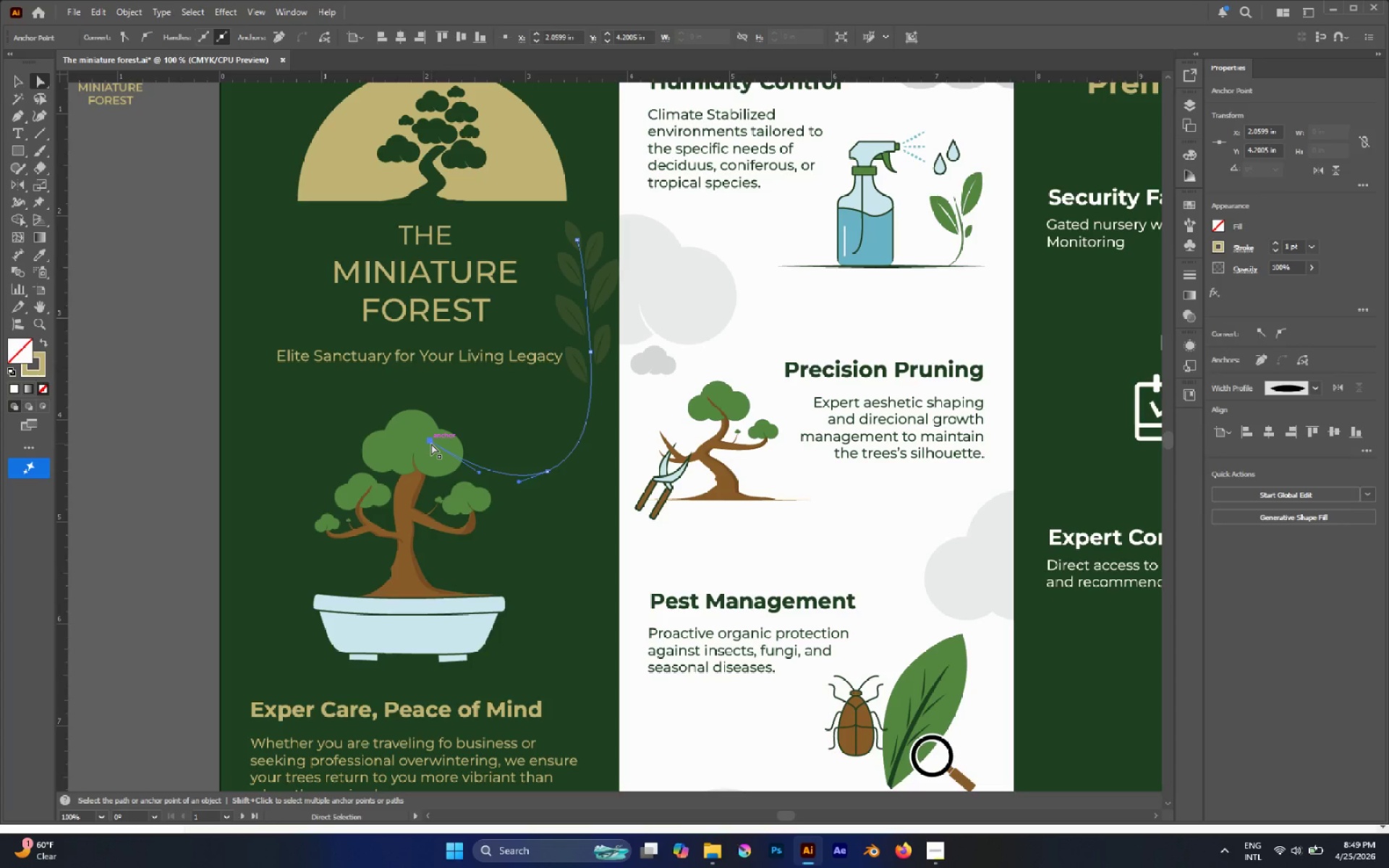 
key(Delete)
 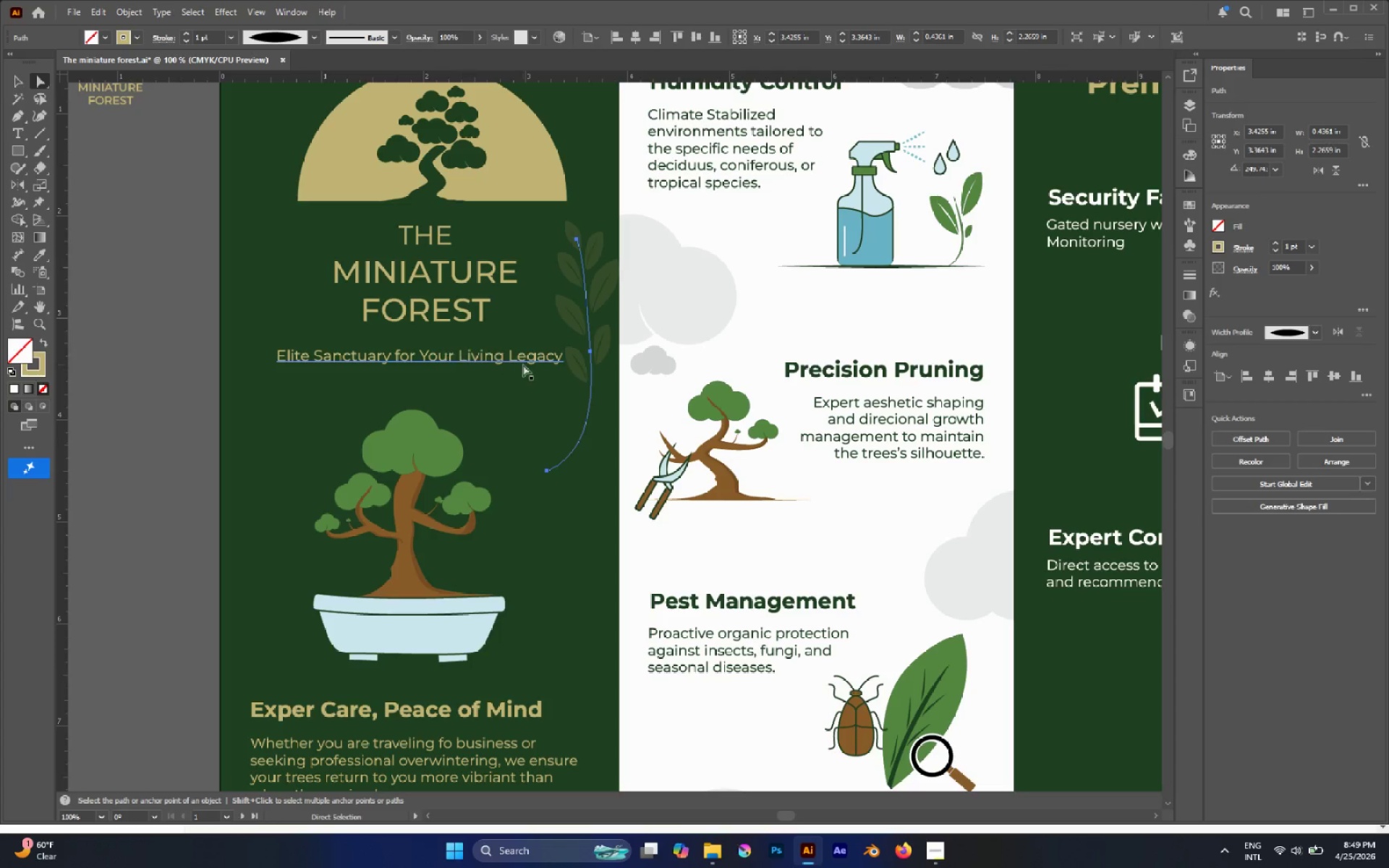 
key(Alt+AltLeft)
 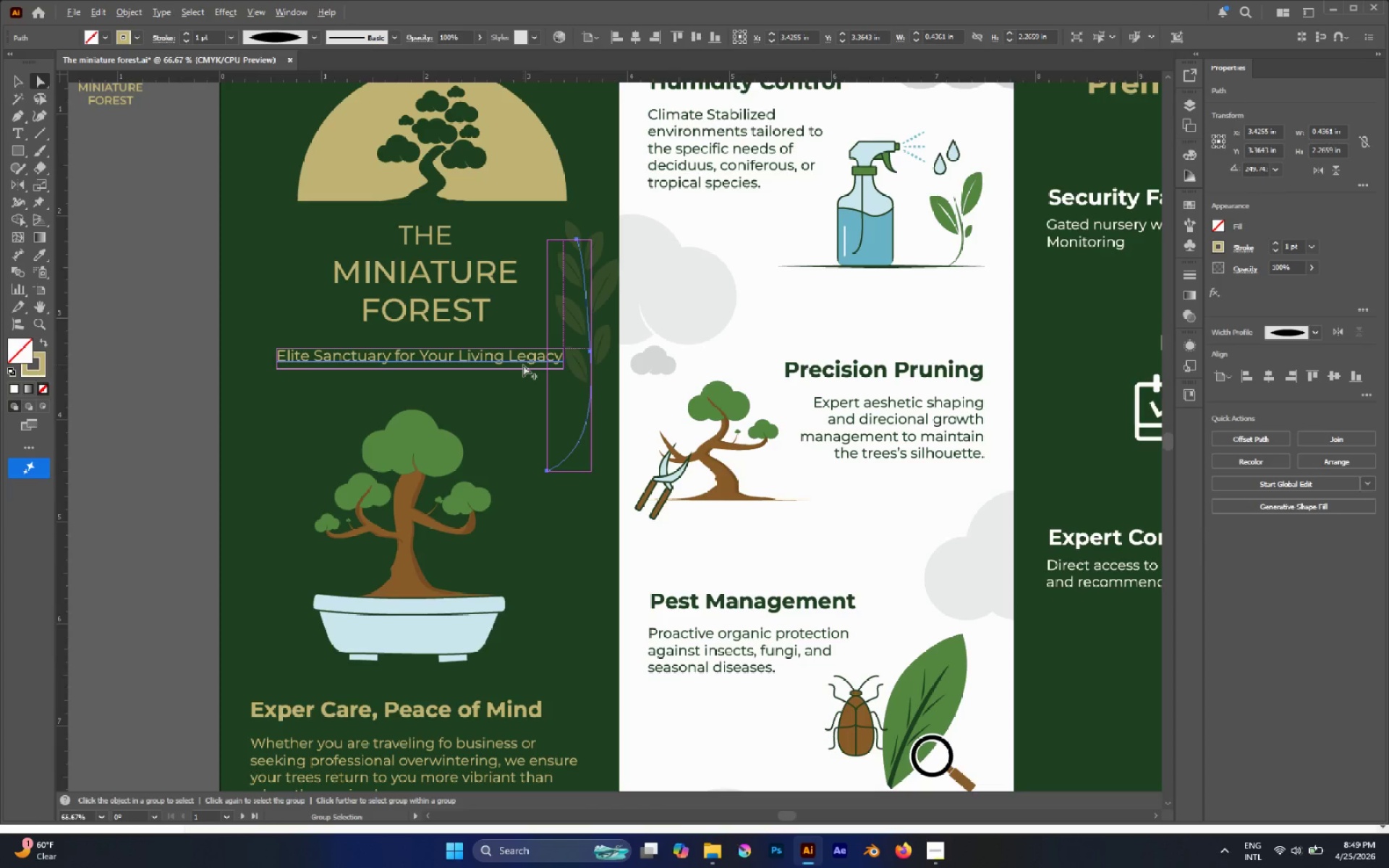 
key(V)
 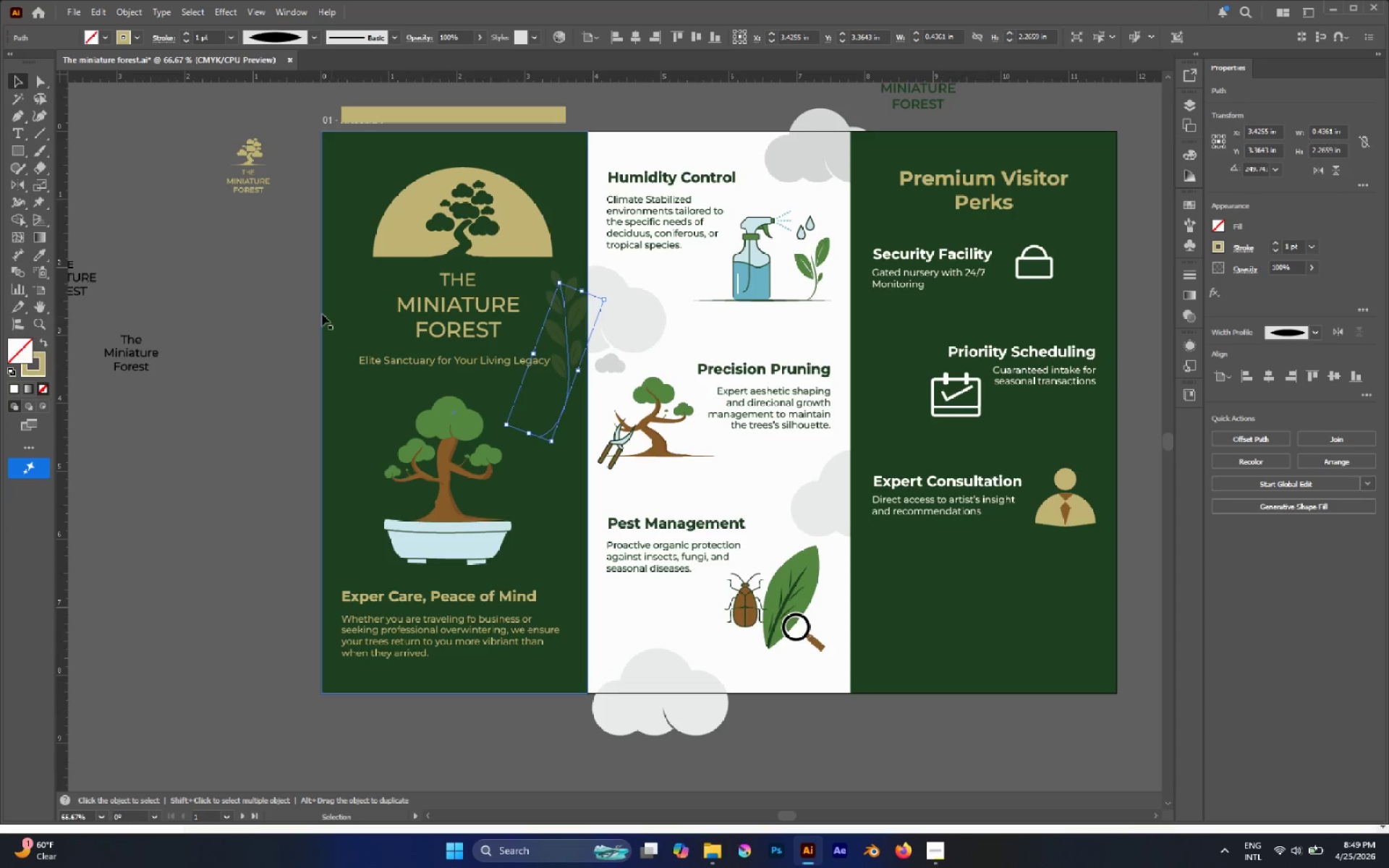 
scroll: coordinate [523, 365], scroll_direction: down, amount: 1.0
 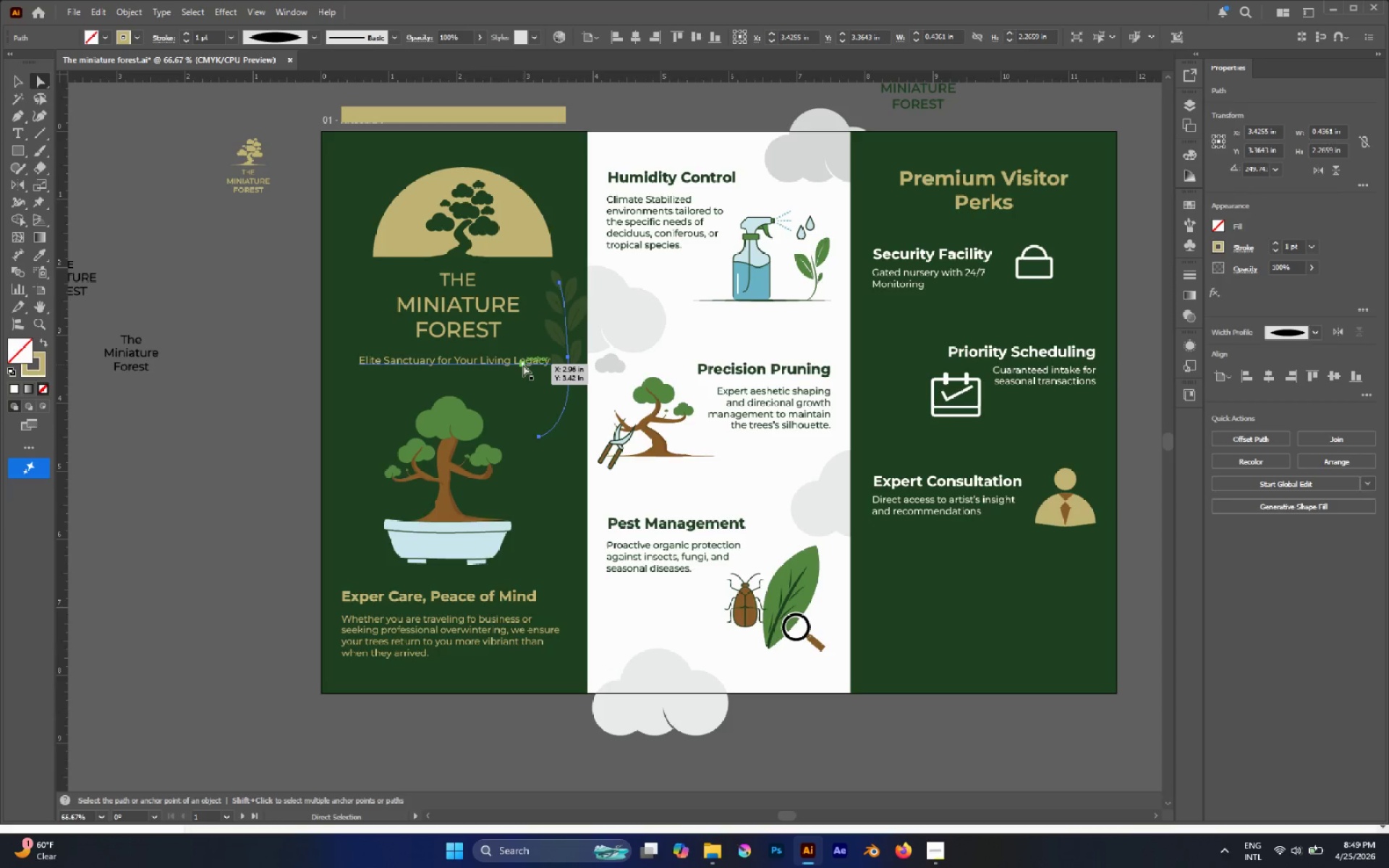 
left_click([271, 303])
 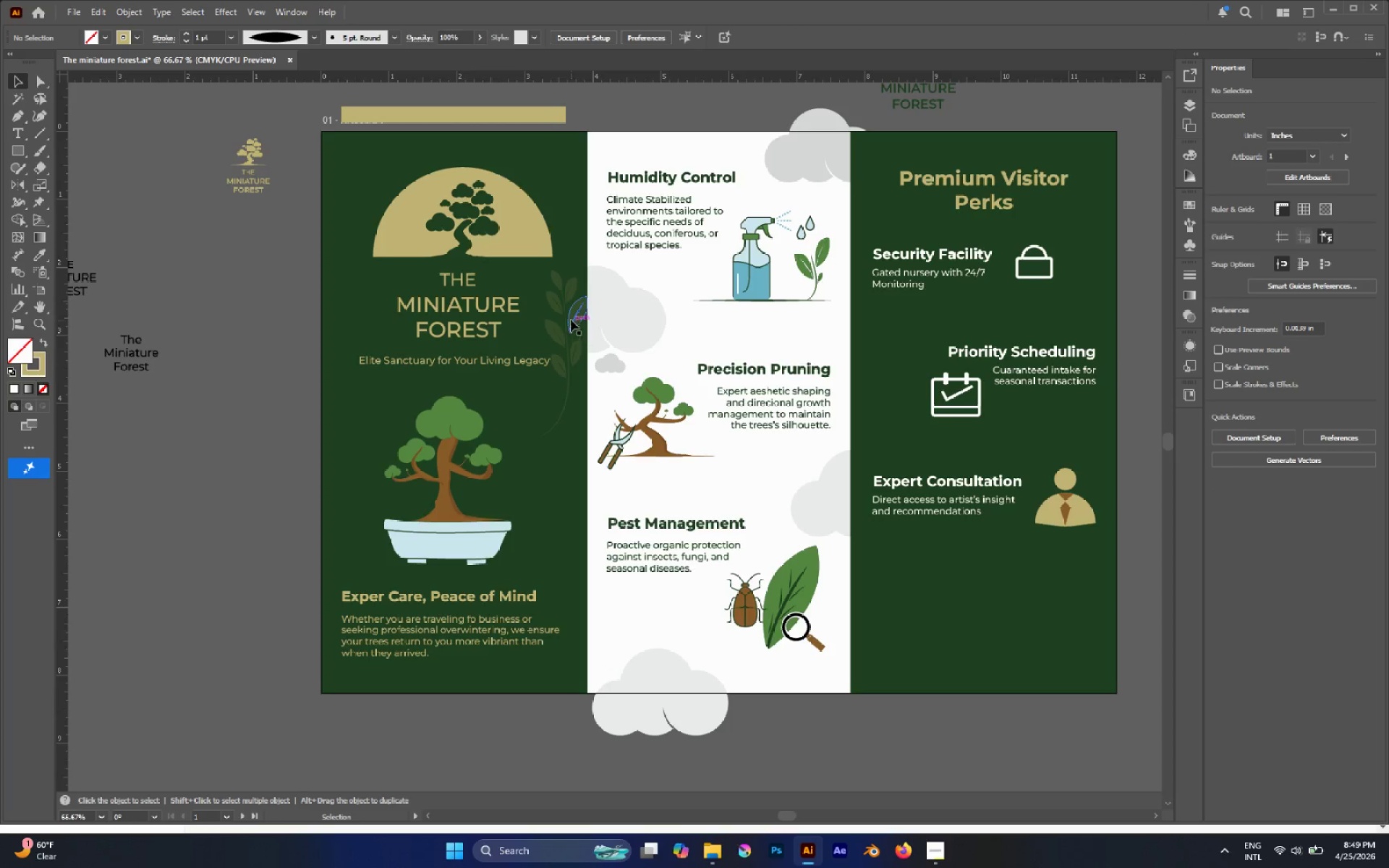 
left_click([571, 319])
 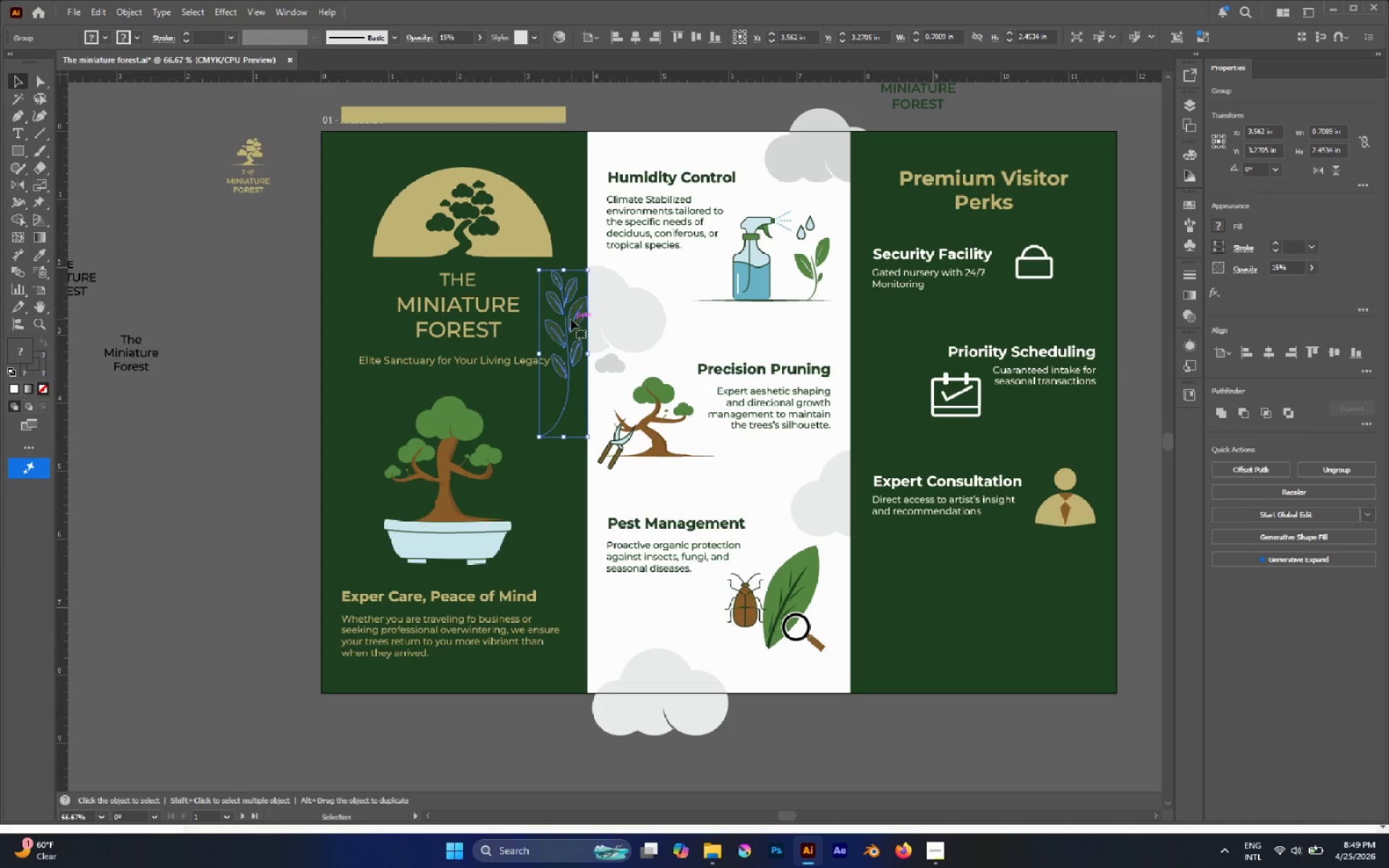 
key(Control+V)
 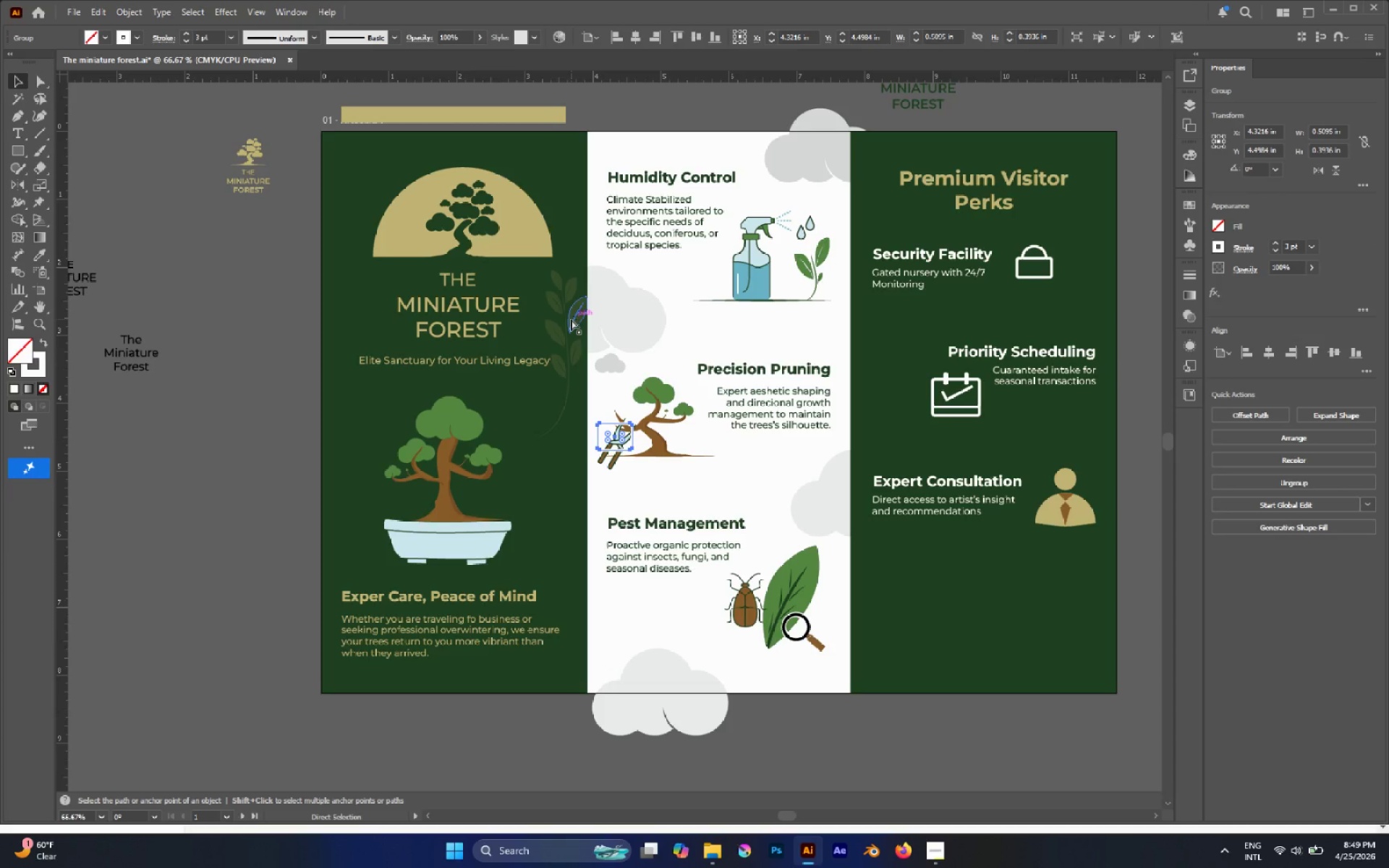 
key(Control+Z)
 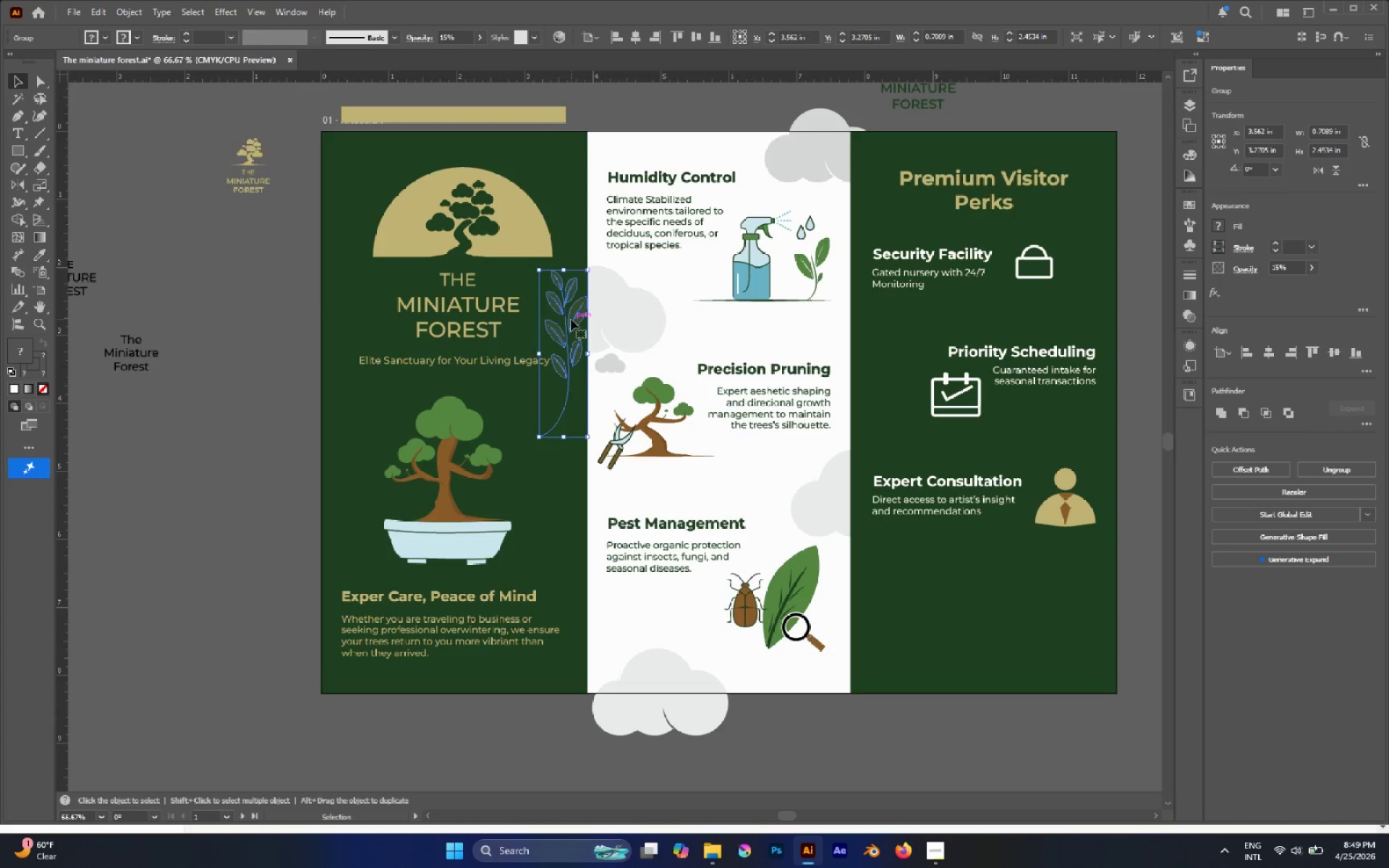 
key(Control+C)
 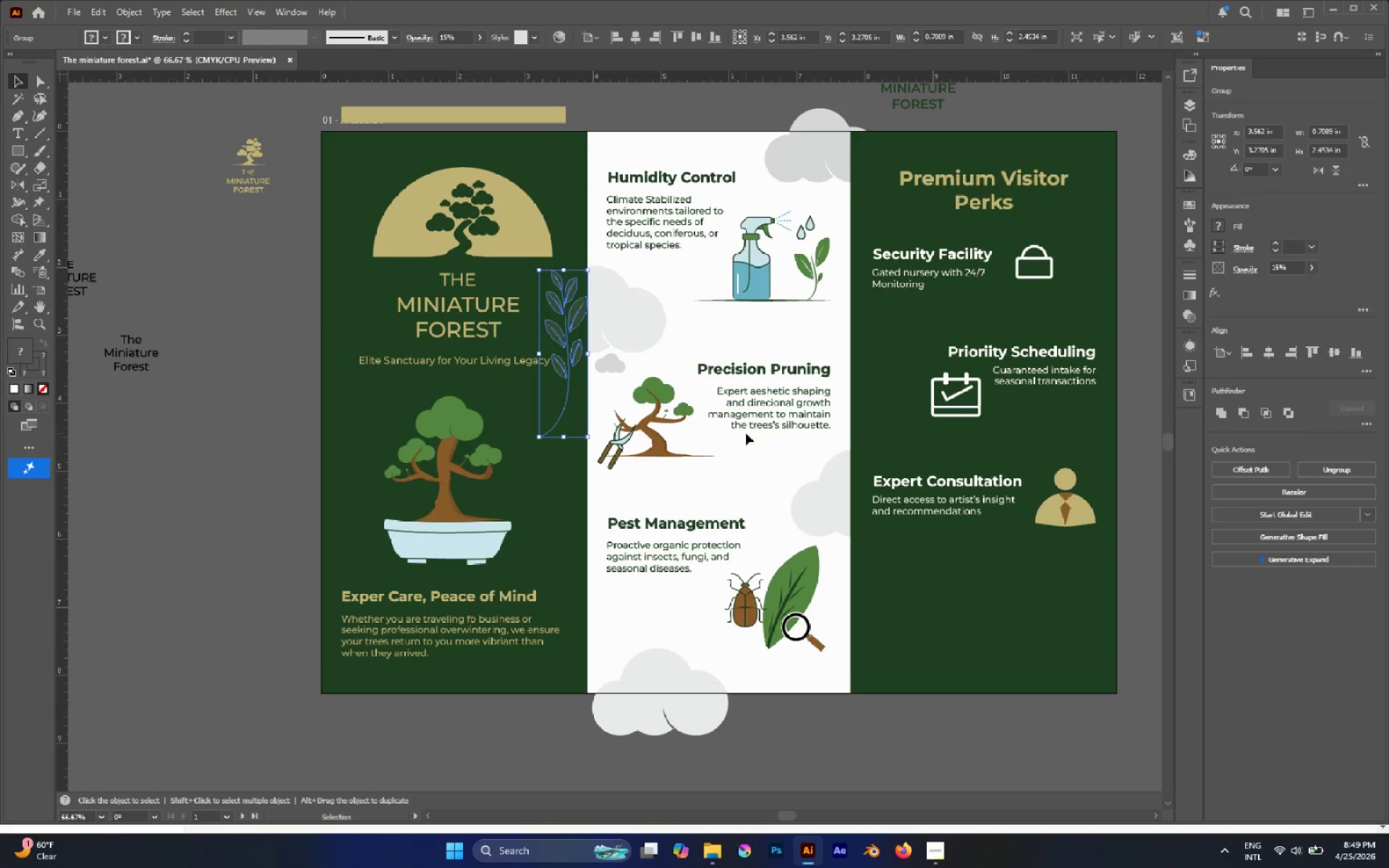 
left_click([755, 453])
 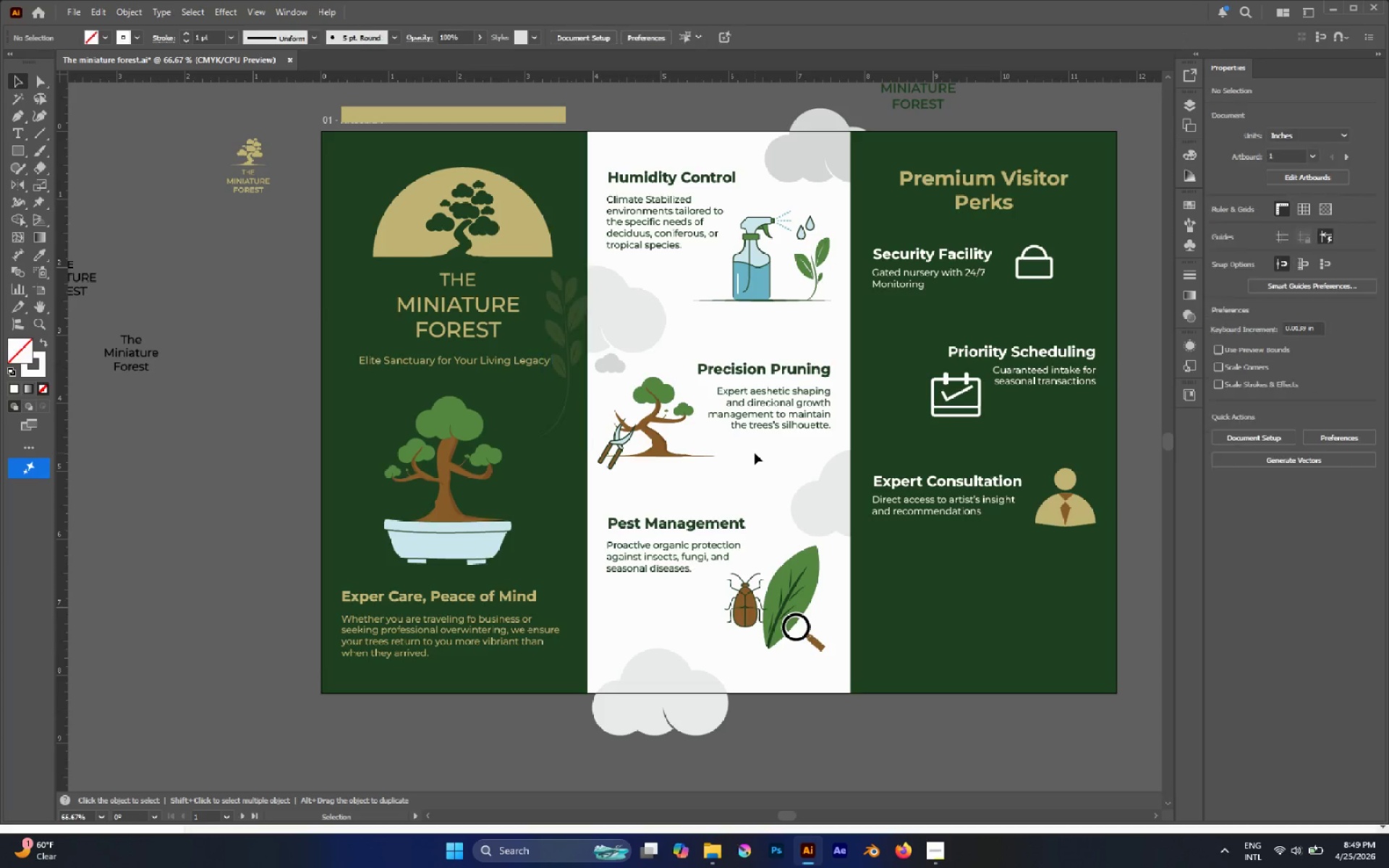 
key(Control+V)
 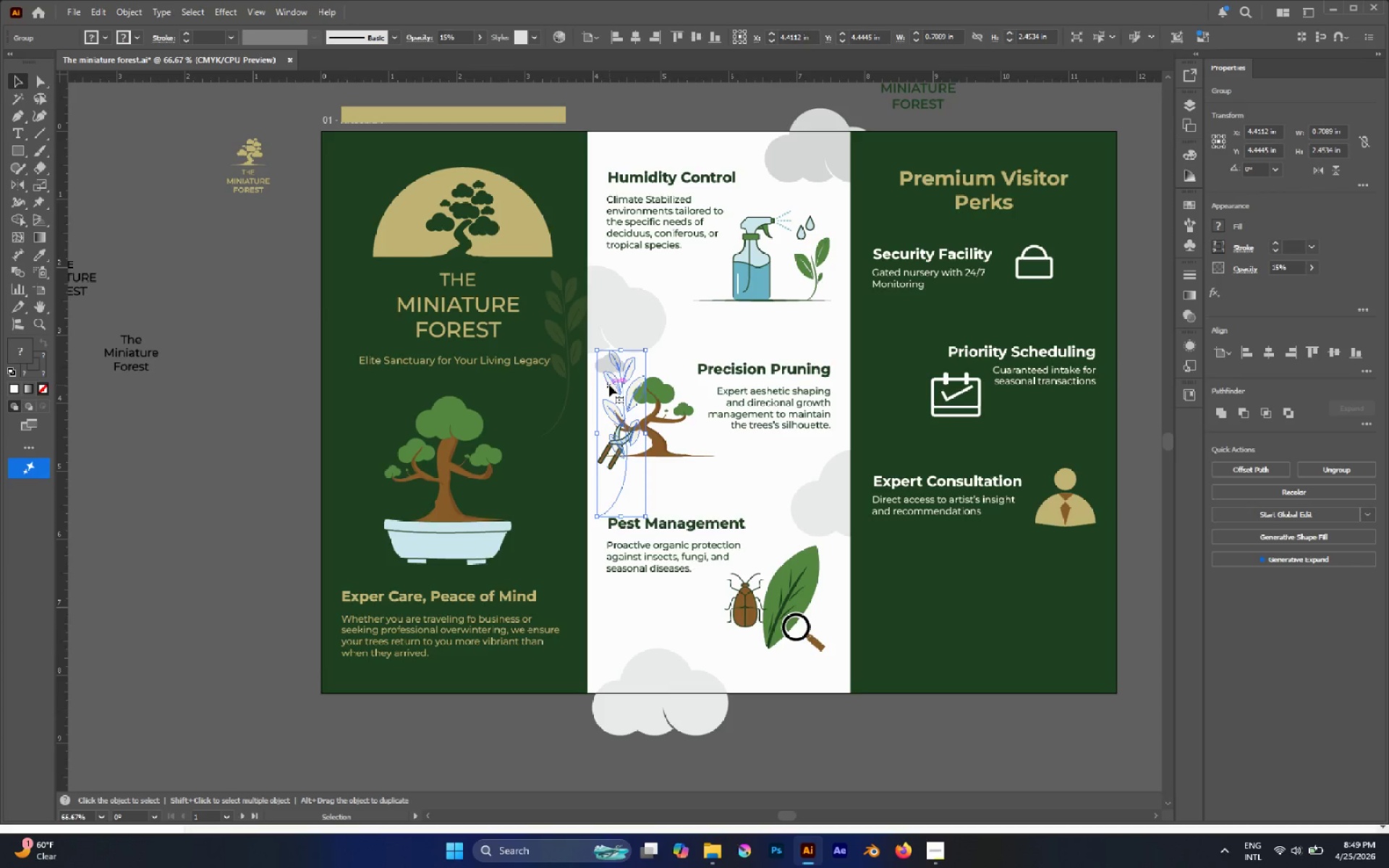 
left_click_drag(start_coordinate=[611, 383], to_coordinate=[887, 595])
 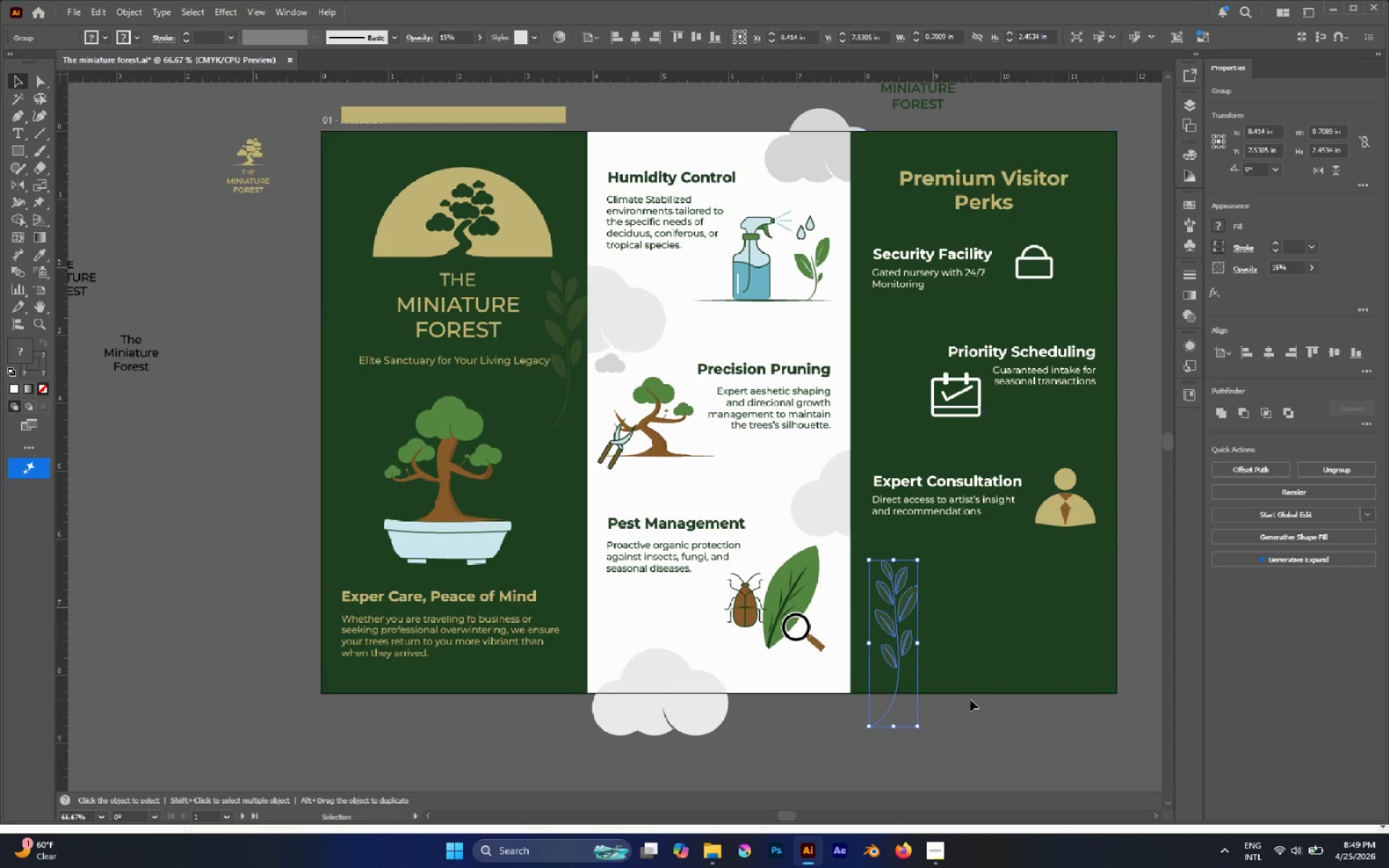 
left_click([975, 709])
 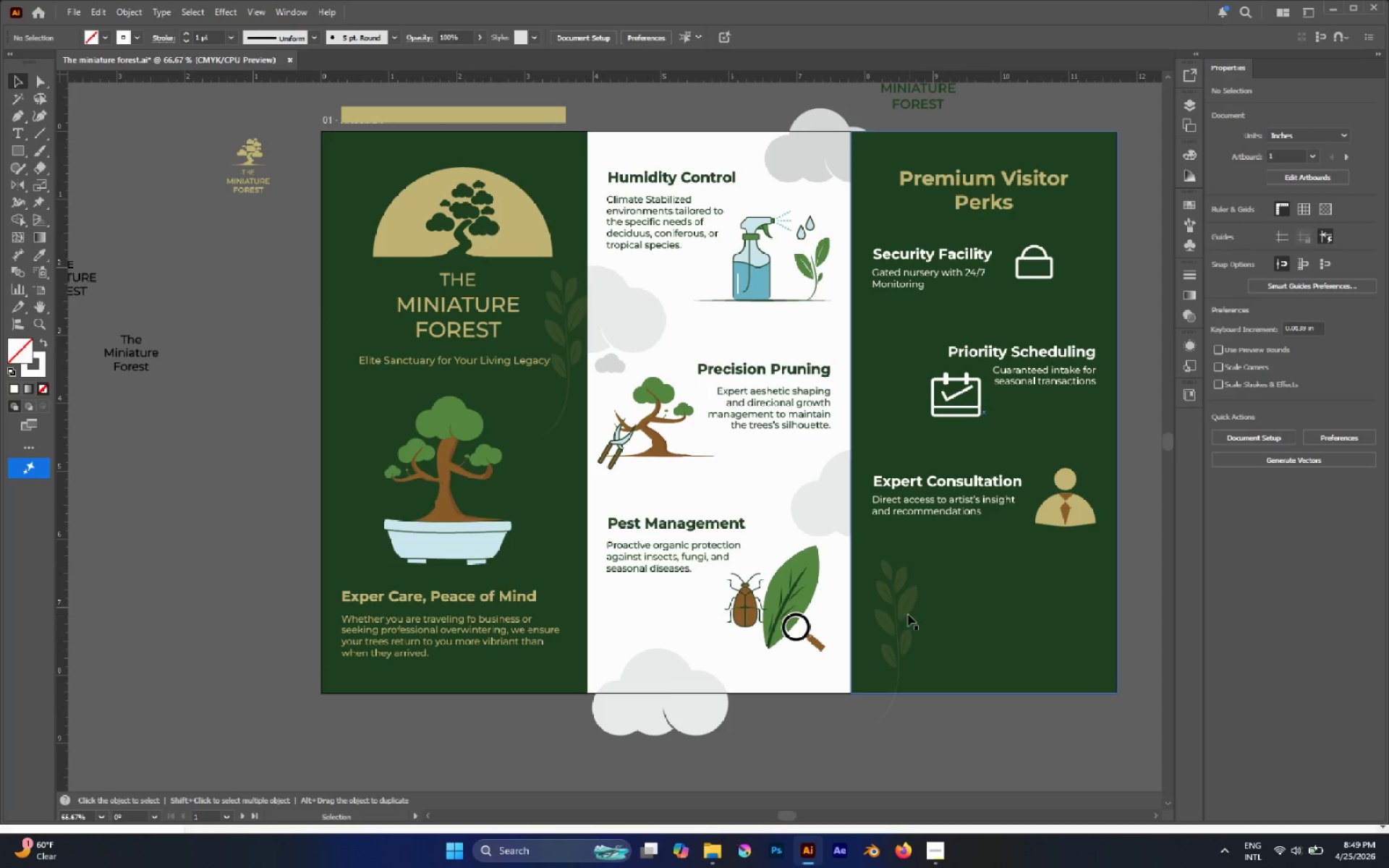 
left_click_drag(start_coordinate=[907, 609], to_coordinate=[904, 600])
 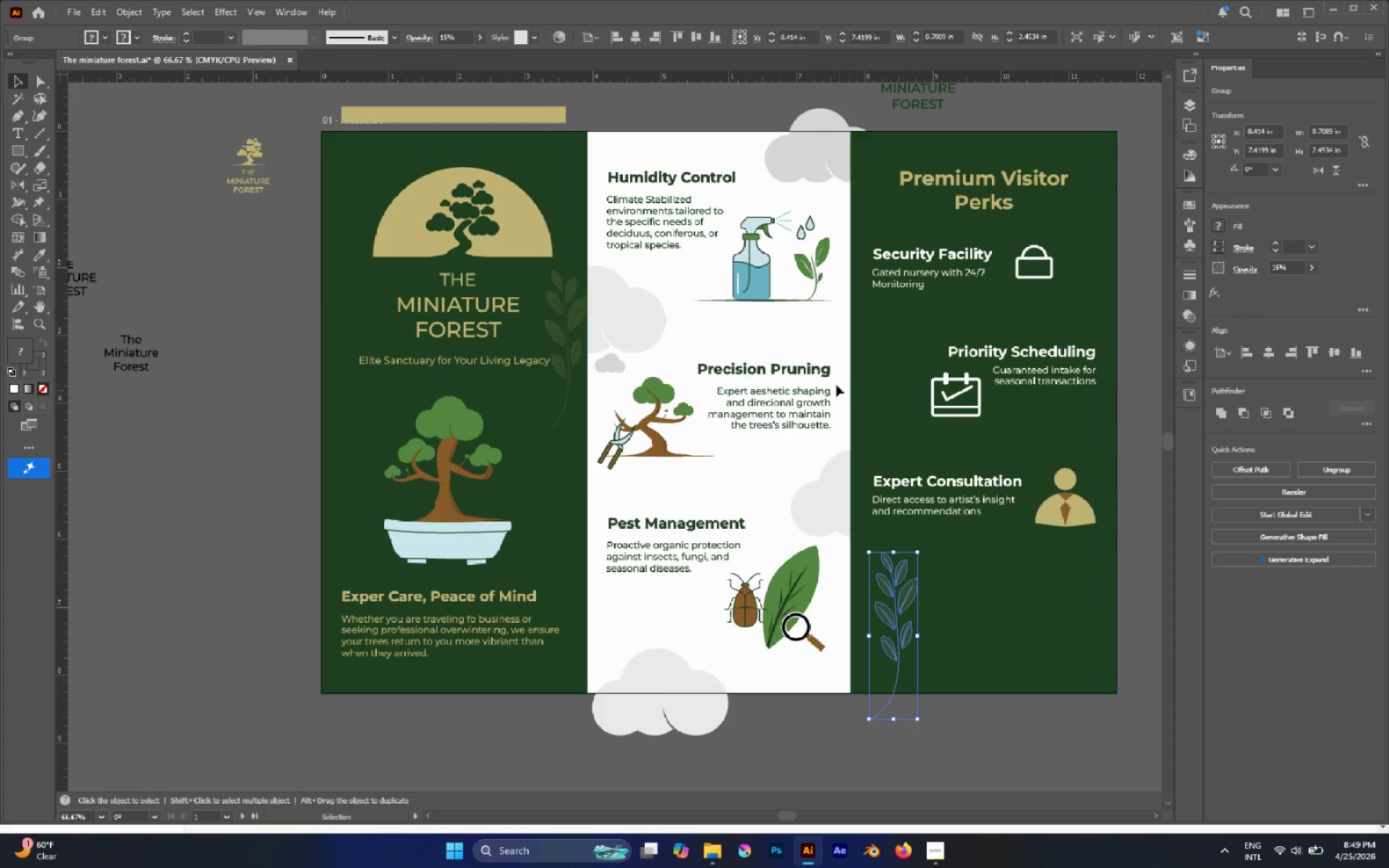 
left_click([820, 328])
 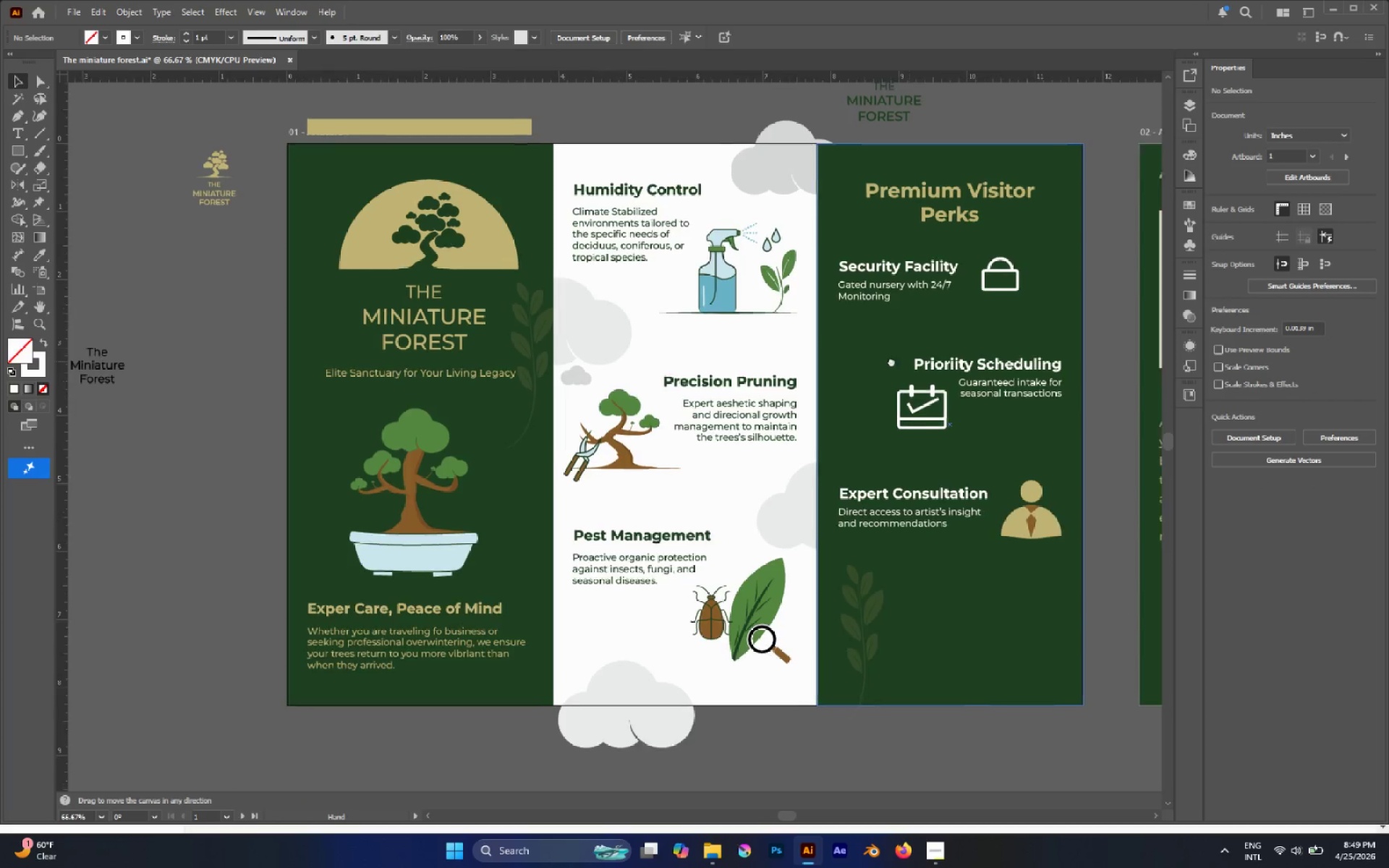 
hold_key(key=AltLeft, duration=0.36)
 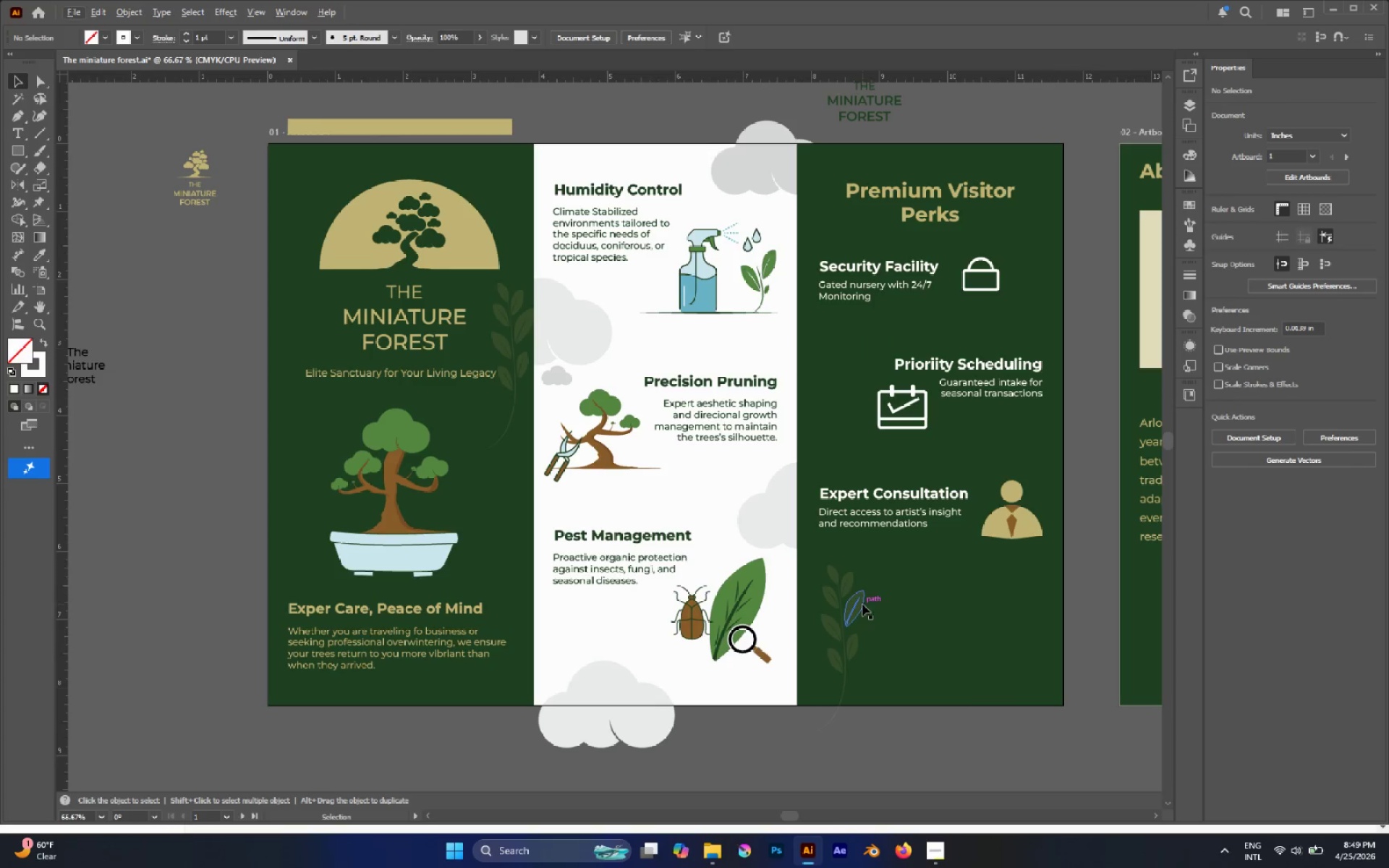 
left_click_drag(start_coordinate=[862, 604], to_coordinate=[1053, 255])
 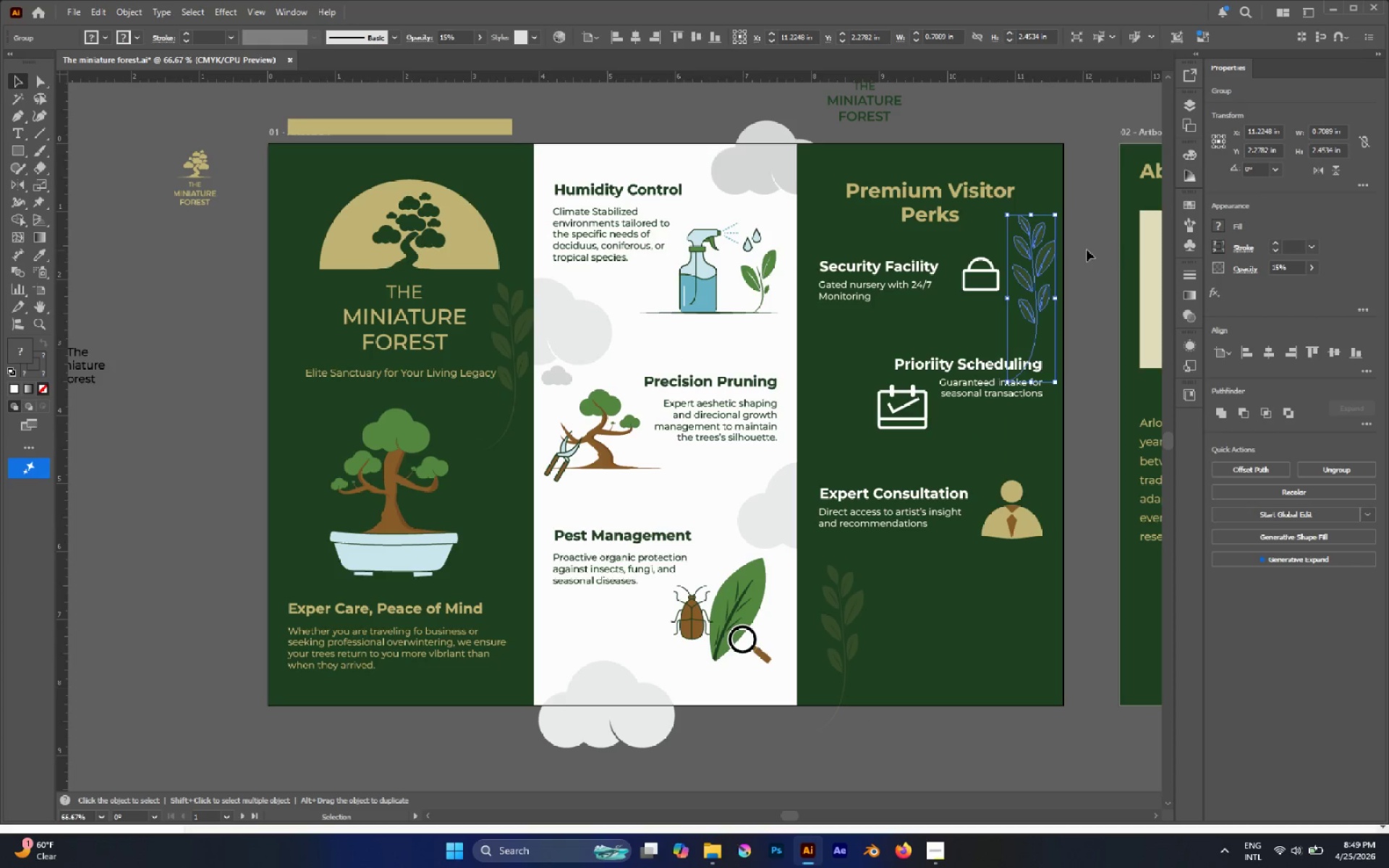 
hold_key(key=AltLeft, duration=2.36)
 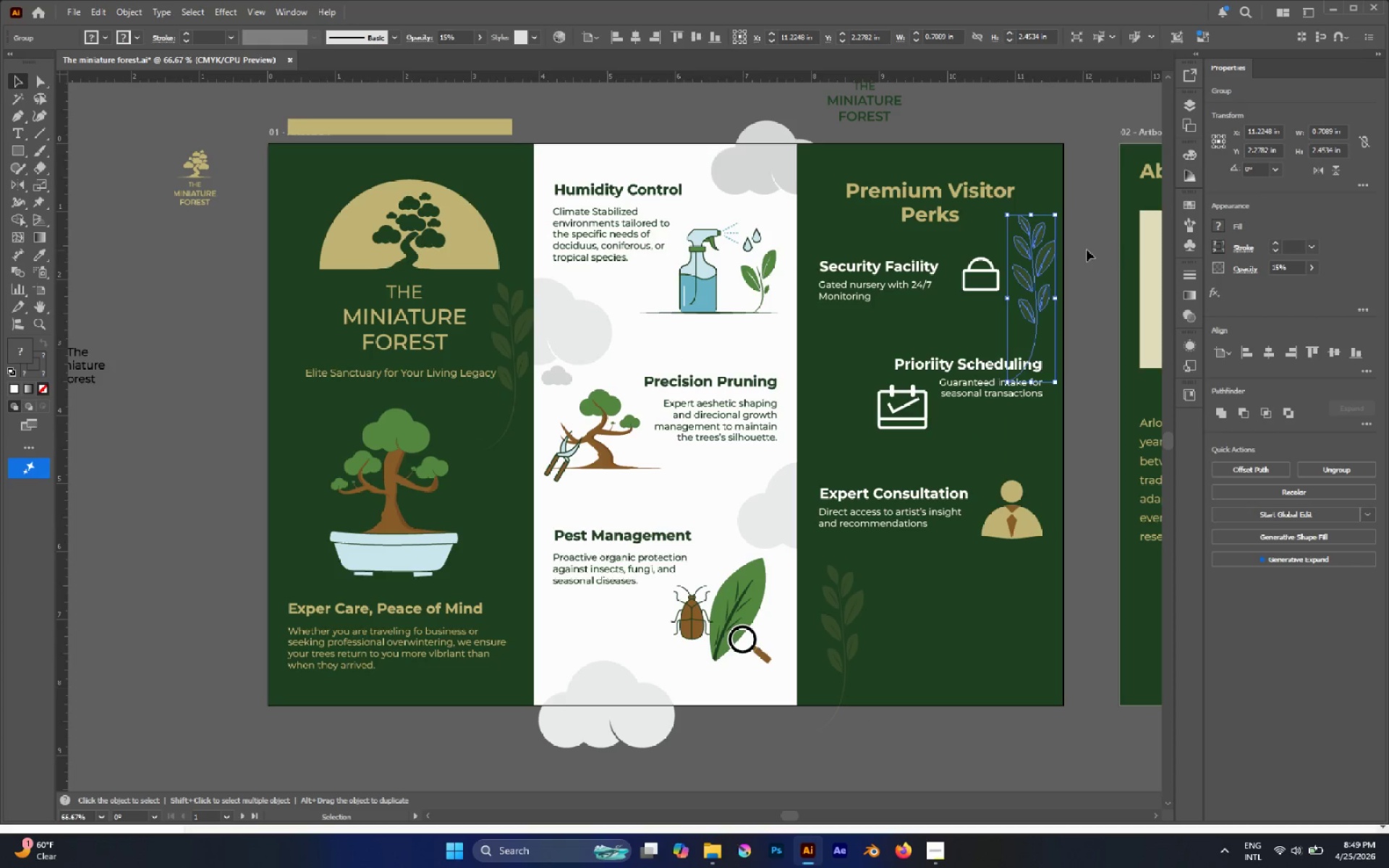 
left_click([1088, 249])
 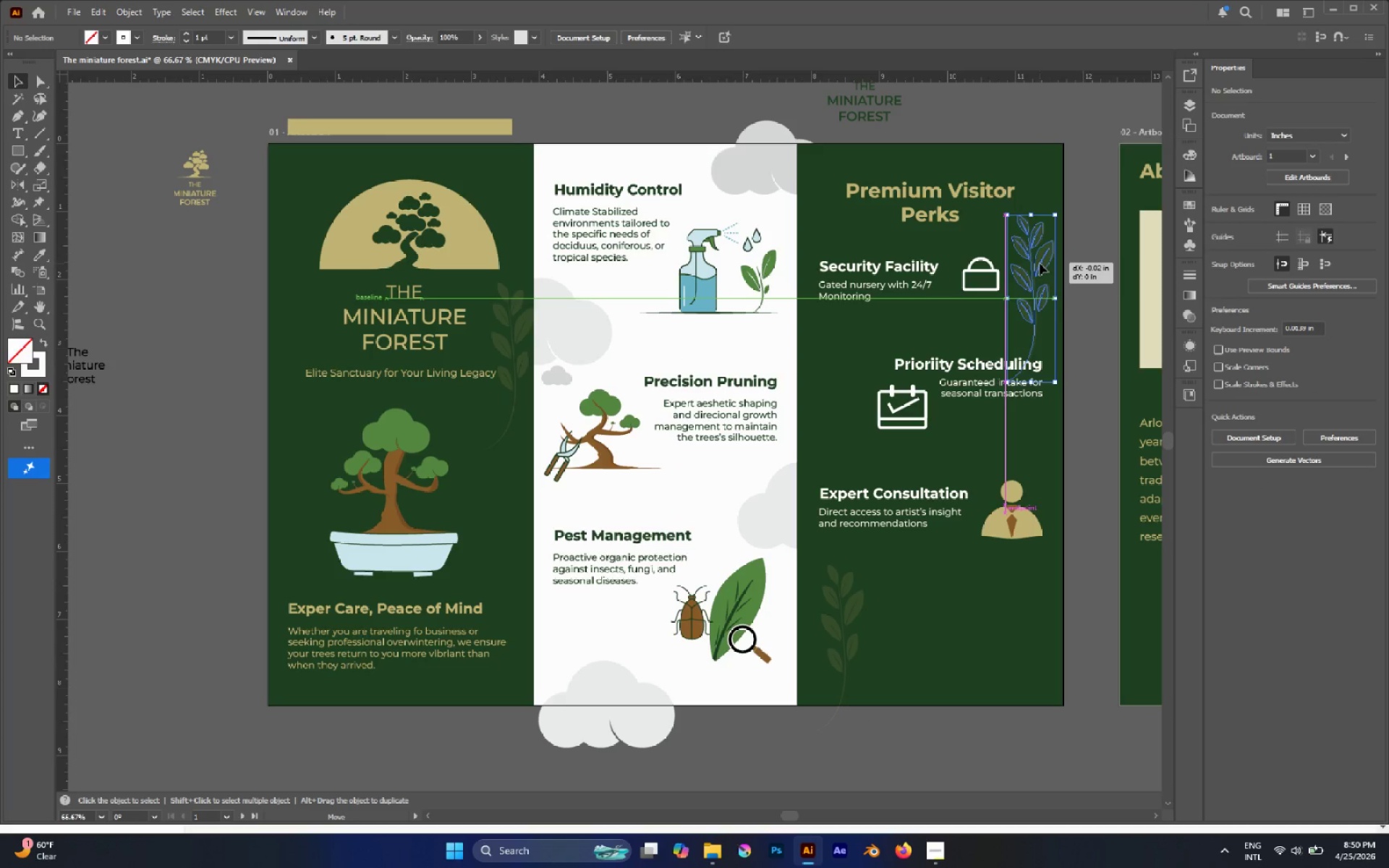 
hold_key(key=AltLeft, duration=1.33)
left_click_drag(start_coordinate=[1040, 263], to_coordinate=[854, 383])
 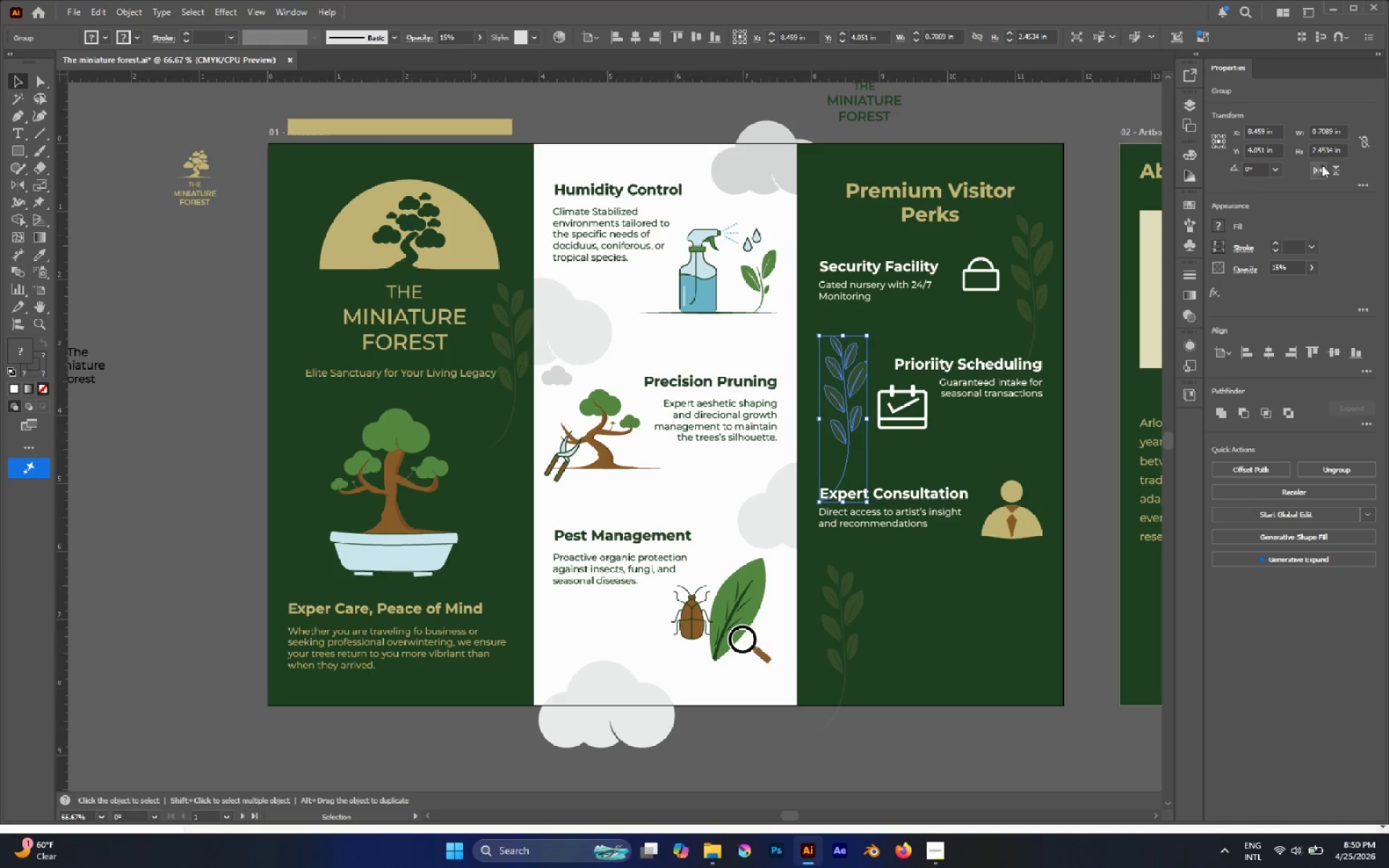 
left_click([1322, 165])
 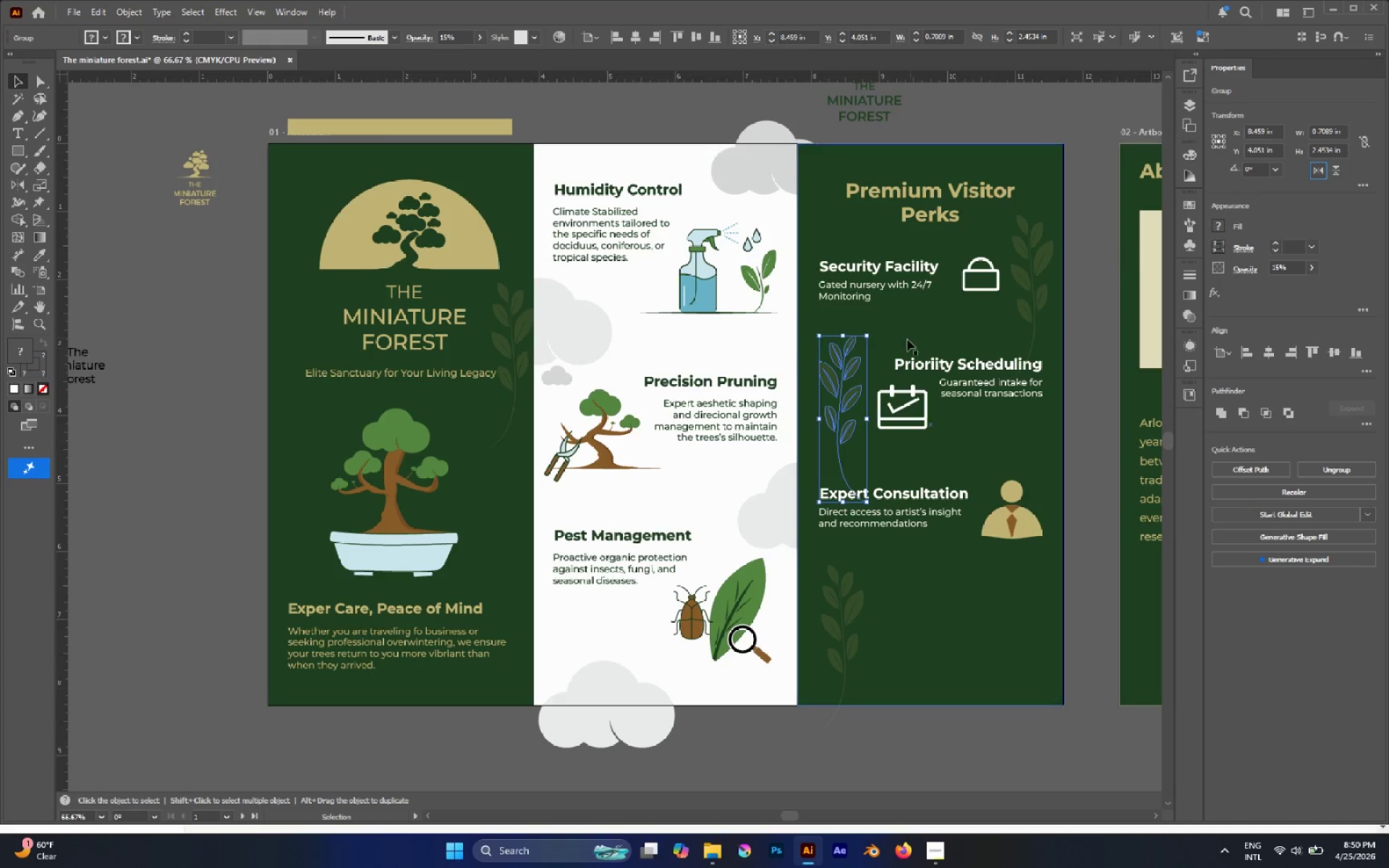 
hold_key(key=AltLeft, duration=1.03)
scroll: coordinate [858, 365], scroll_direction: up, amount: 2.0
 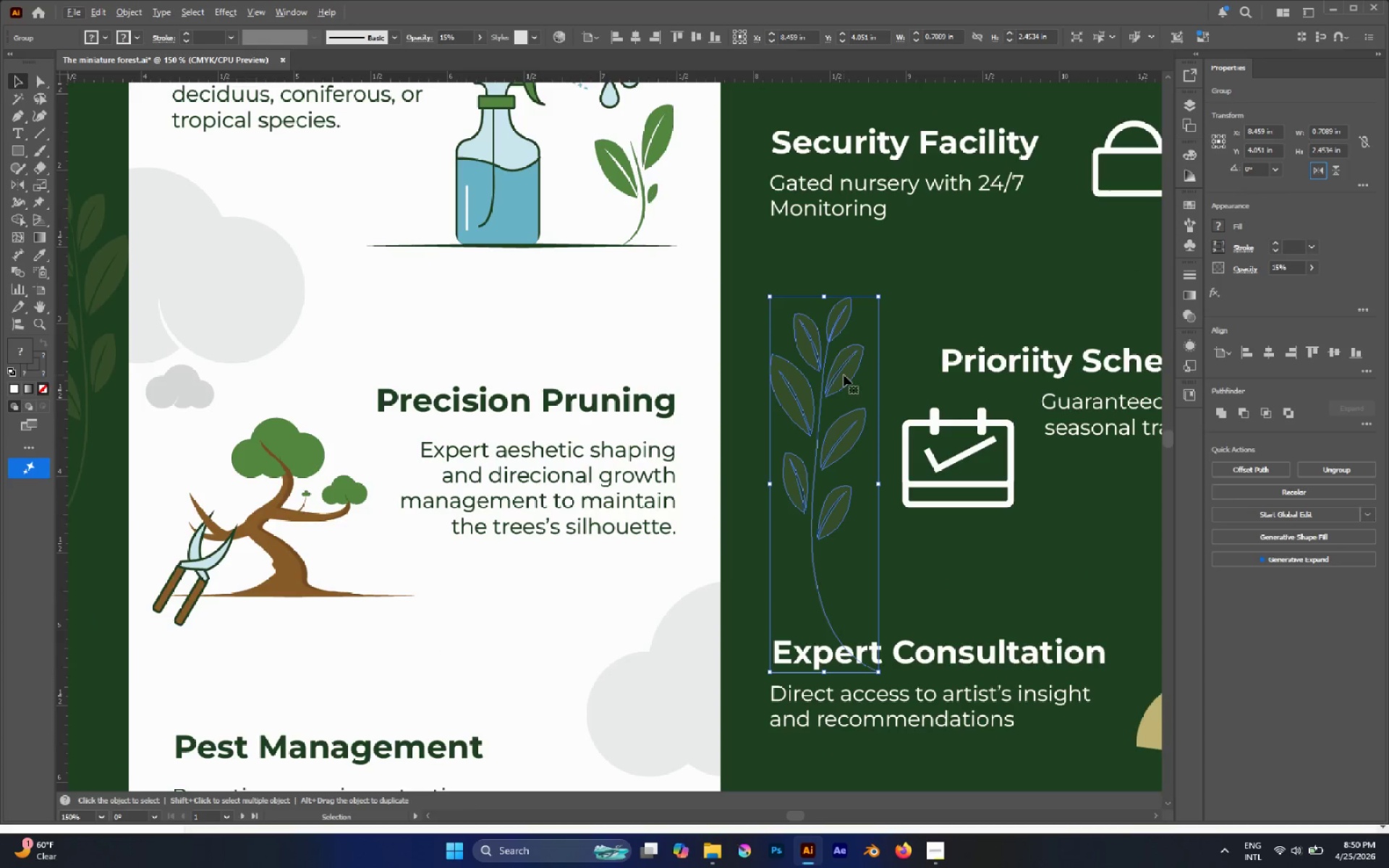 
left_click_drag(start_coordinate=[844, 375], to_coordinate=[840, 374])
 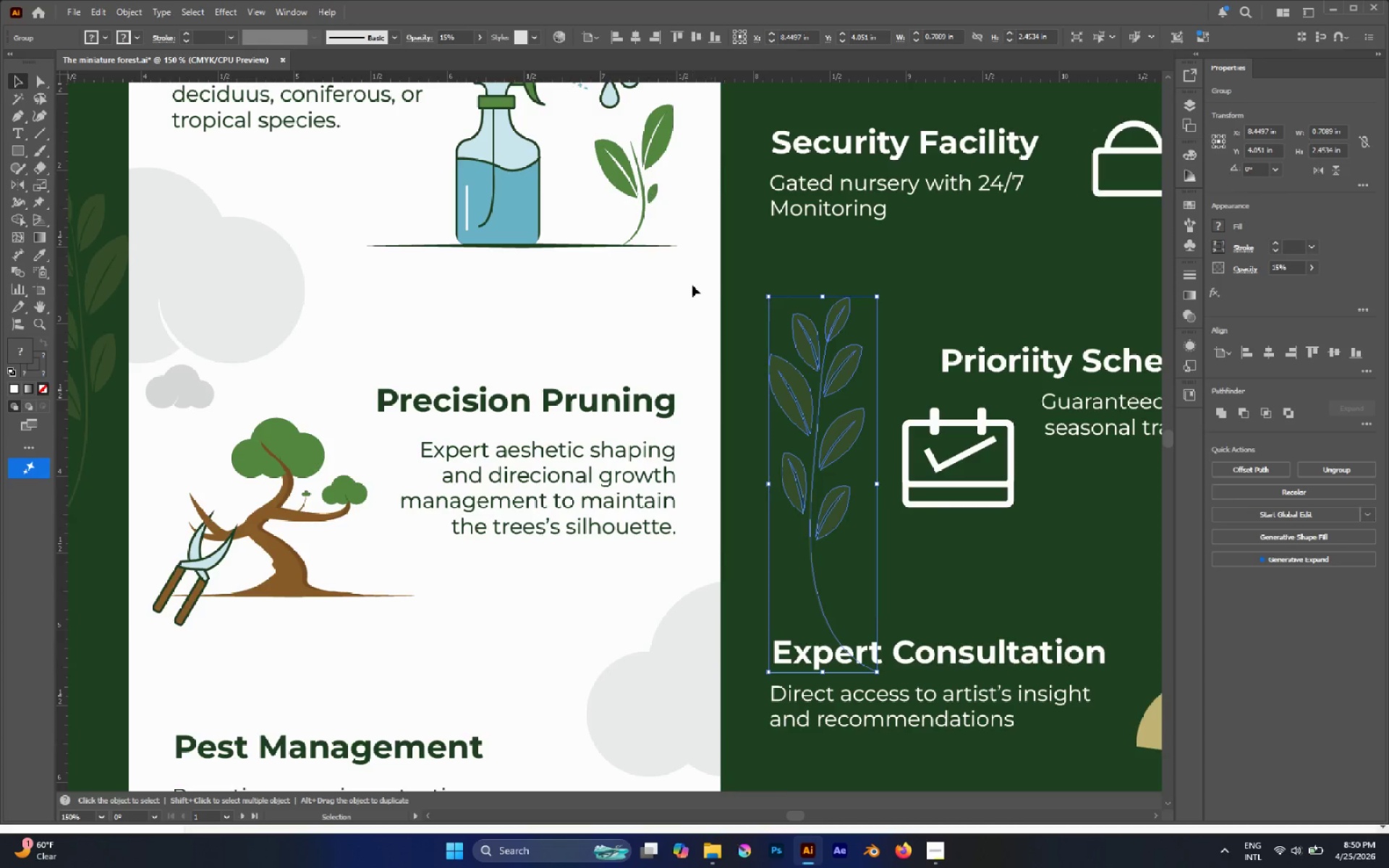 
left_click([692, 285])
 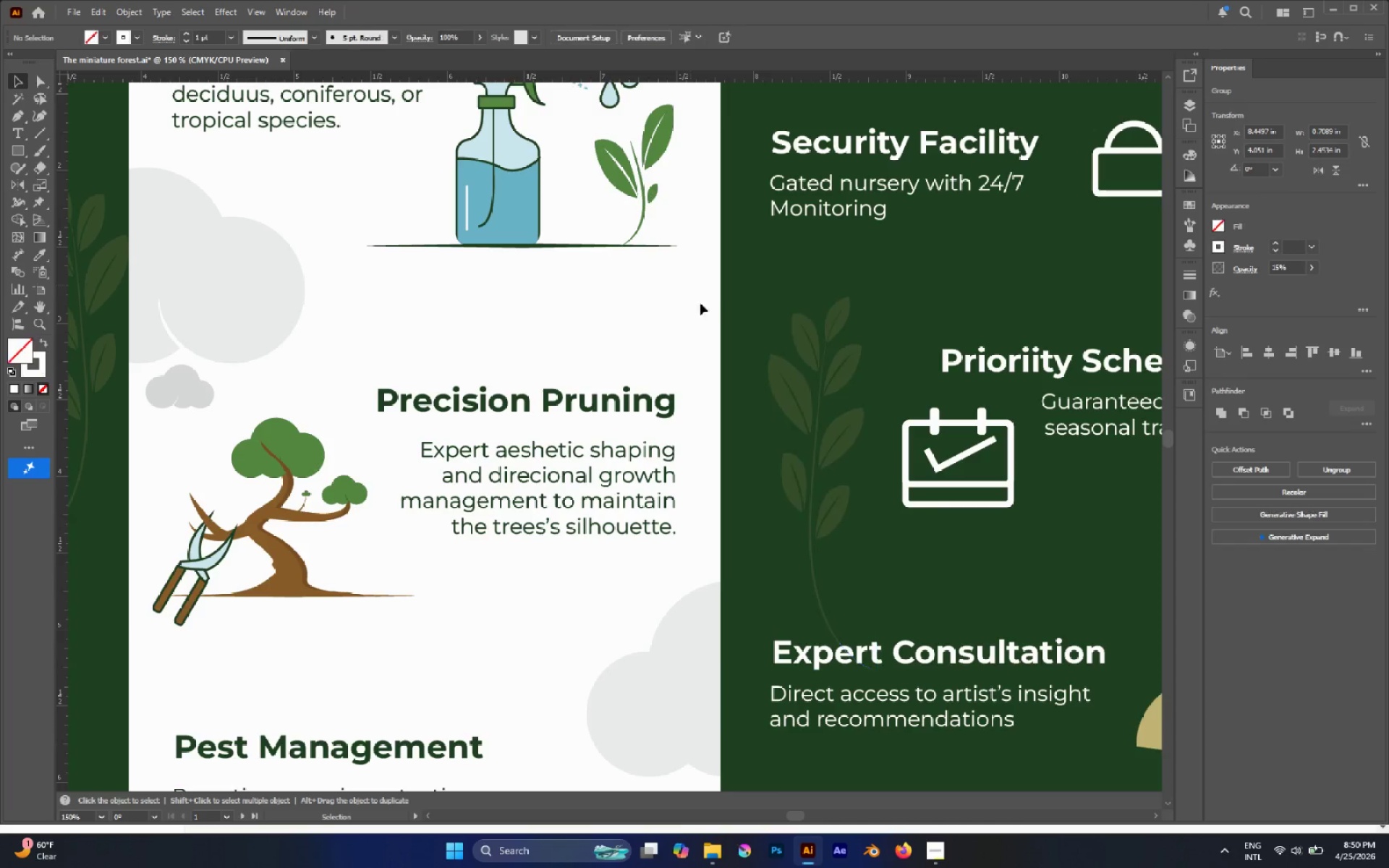 
hold_key(key=AltLeft, duration=1.0)
scroll: coordinate [847, 346], scroll_direction: down, amount: 2.0
 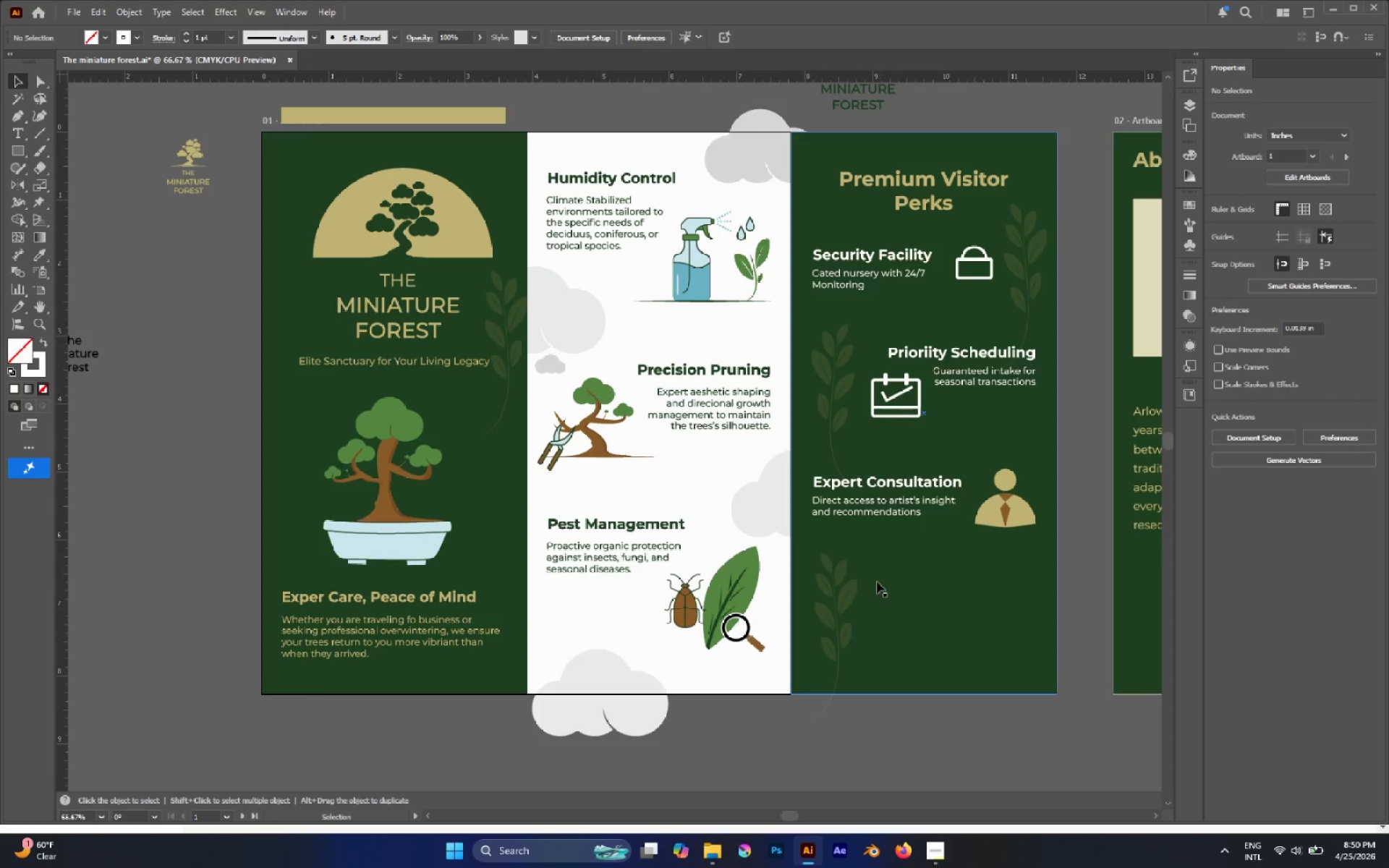 
left_click_drag(start_coordinate=[857, 593], to_coordinate=[1035, 601])
 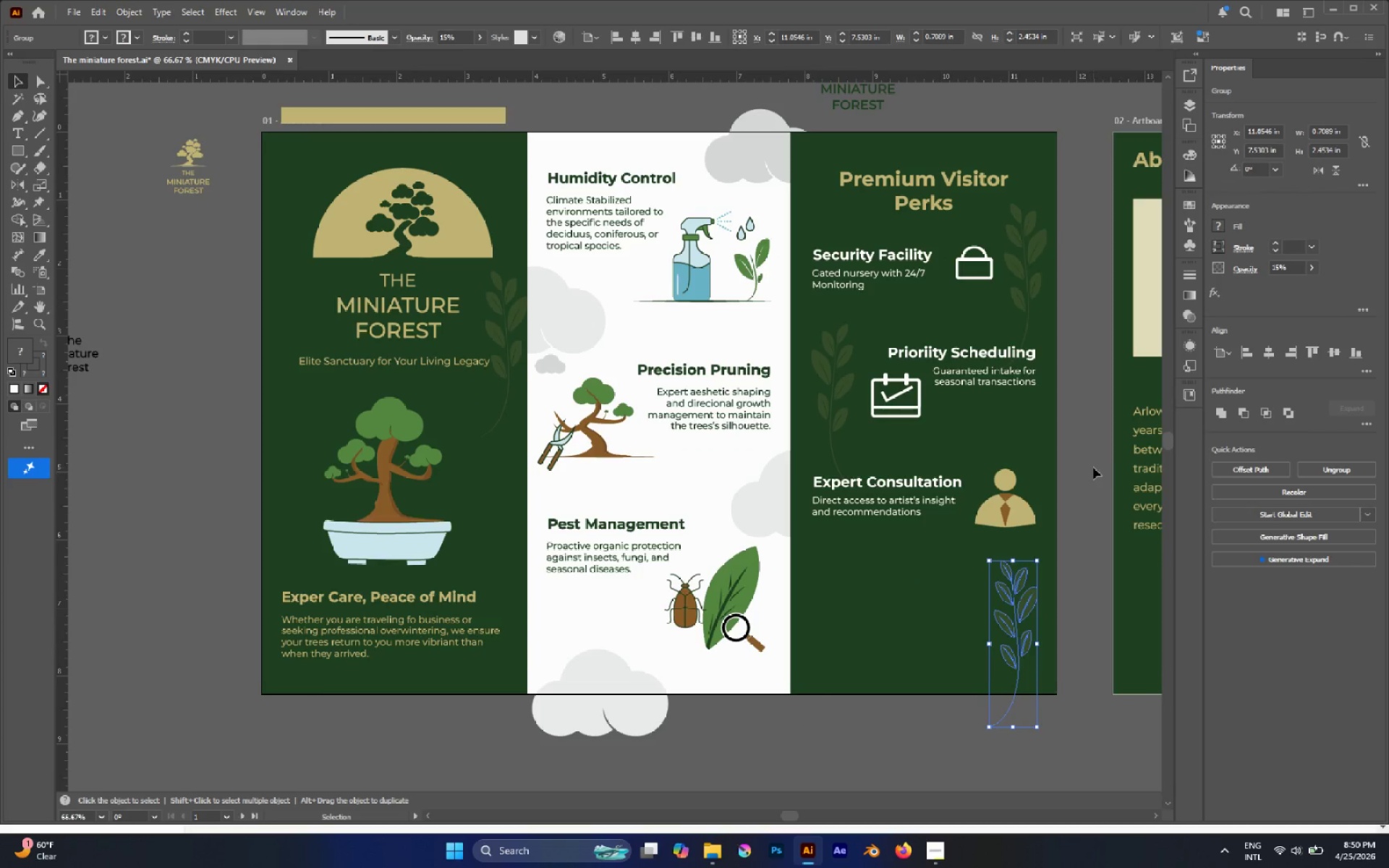 
left_click([1091, 465])
 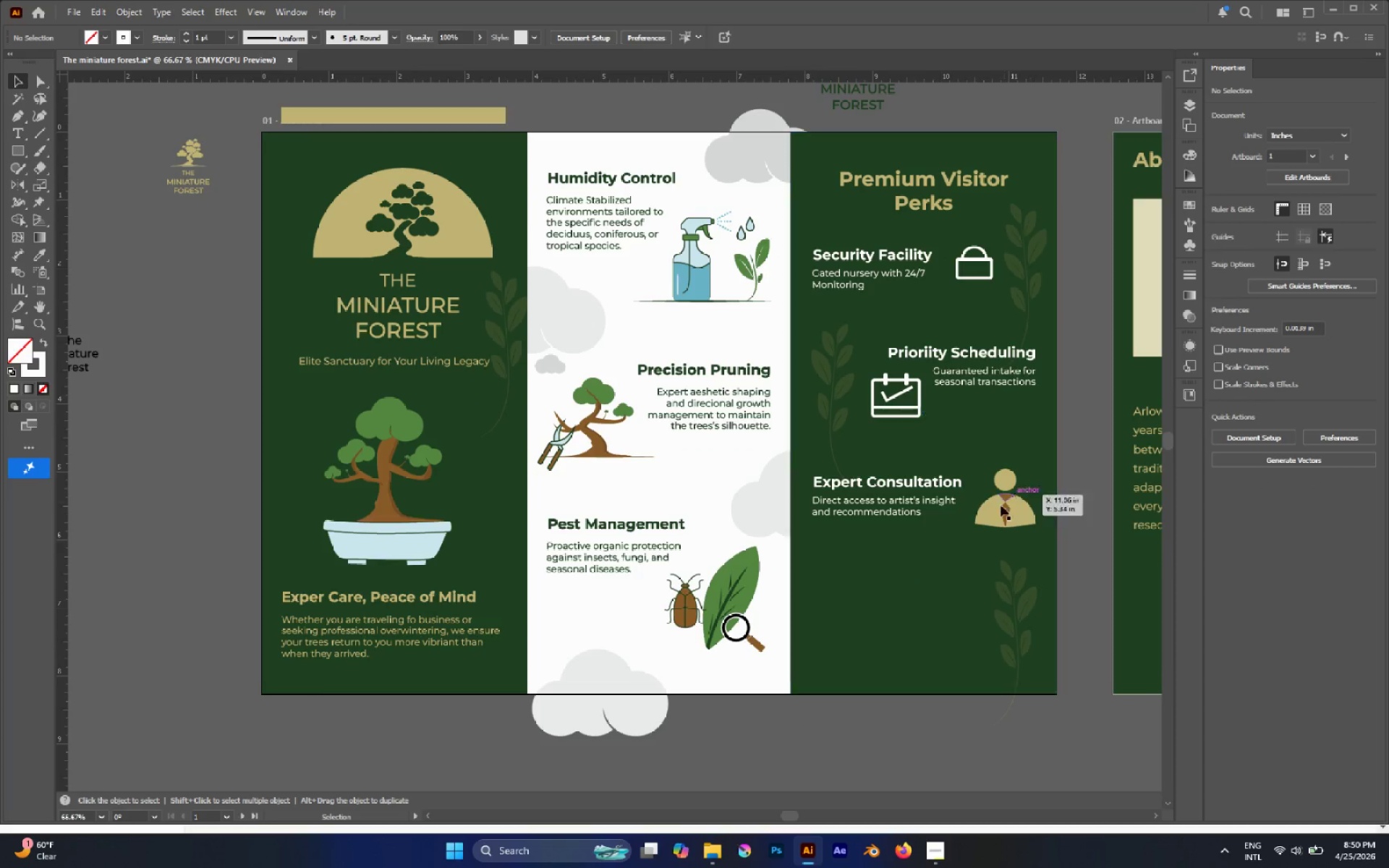 
left_click([1003, 508])
 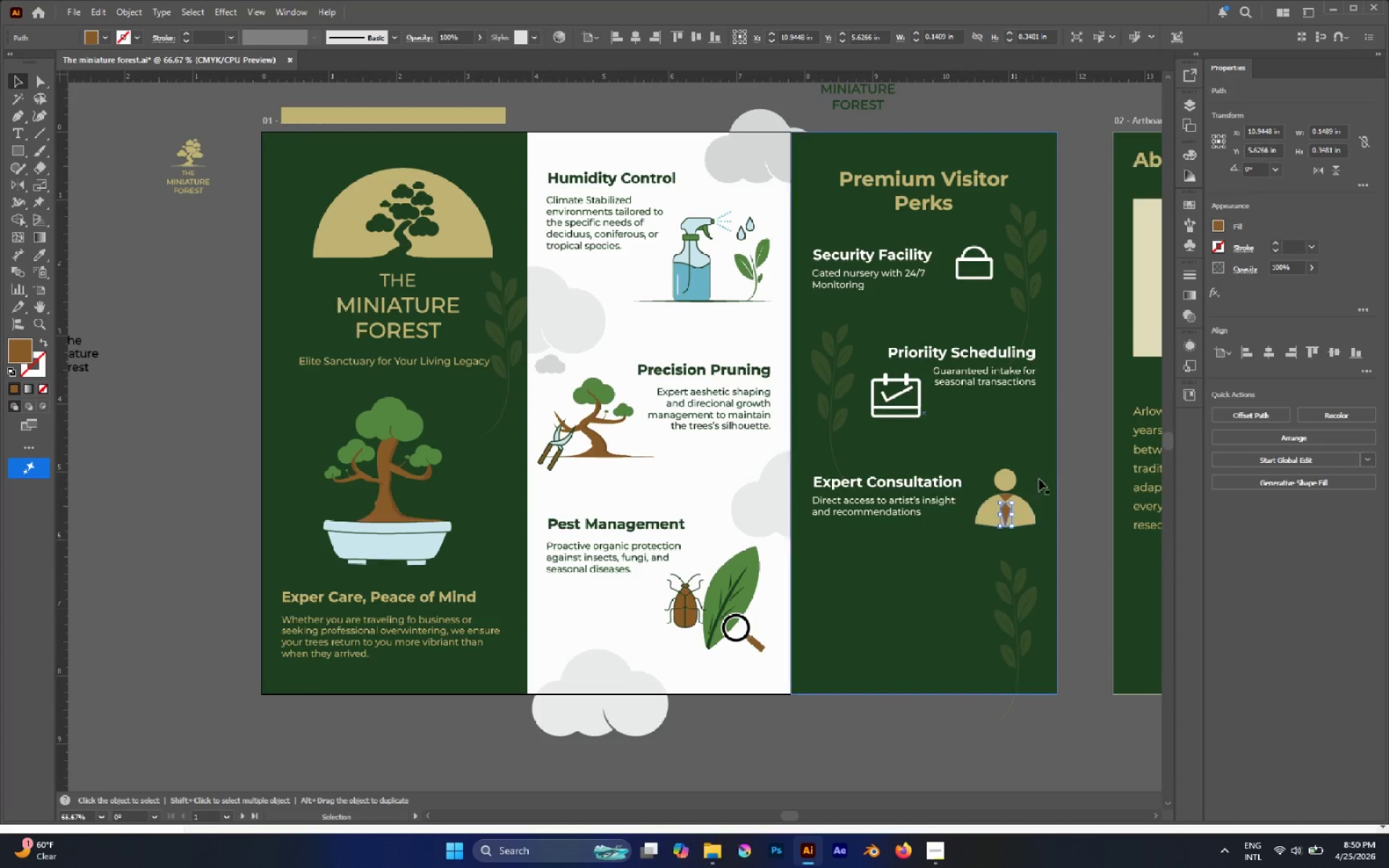 
left_click_drag(start_coordinate=[1071, 457], to_coordinate=[1000, 533])
 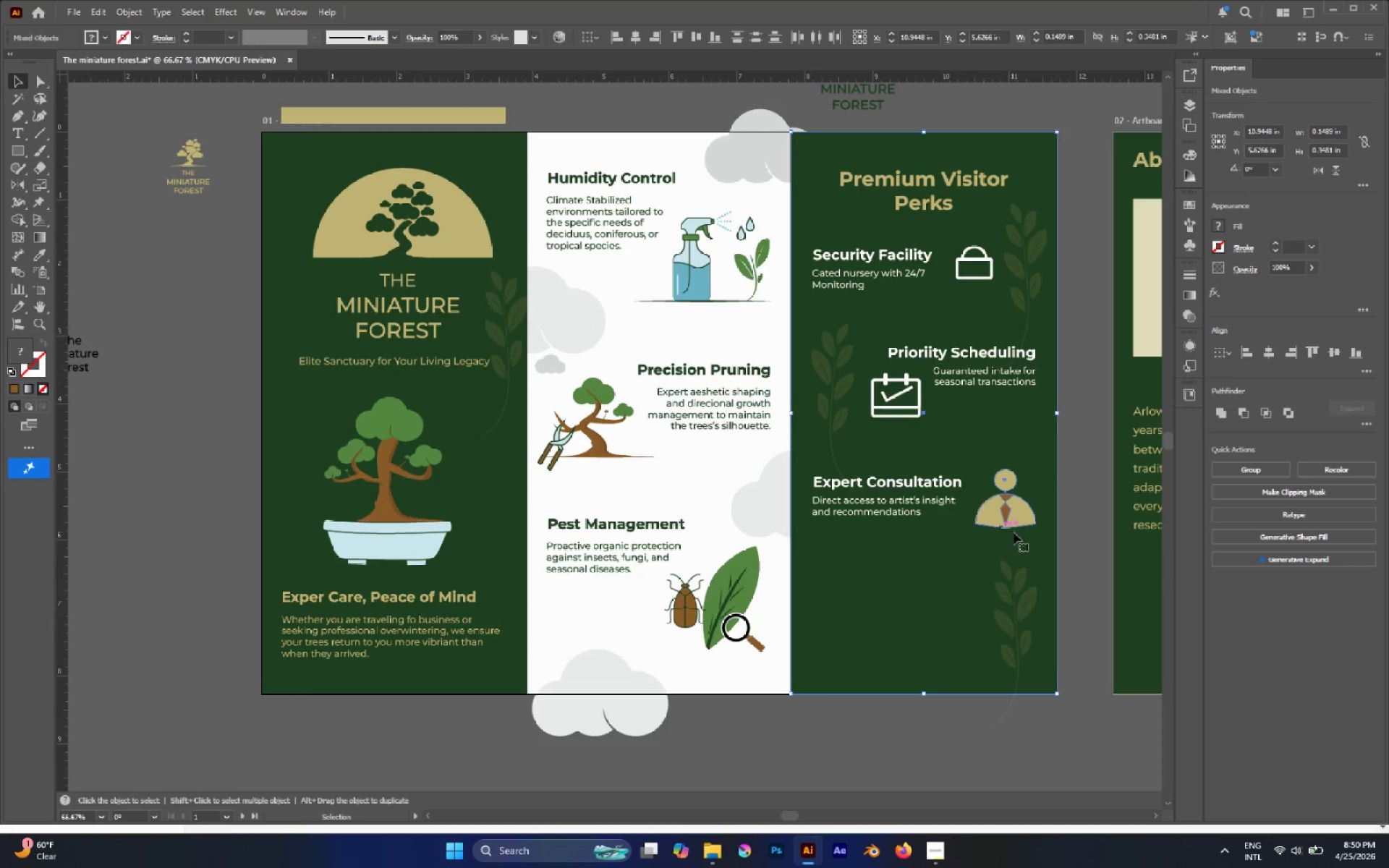 
hold_key(key=ShiftLeft, duration=0.53)
left_click([1029, 539])
 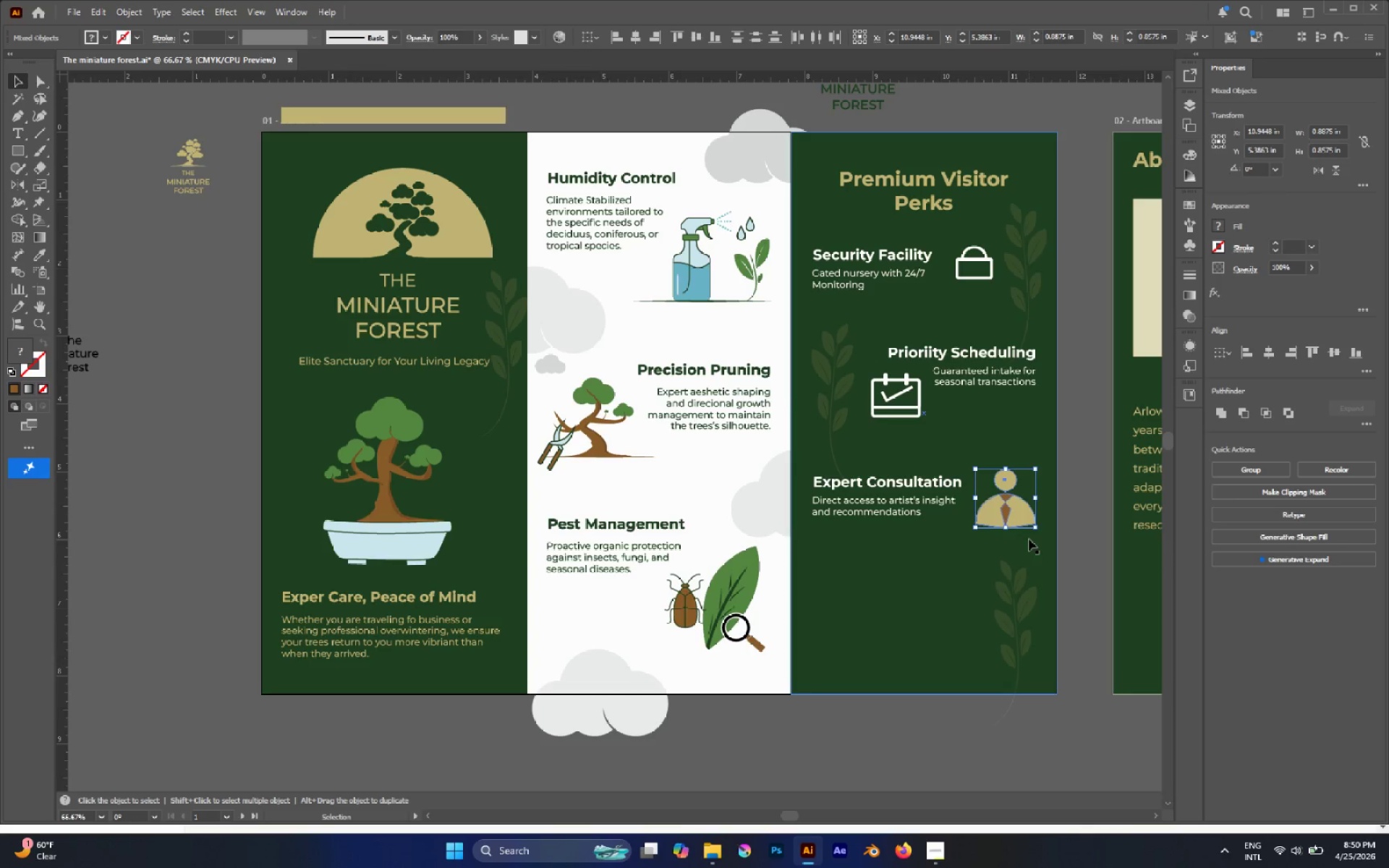 
key(Control+G)
 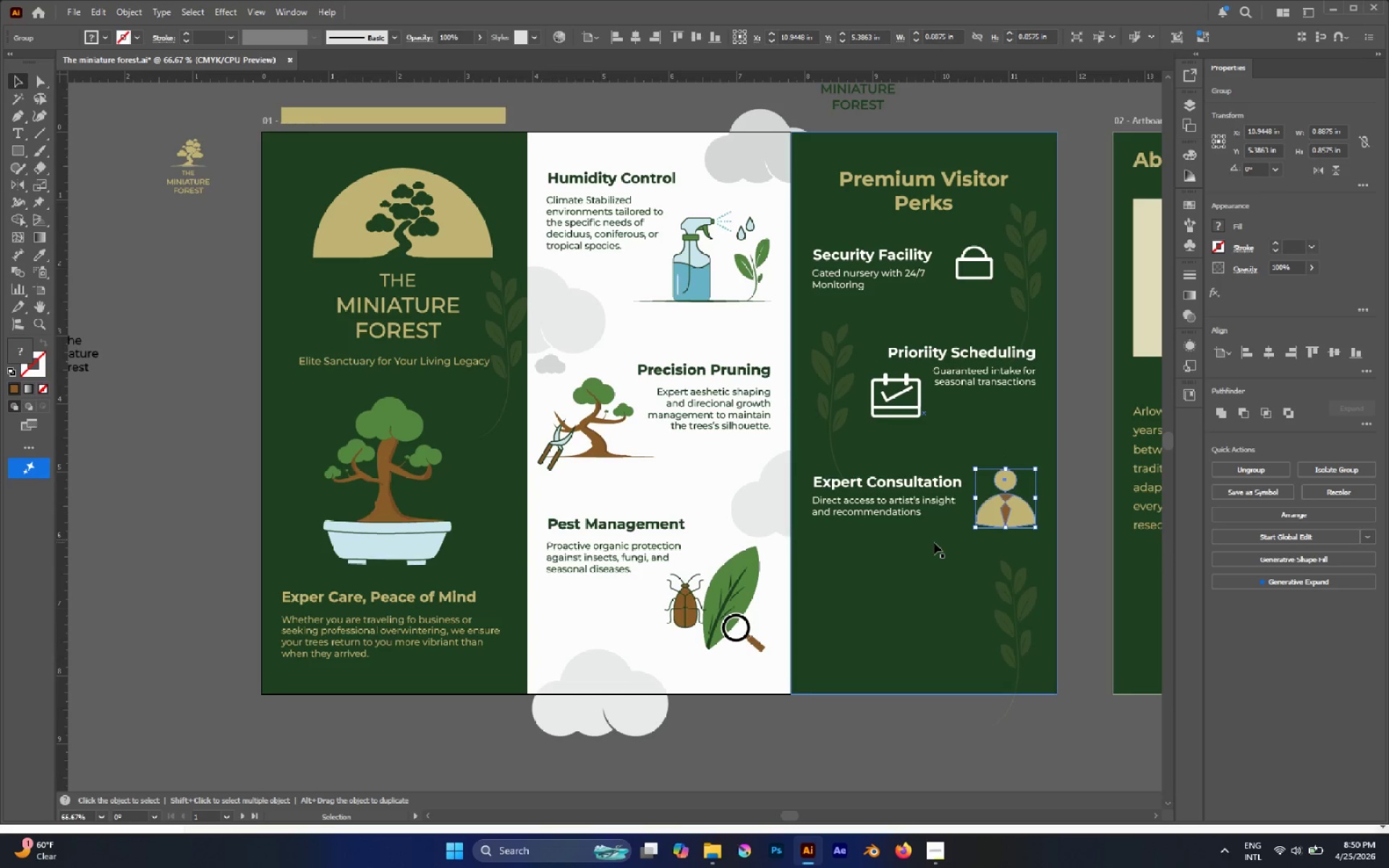 
hold_key(key=ShiftLeft, duration=0.59)
 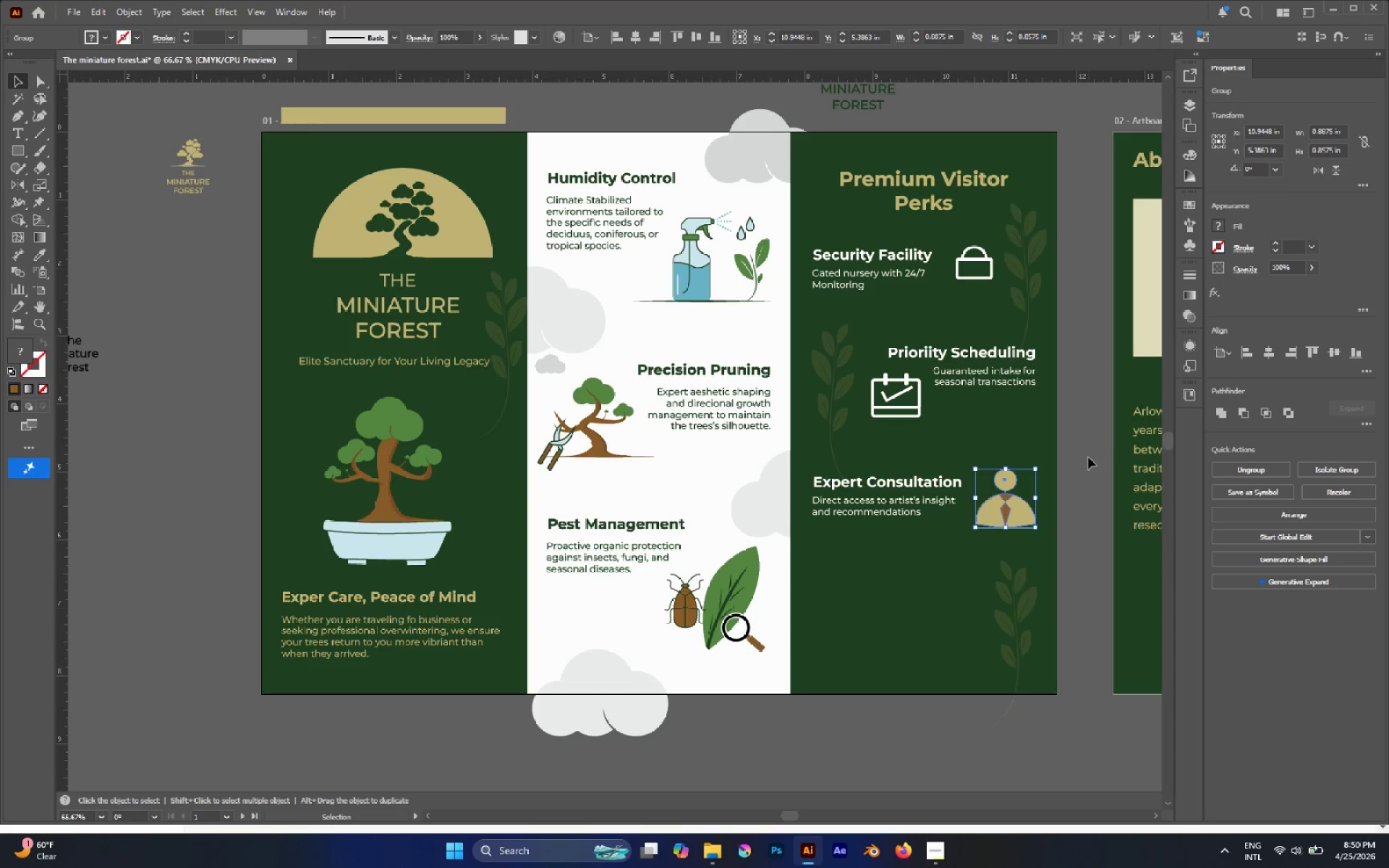 
left_click_drag(start_coordinate=[1087, 453], to_coordinate=[924, 522])
 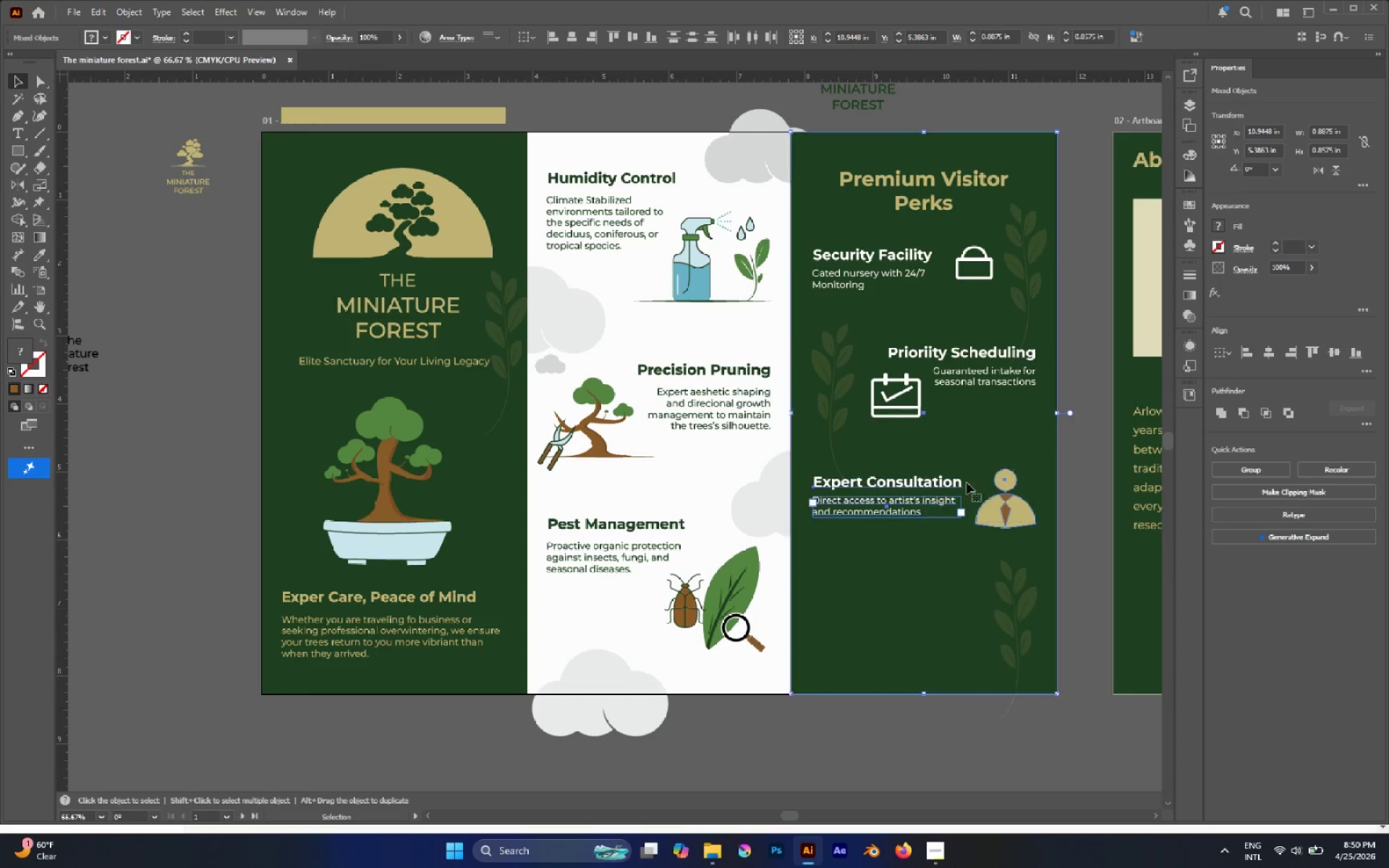 
hold_key(key=ShiftLeft, duration=0.45)
left_click([991, 429])
 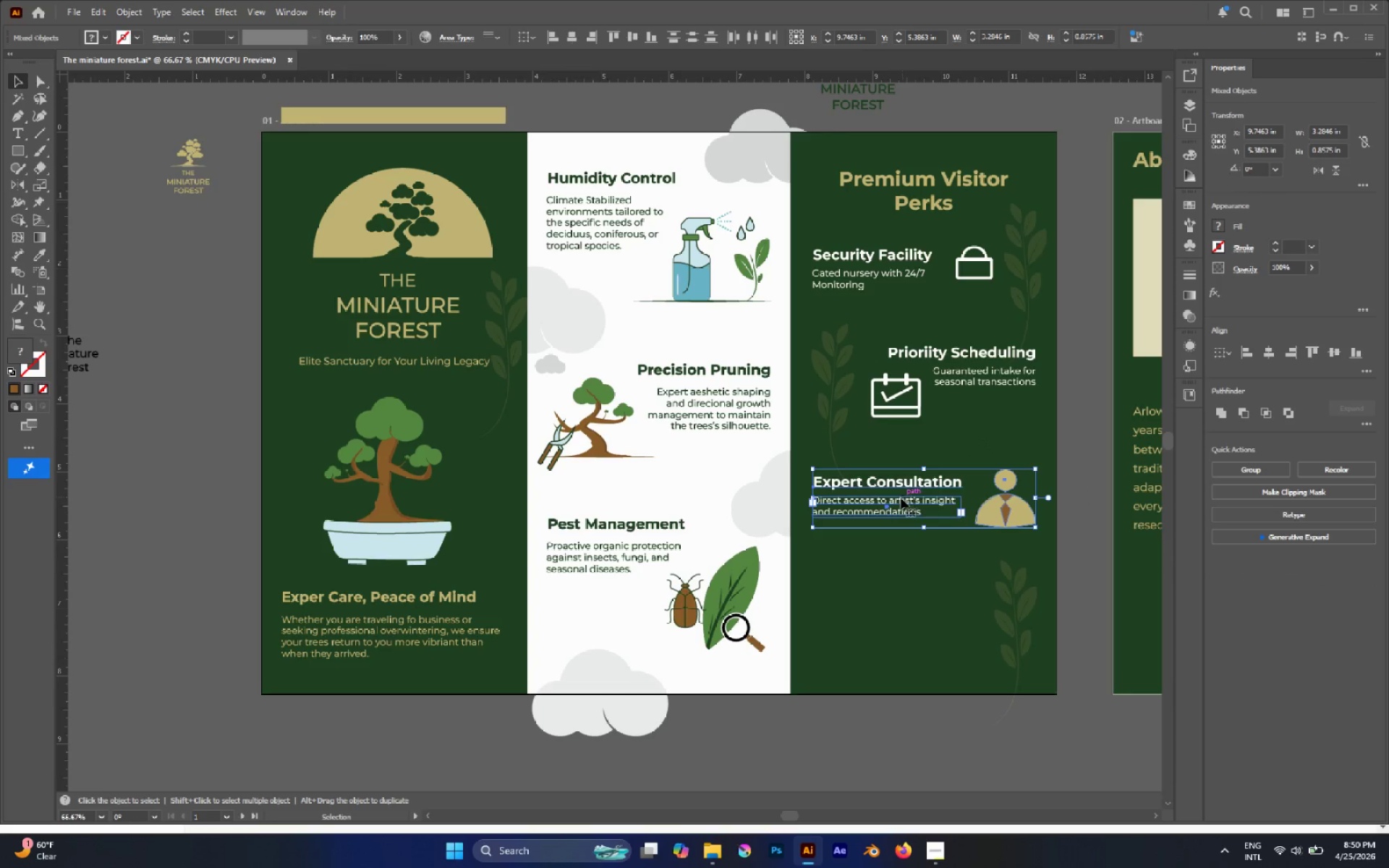 
left_click_drag(start_coordinate=[899, 499], to_coordinate=[899, 518])
 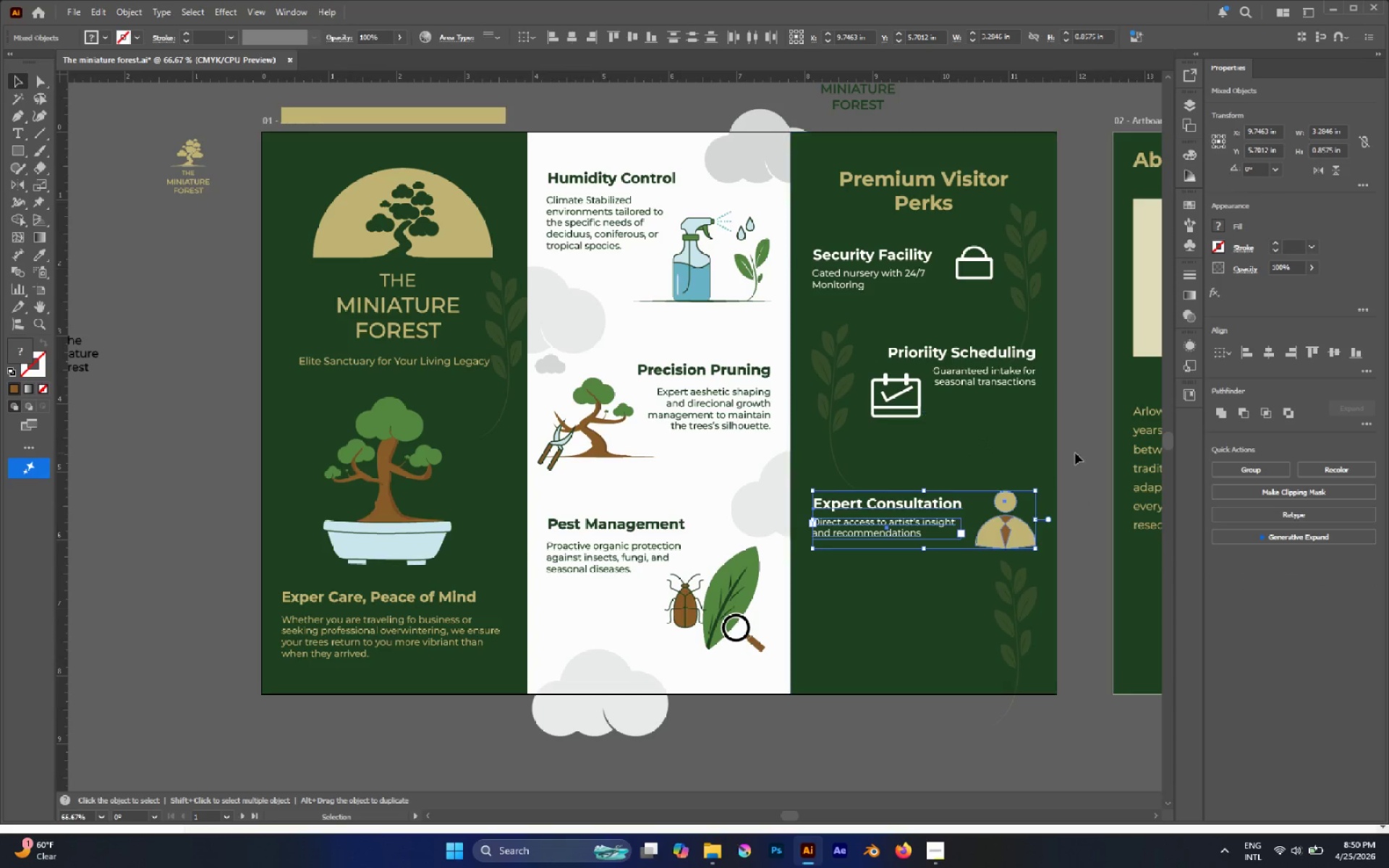 
hold_key(key=ShiftLeft, duration=1.36)
 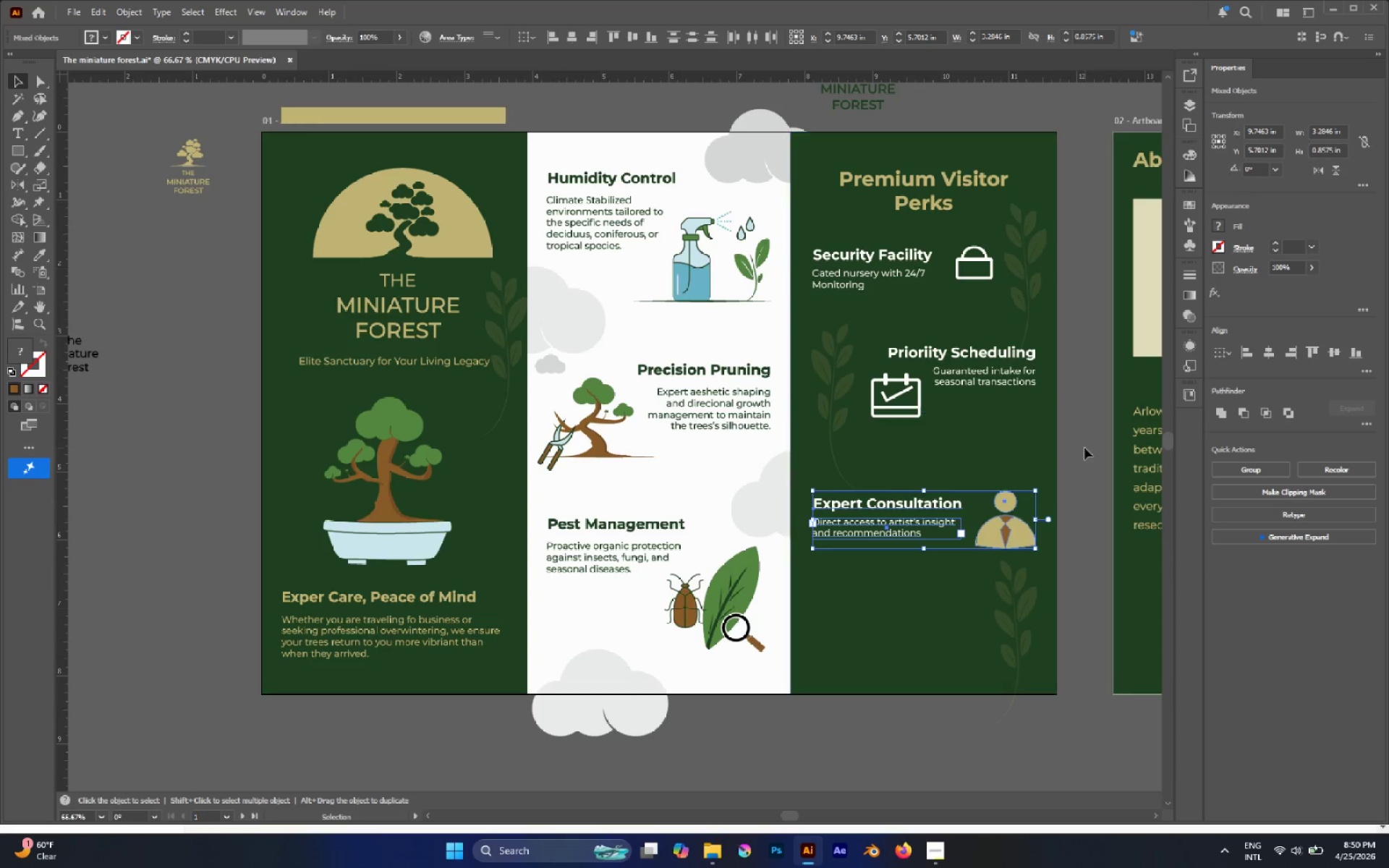 
left_click([1084, 448])
 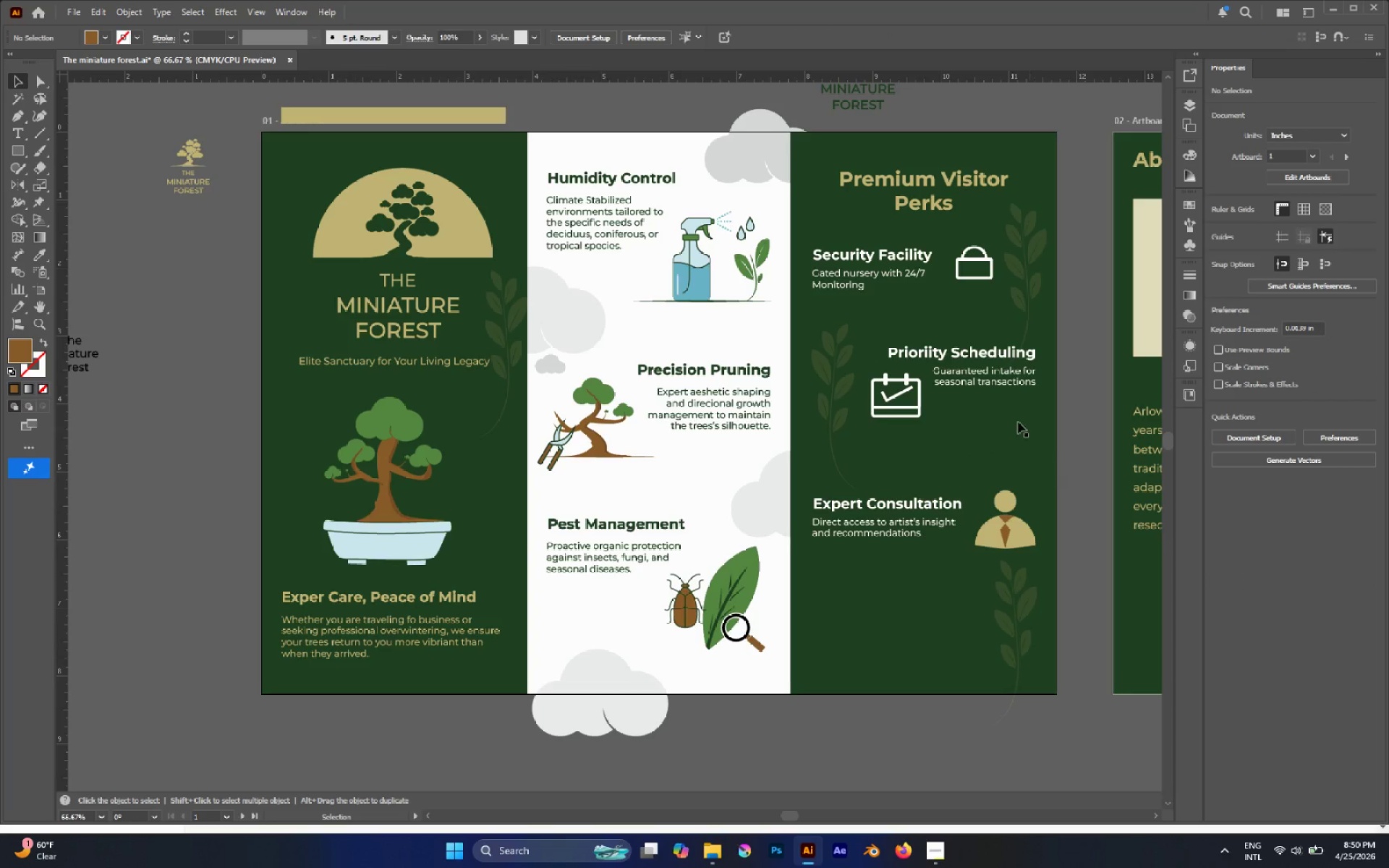 
left_click_drag(start_coordinate=[1066, 340], to_coordinate=[901, 427])
 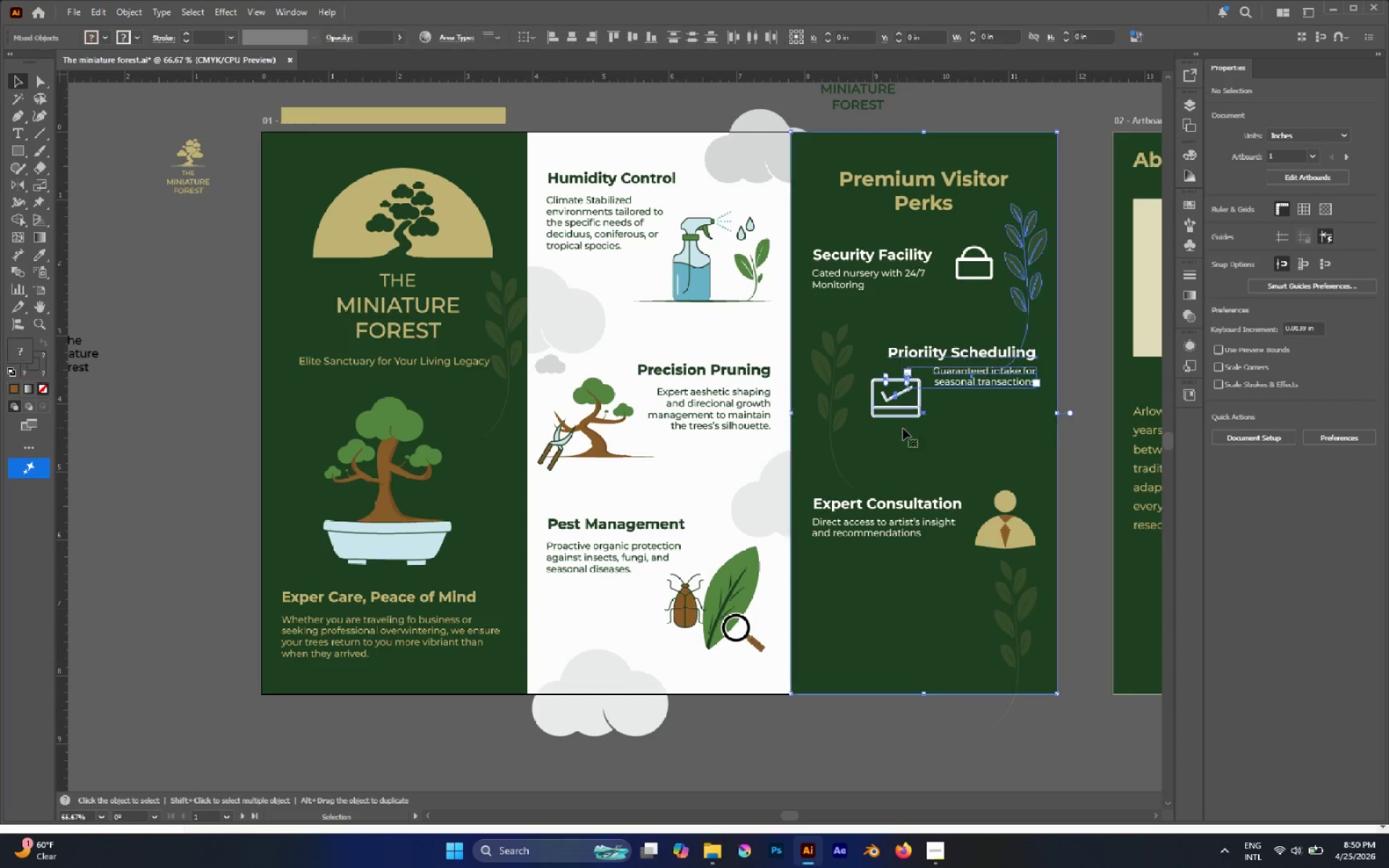 
hold_key(key=ShiftLeft, duration=1.17)
left_click([1006, 435])
 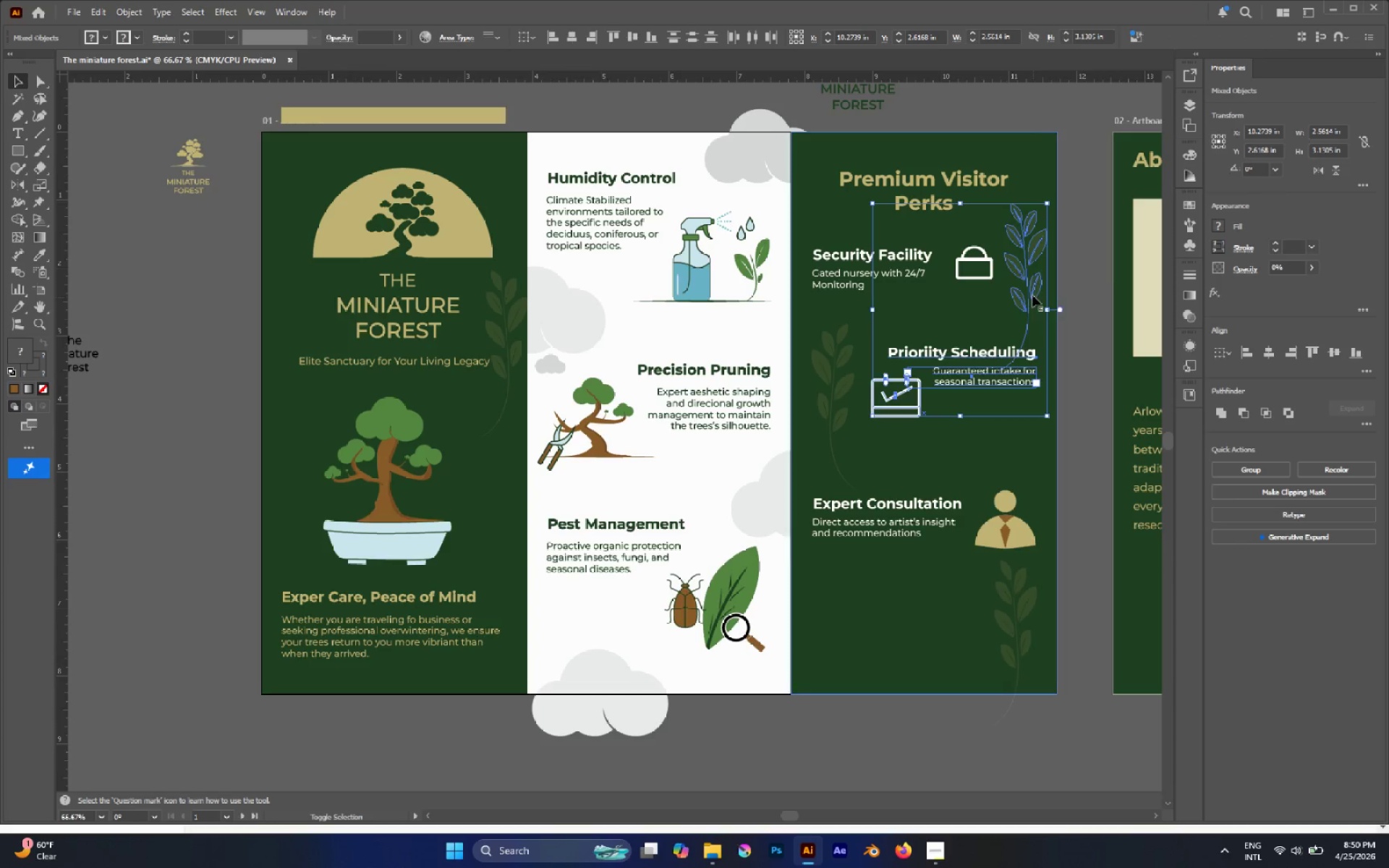 
left_click([1029, 289])
 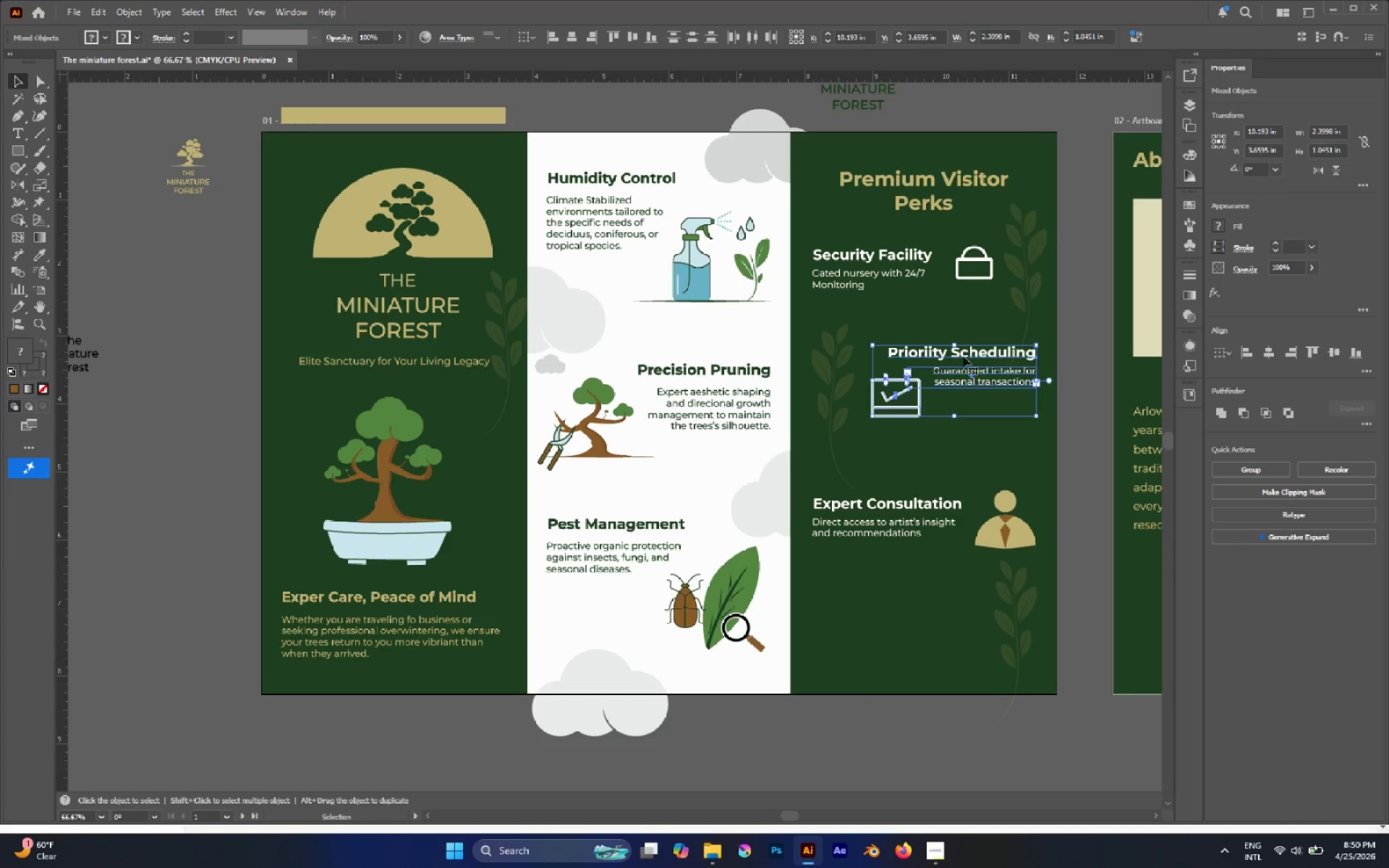 
left_click_drag(start_coordinate=[962, 351], to_coordinate=[963, 385])
 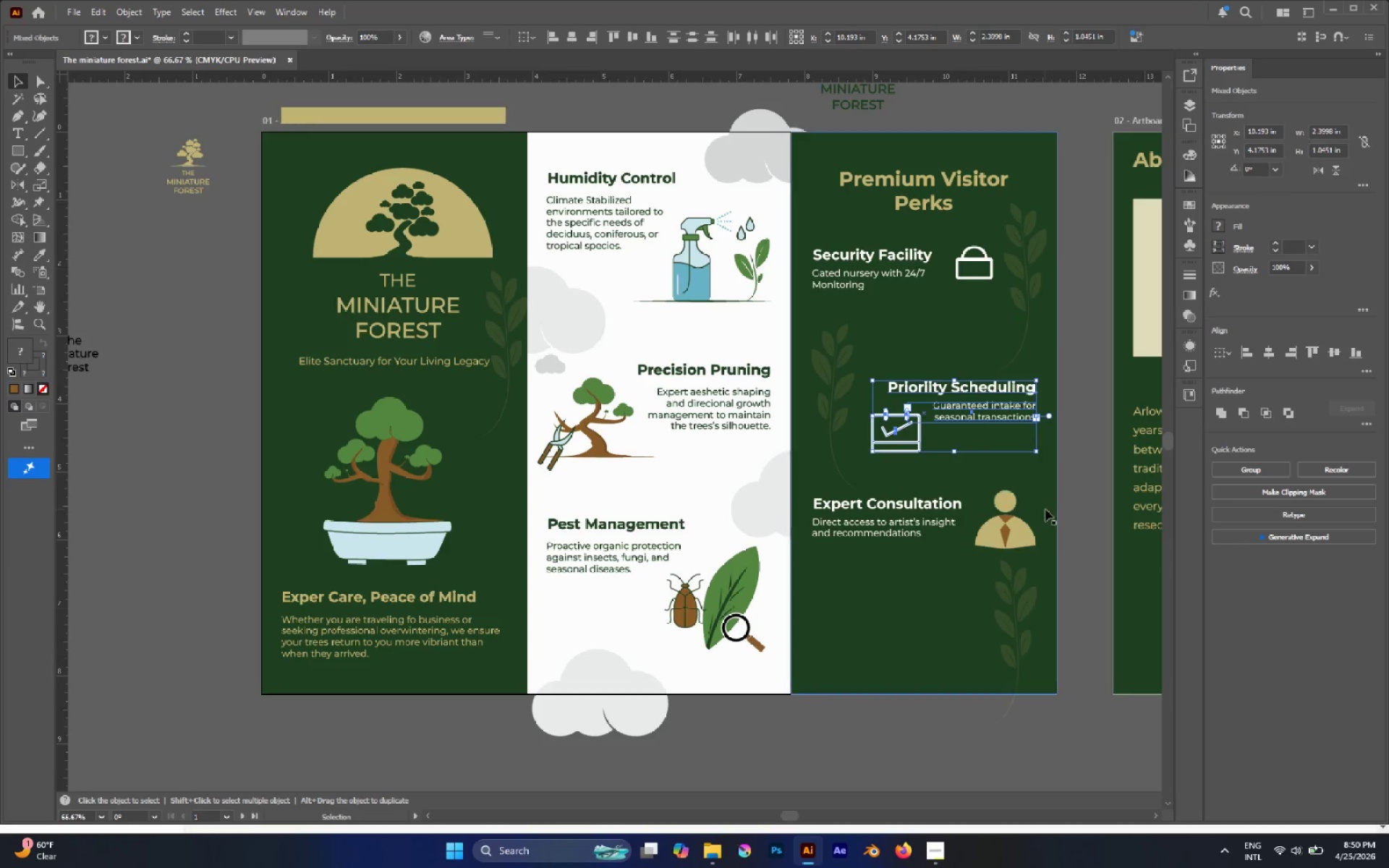 
hold_key(key=ShiftLeft, duration=1.11)
 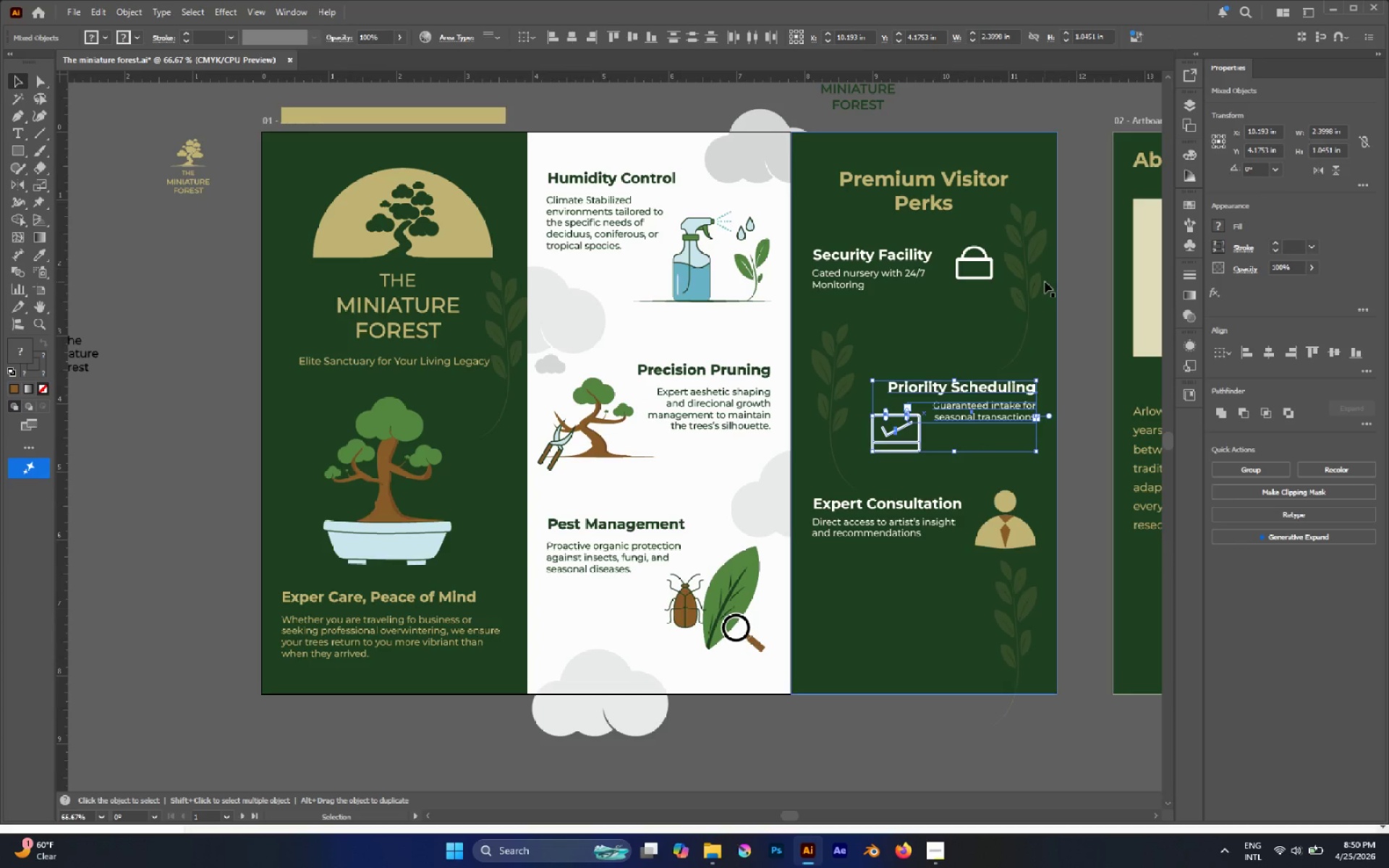 
key(A)
 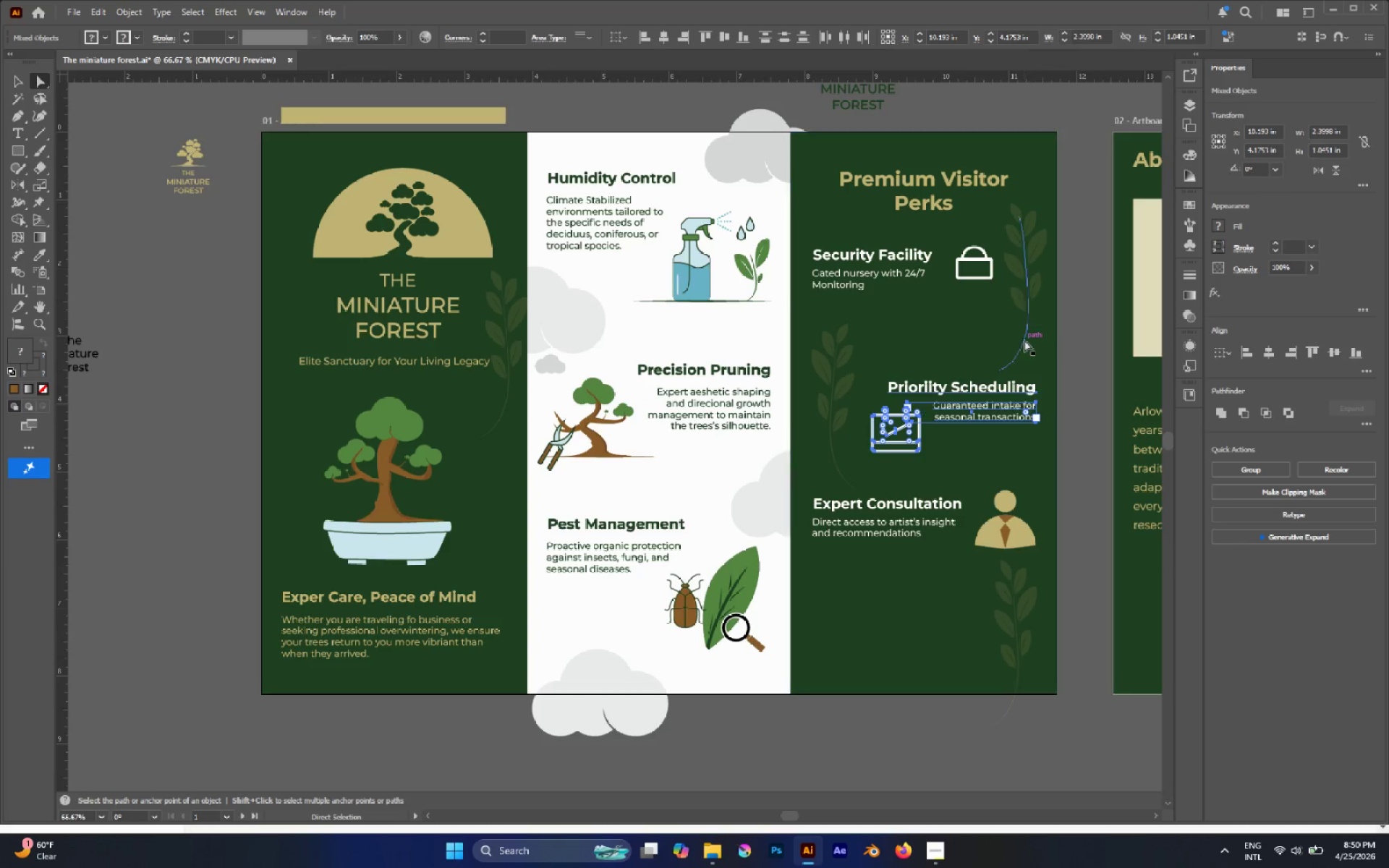 
left_click([1024, 340])
 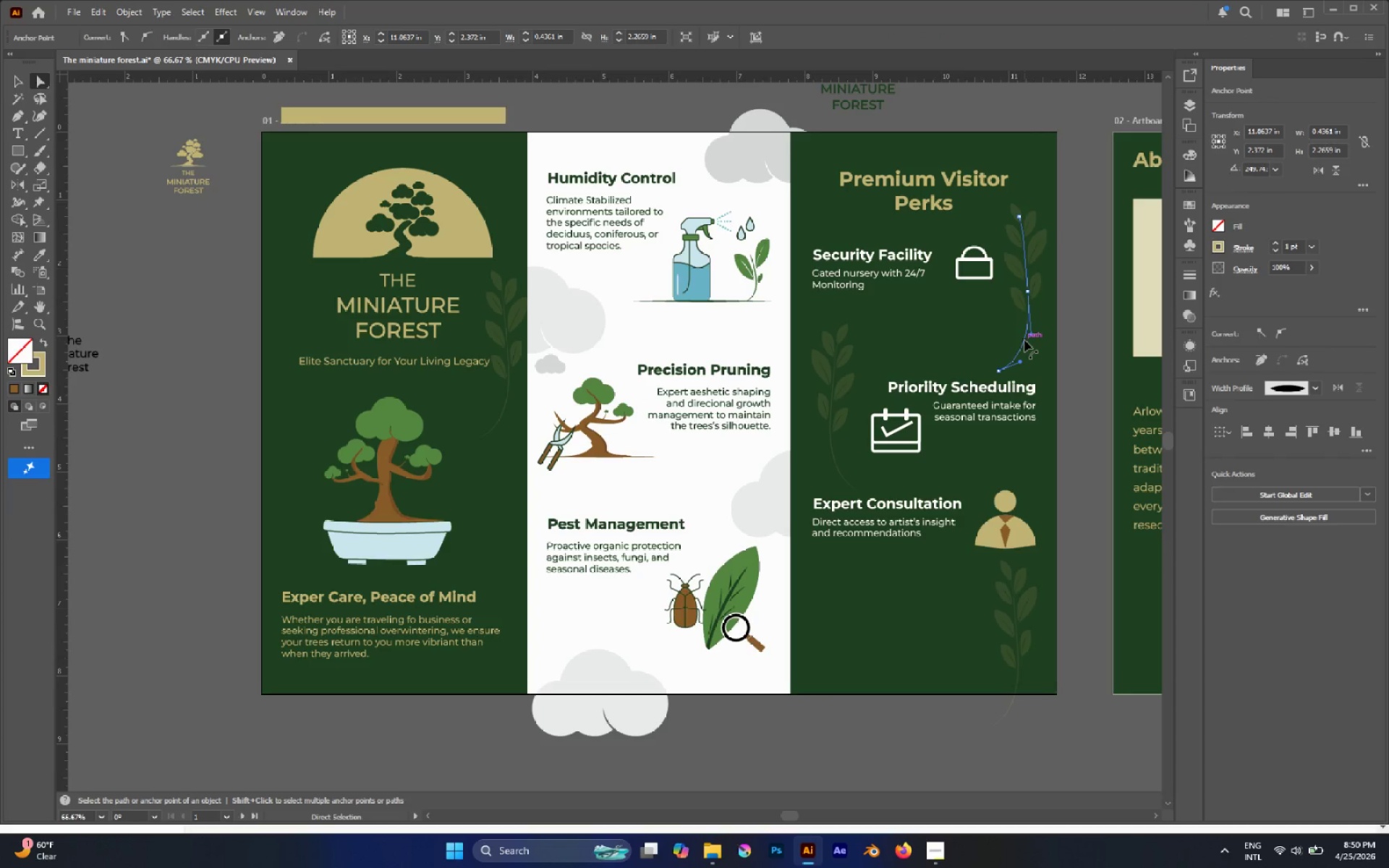 
key(P)
 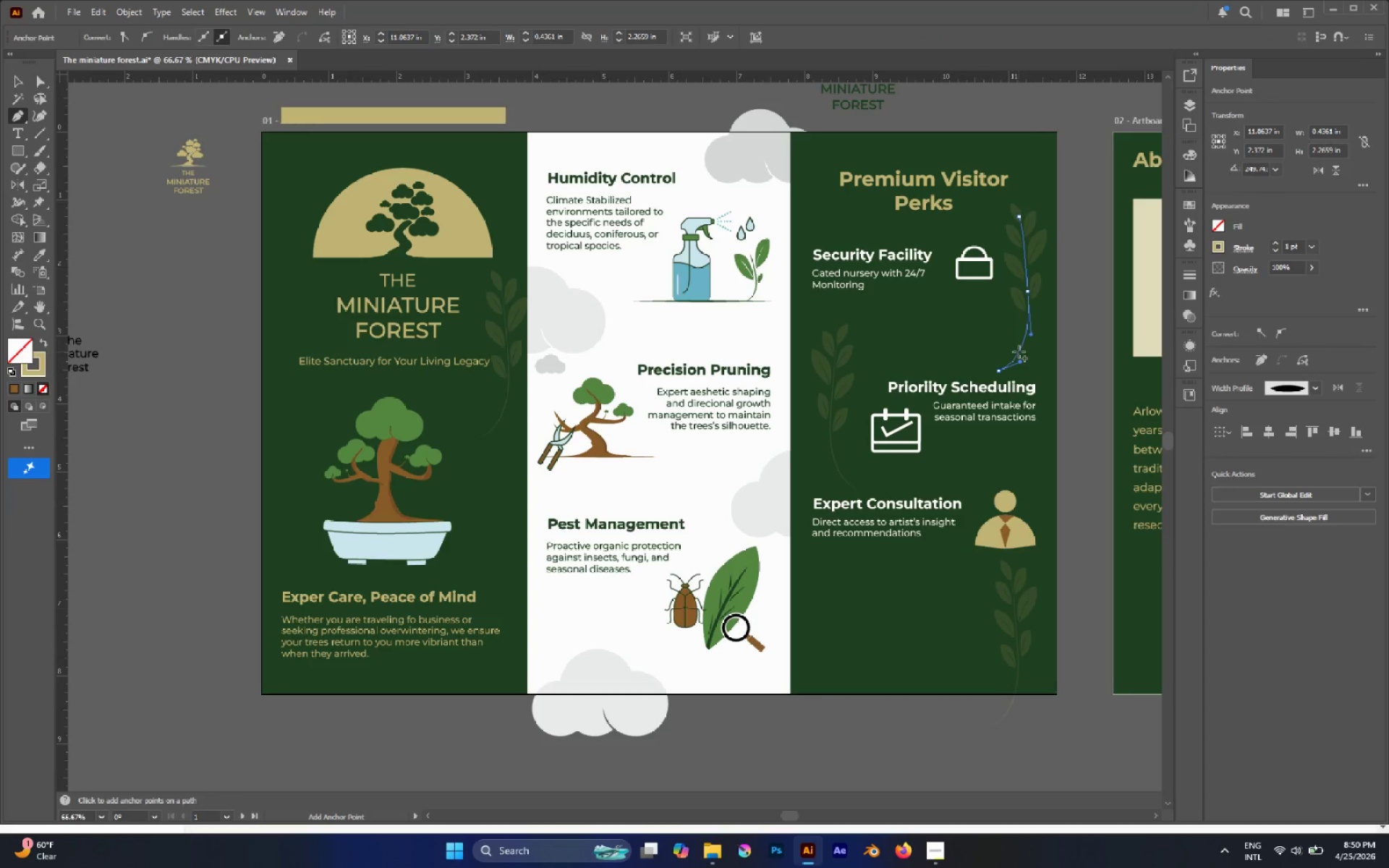 
left_click([1019, 352])
 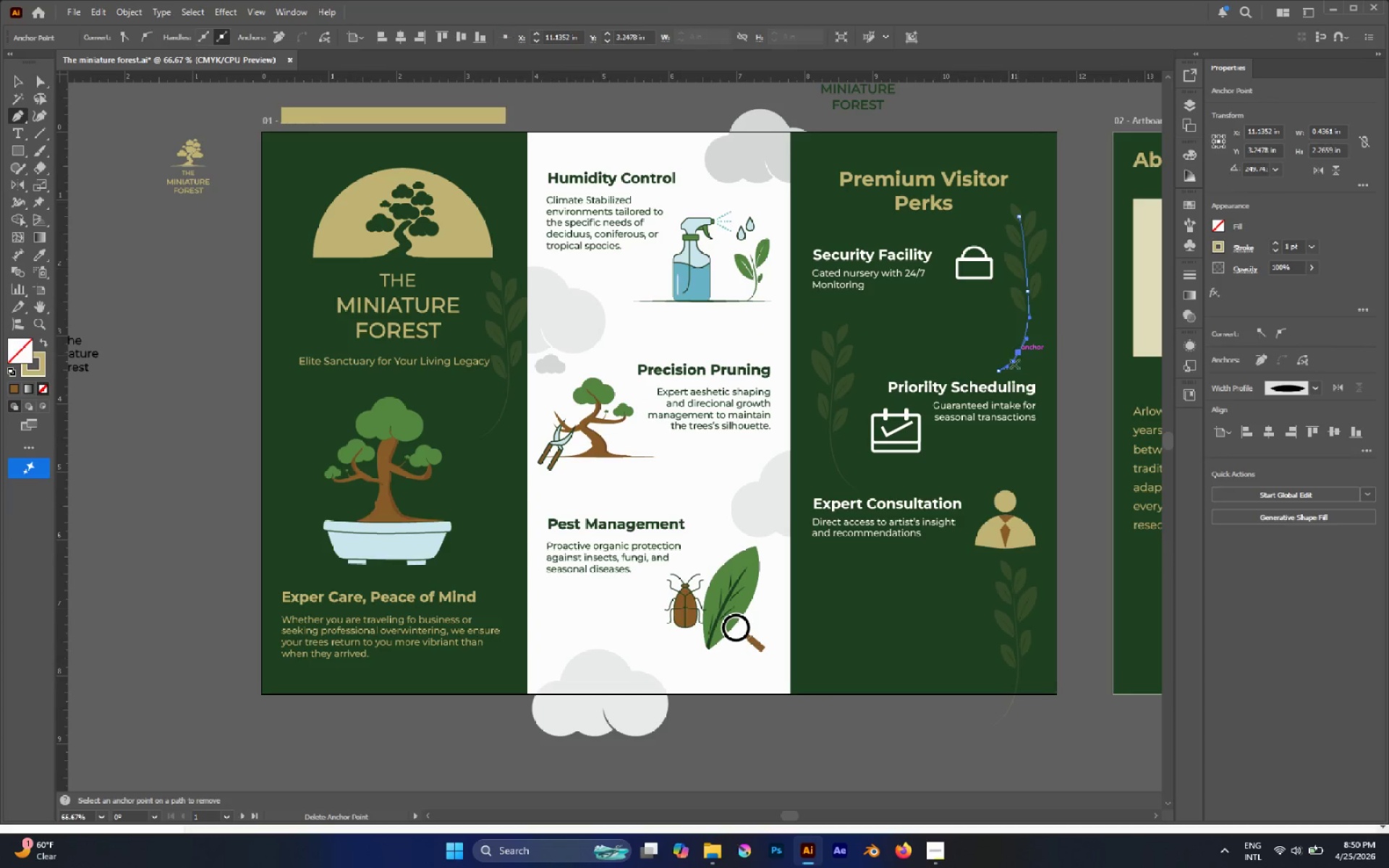 
key(A)
 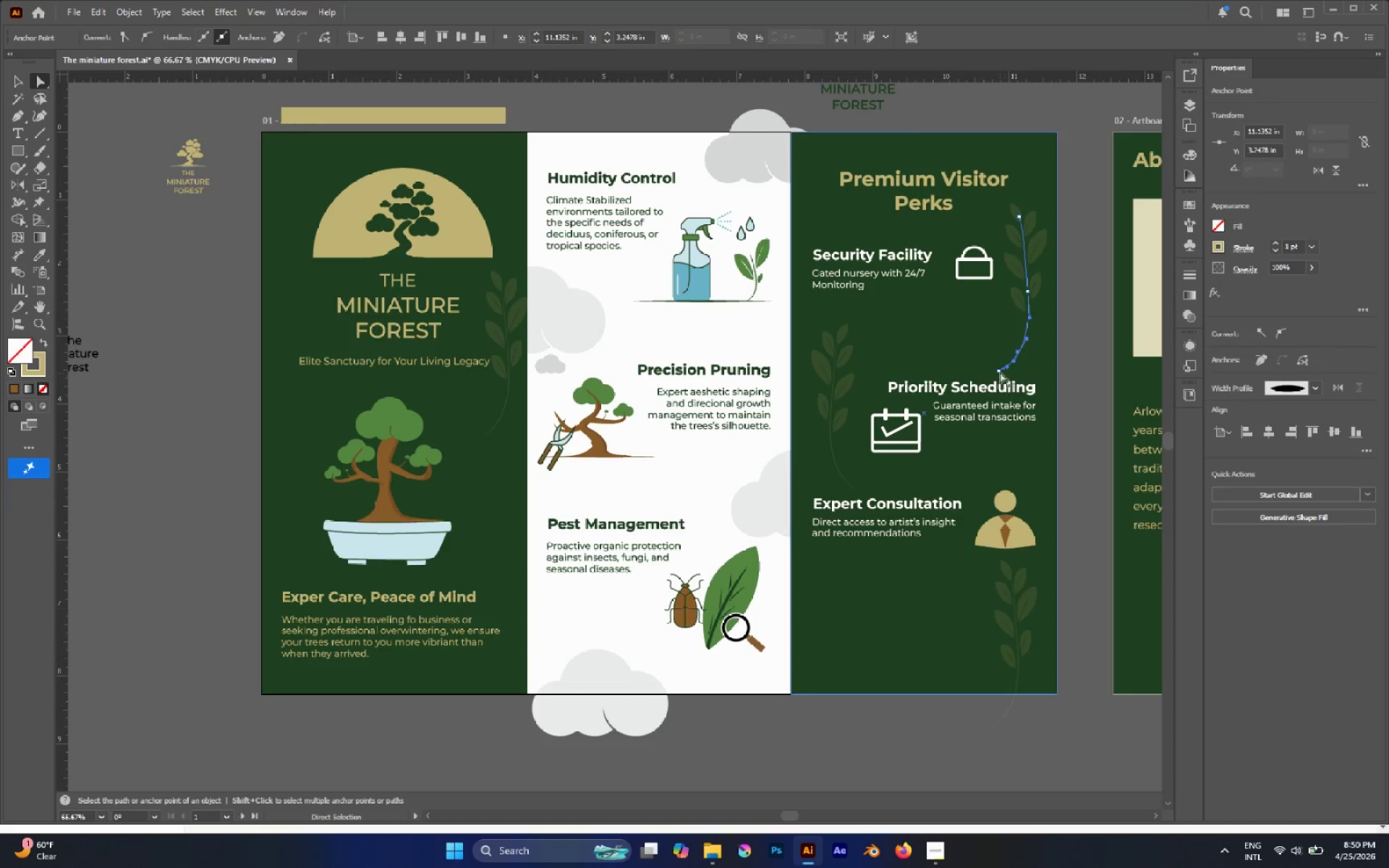 
left_click([999, 371])
 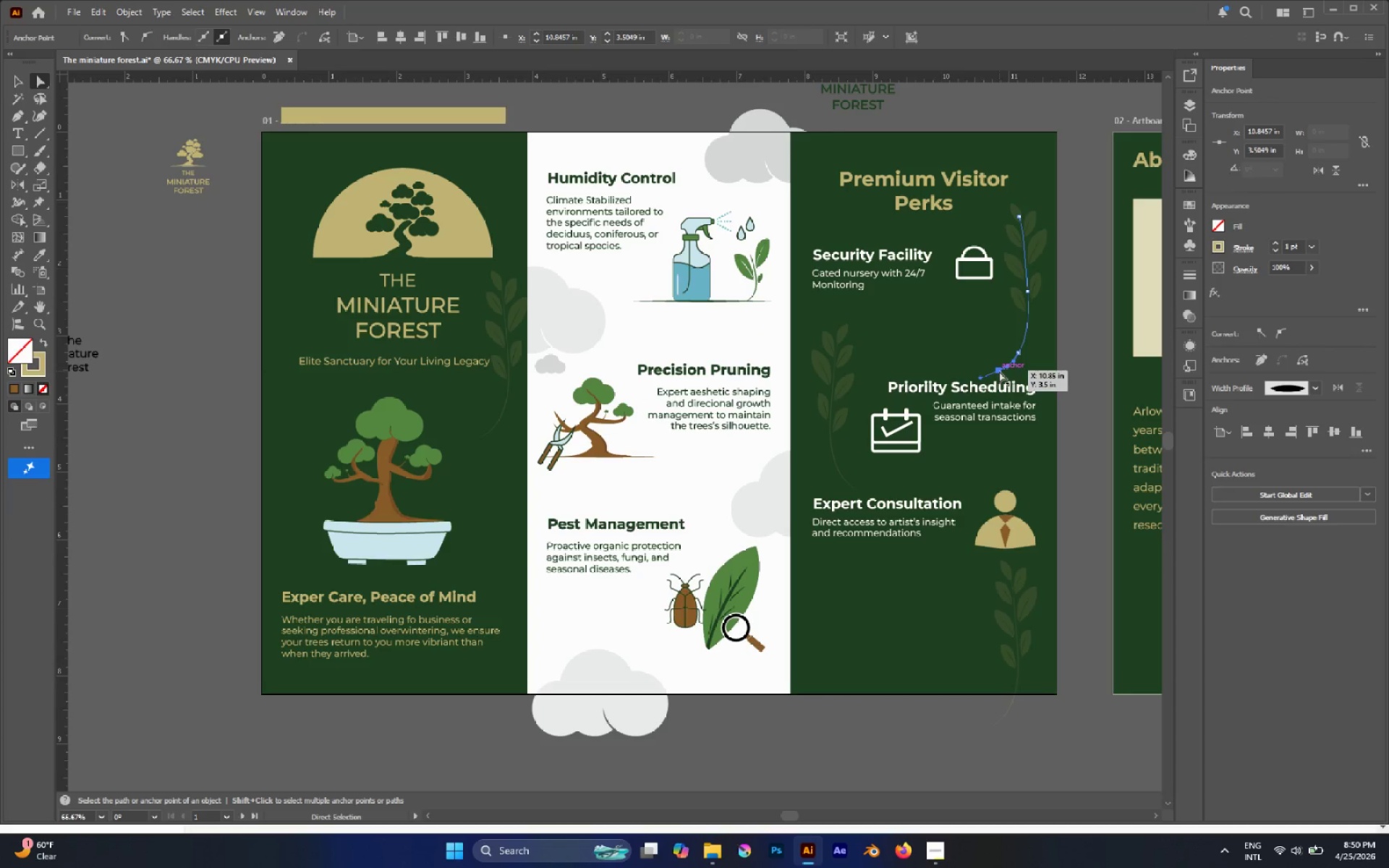 
key(Delete)
 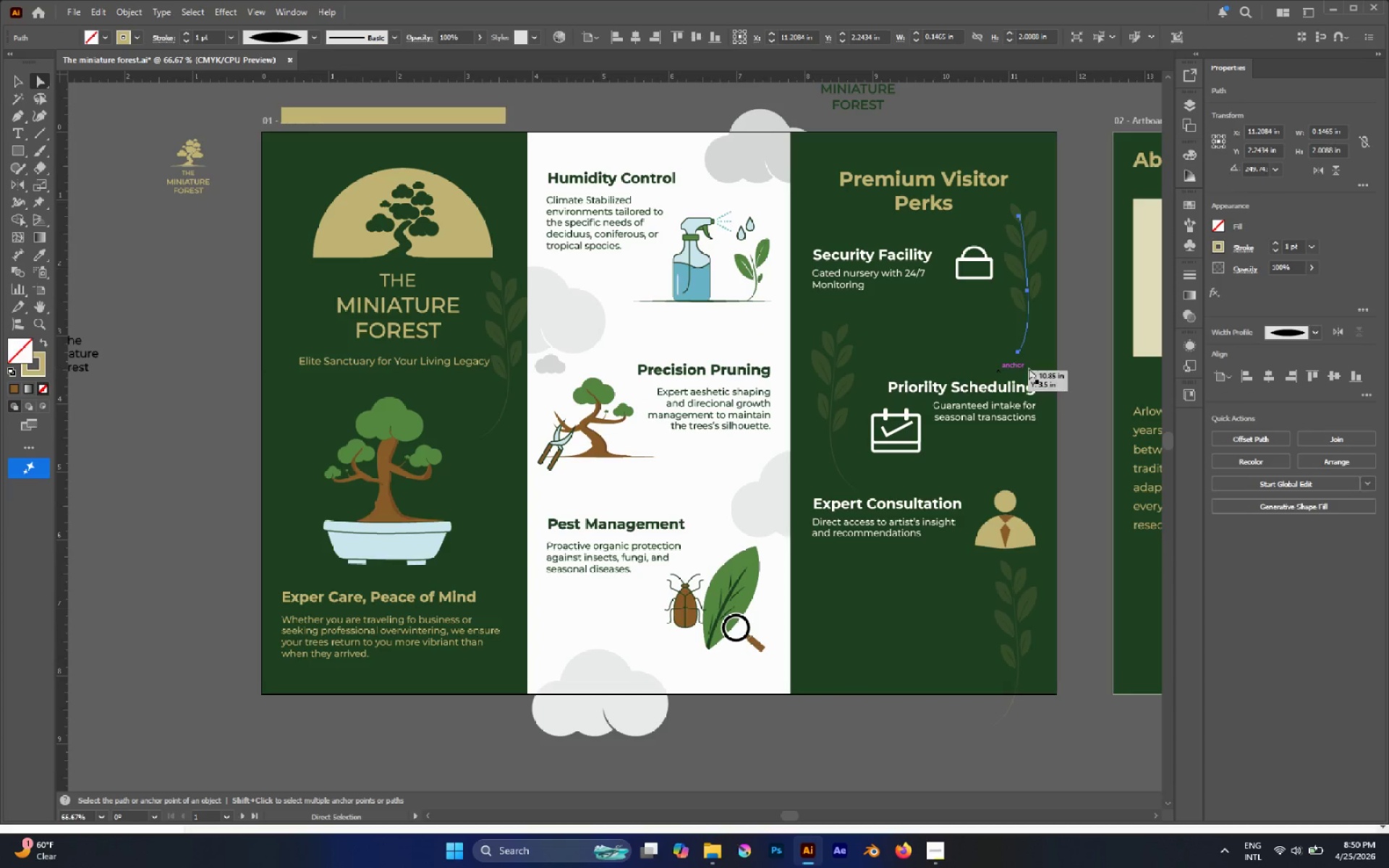 
left_click([1072, 367])
 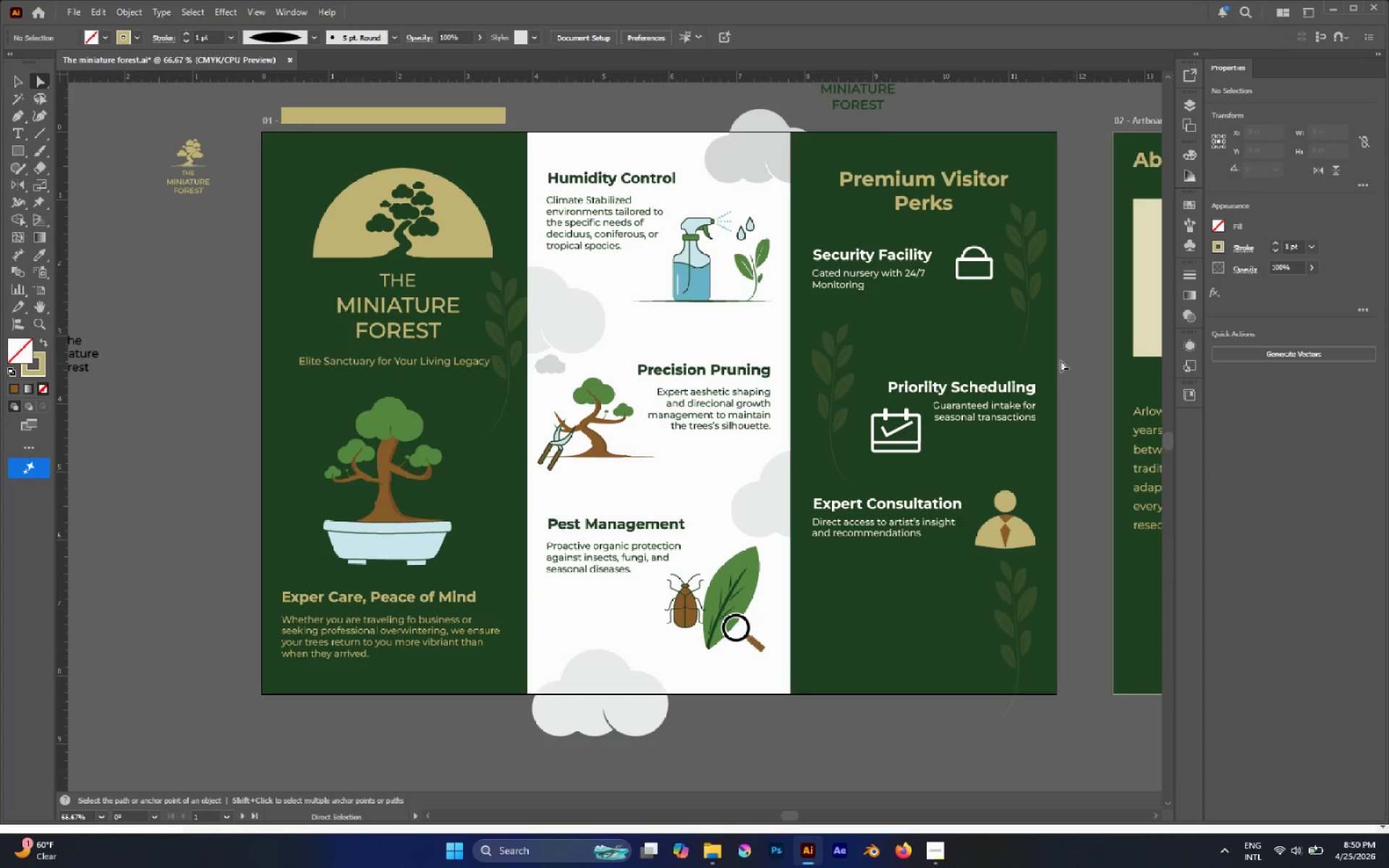 
hold_key(key=AltLeft, duration=0.75)
scroll: coordinate [890, 457], scroll_direction: up, amount: 2.0
 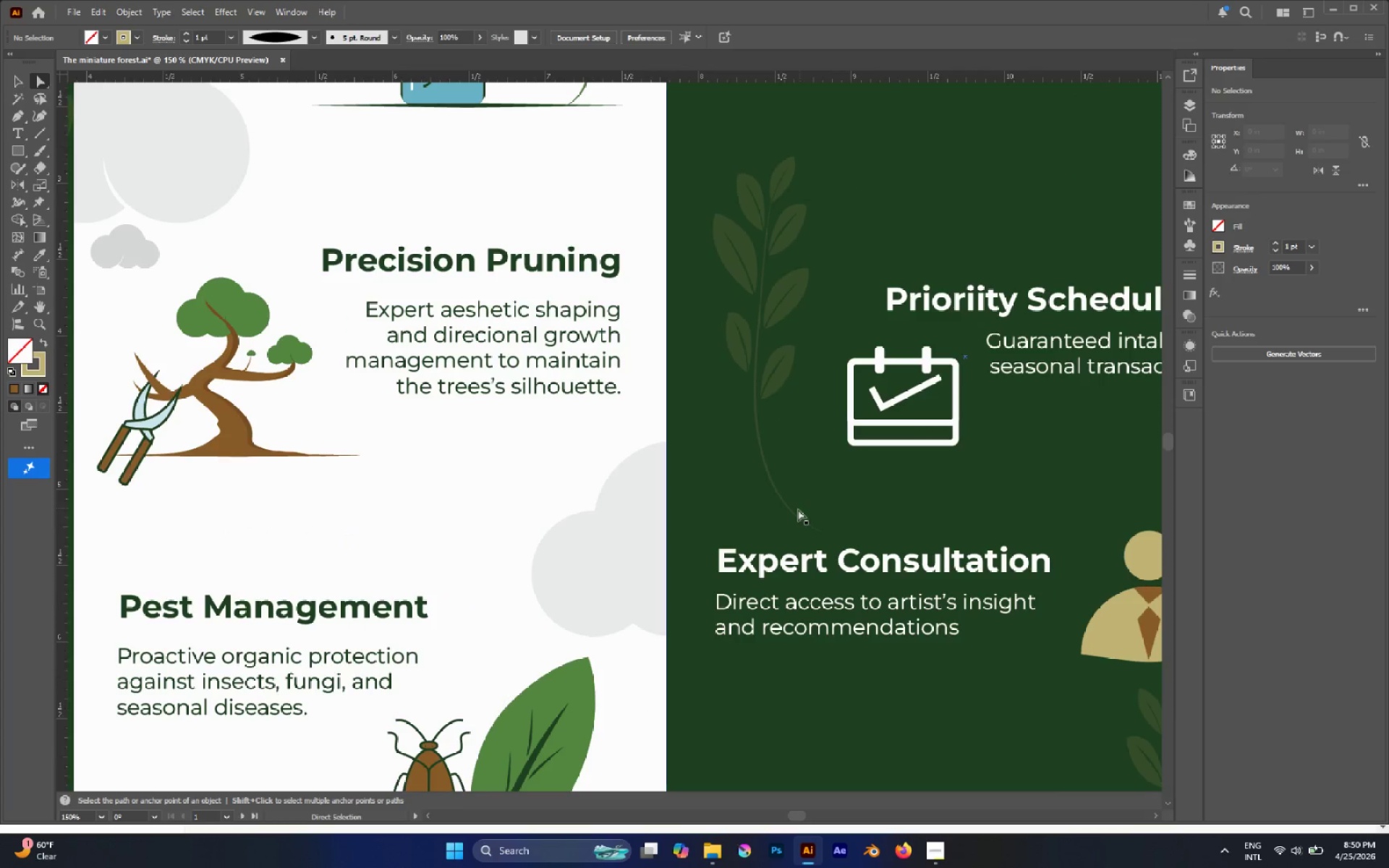 
left_click([792, 511])
 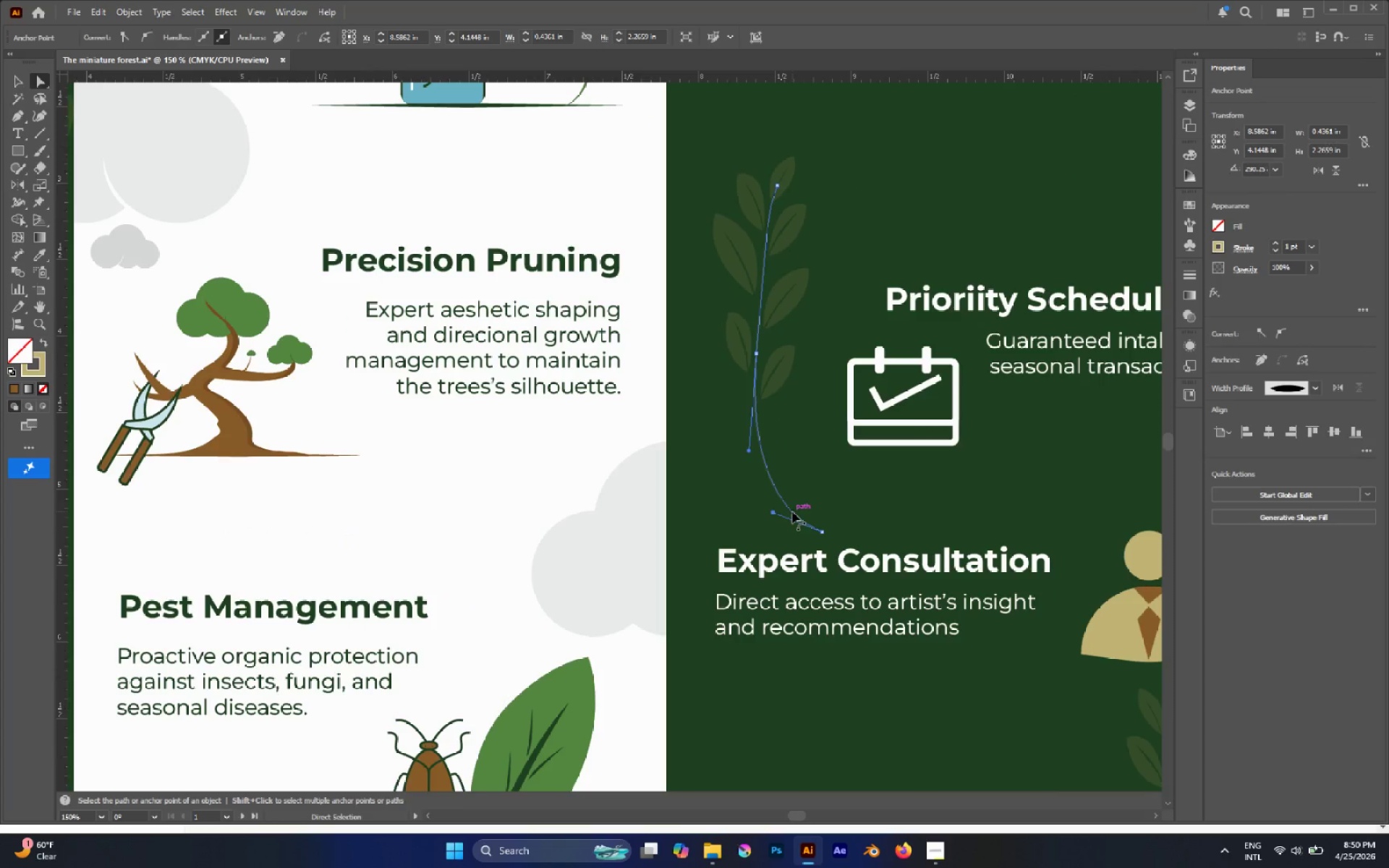 
key(P)
 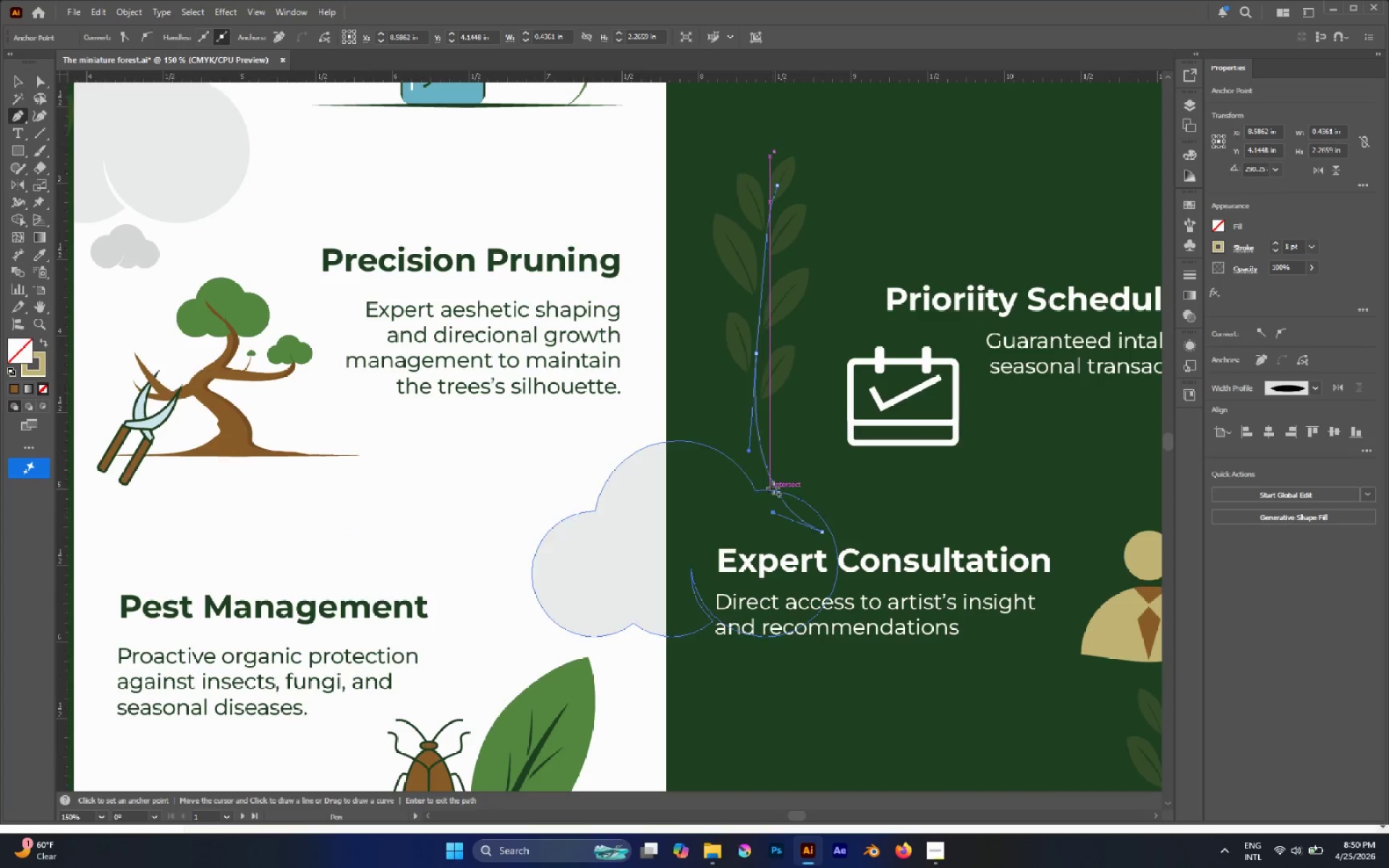 
left_click([773, 484])
 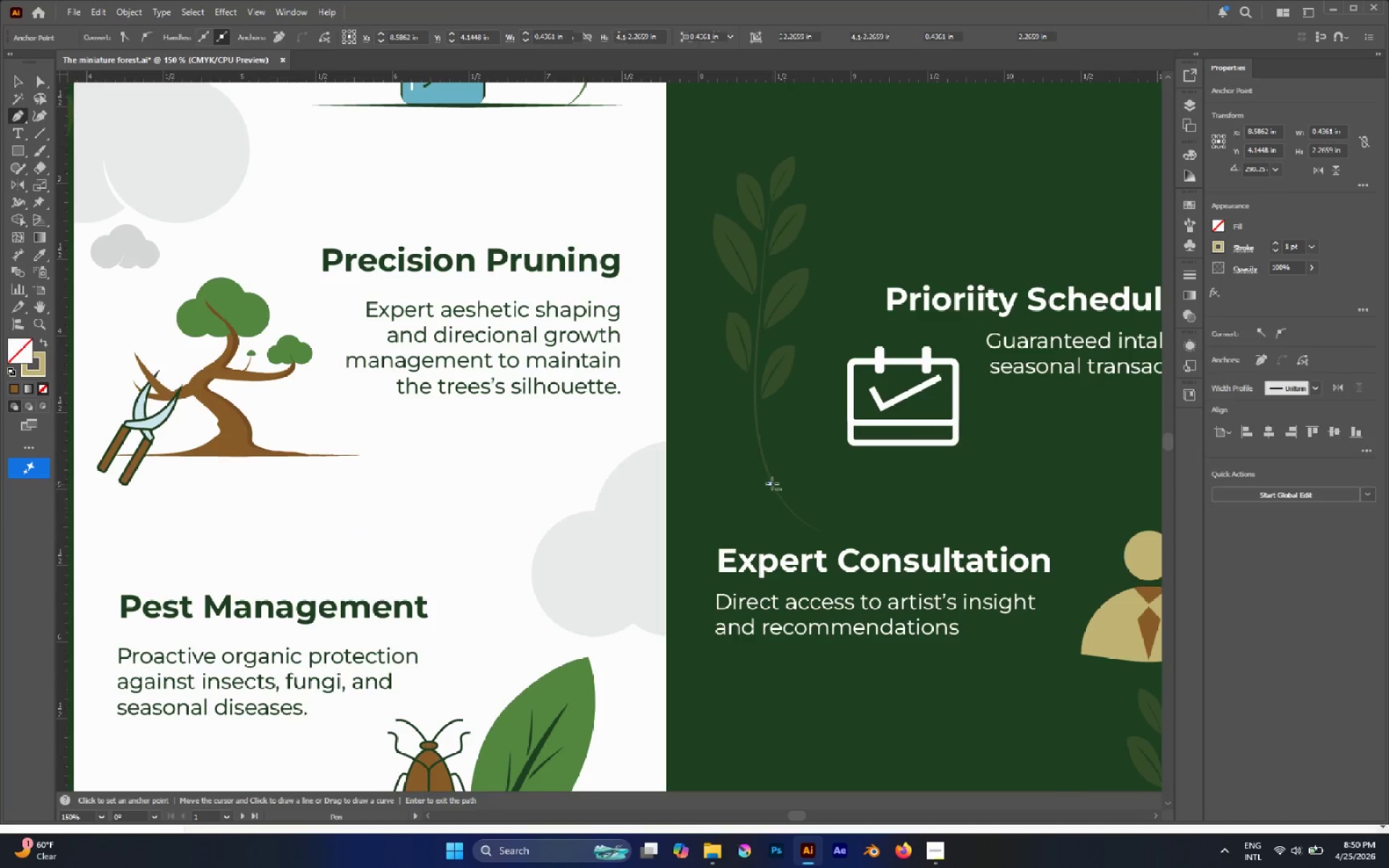 
key(A)
 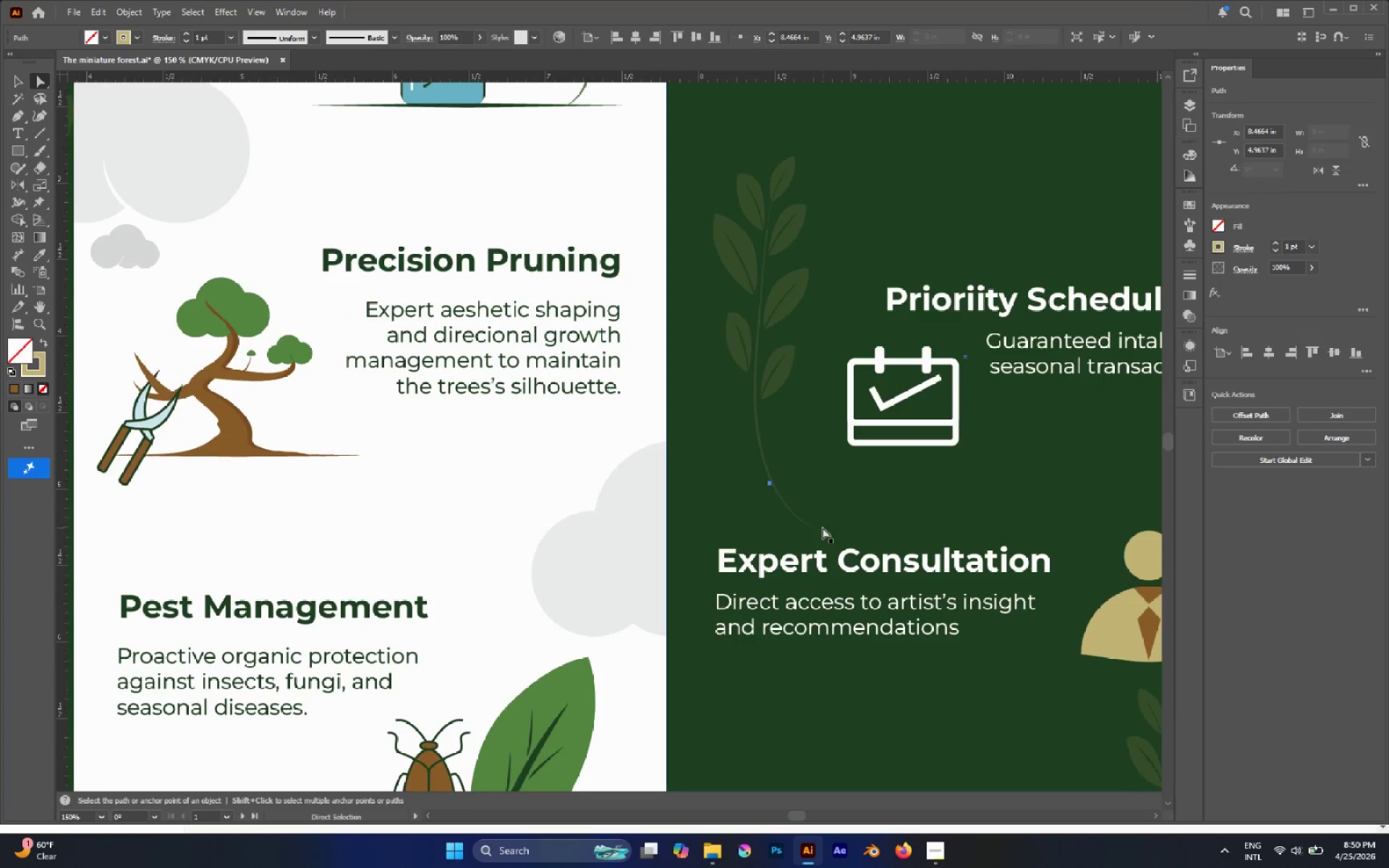 
key(Control+Z)
 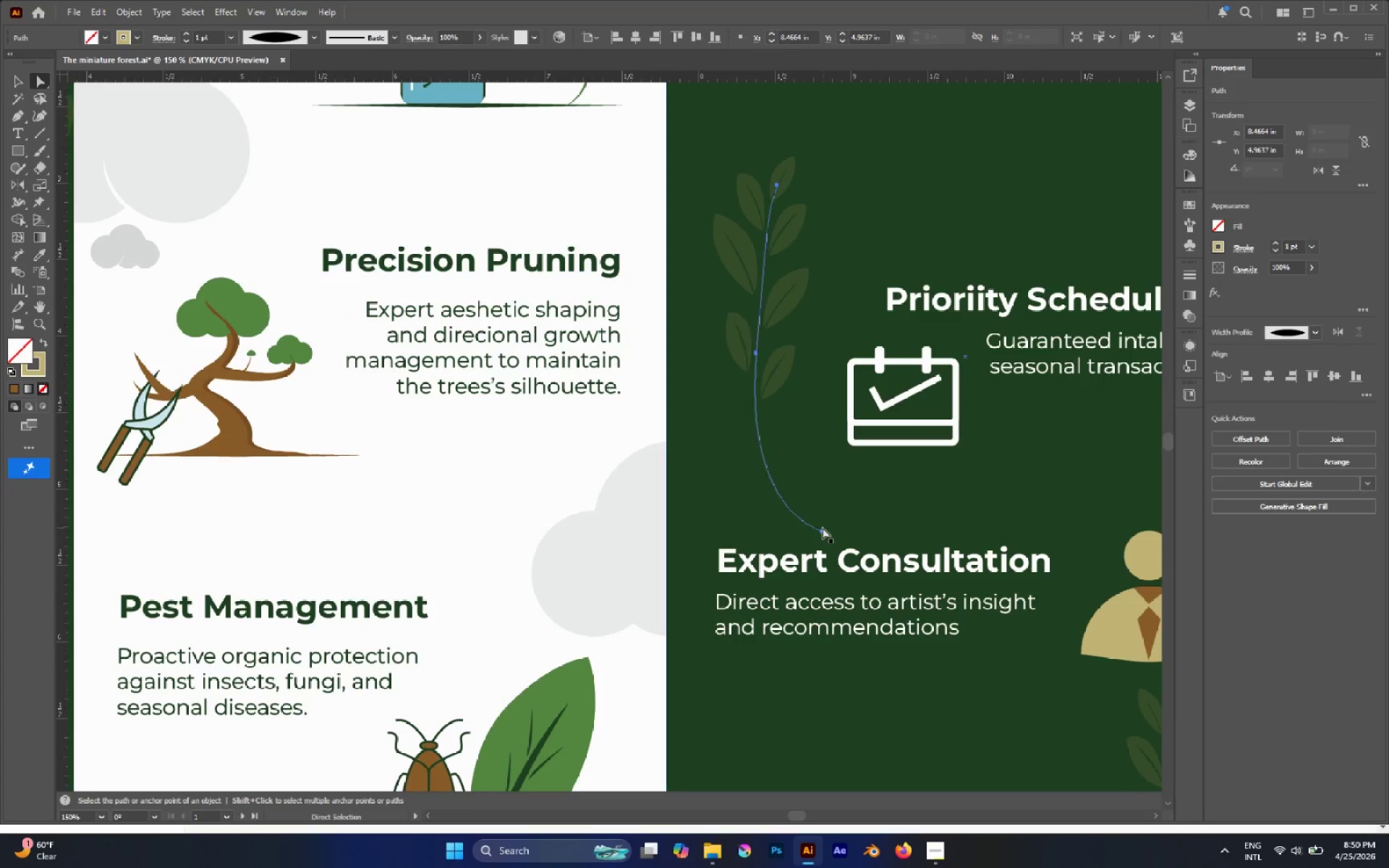 
key(A)
 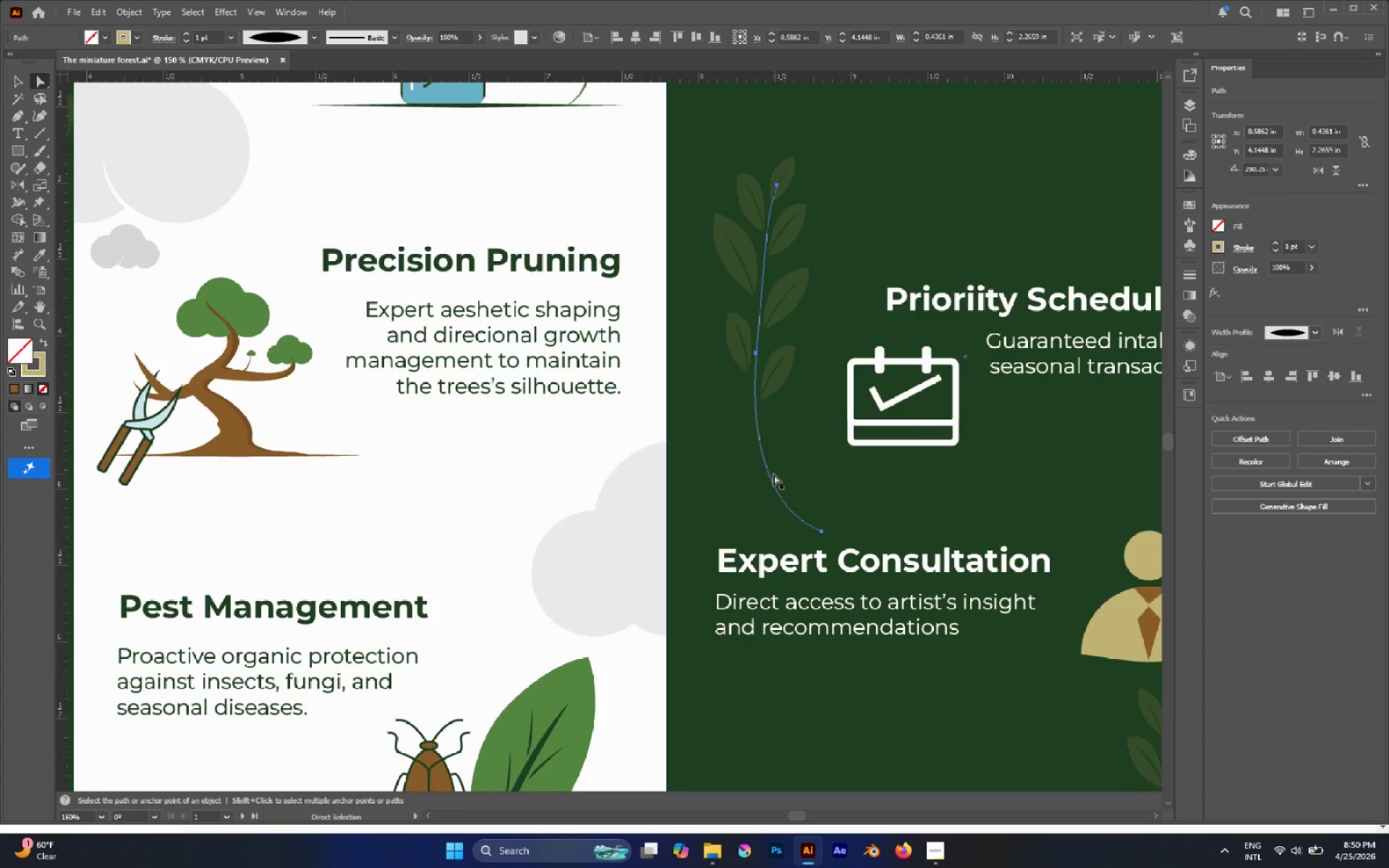 
key(P)
 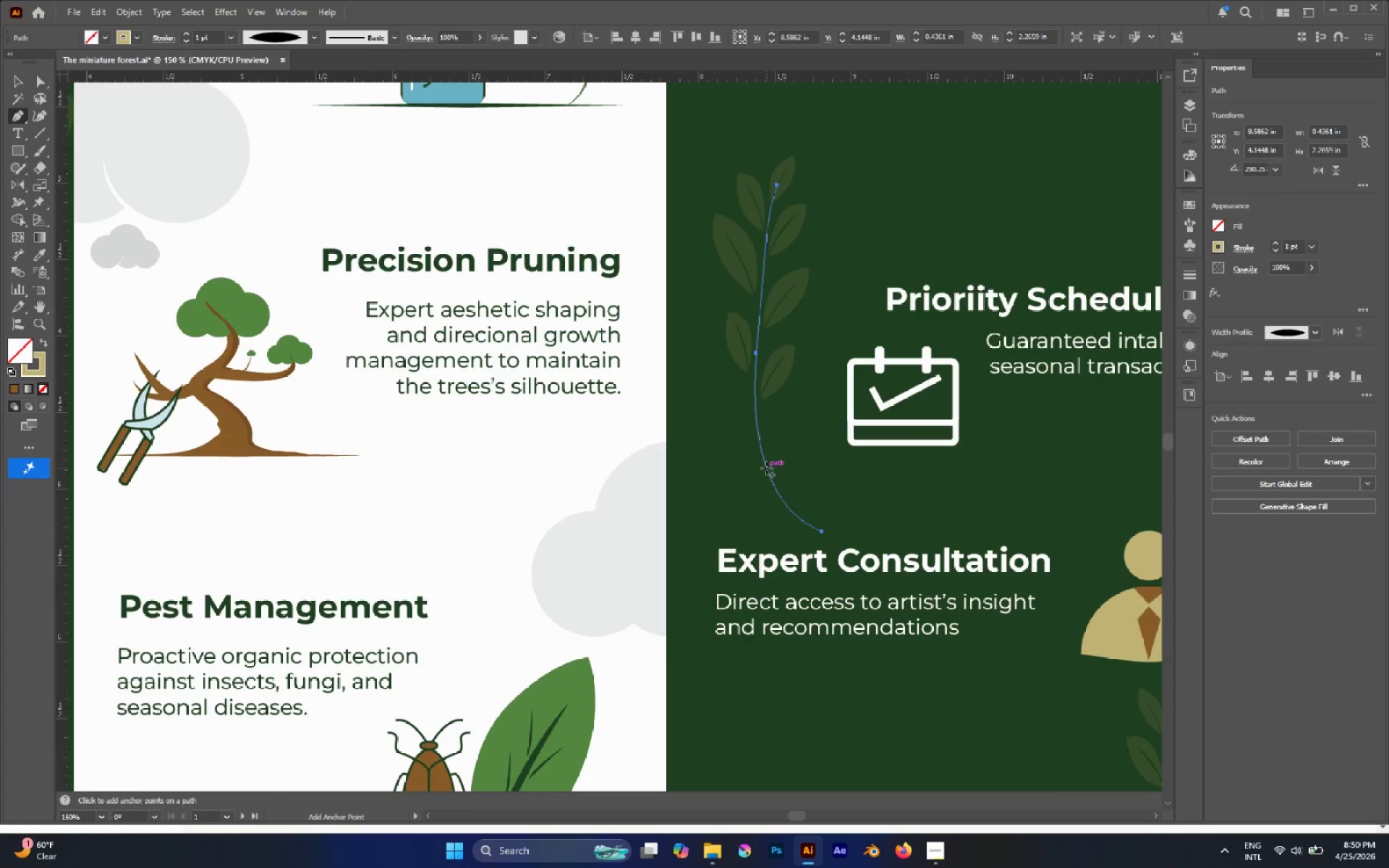 
left_click([767, 468])
 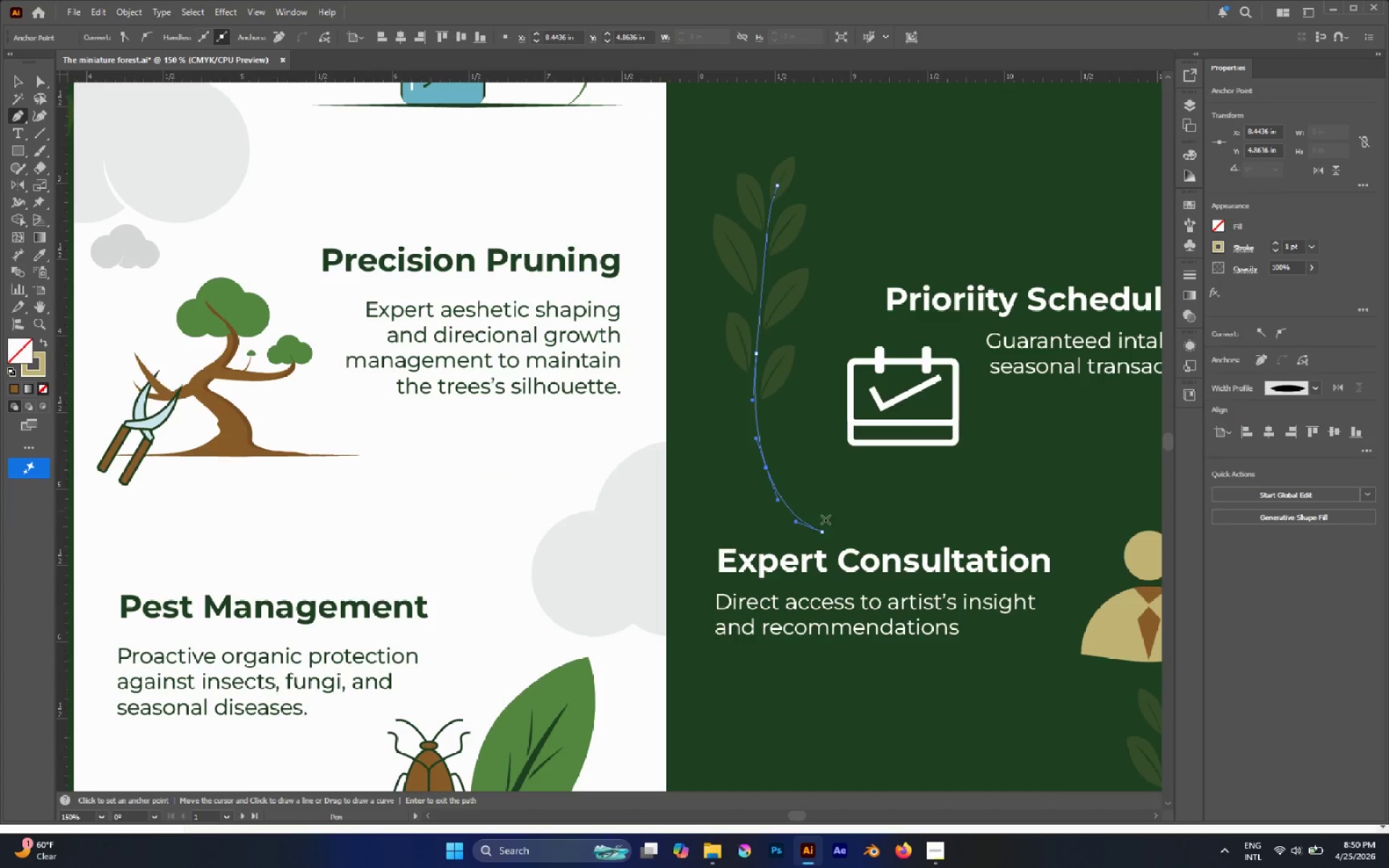 
type(QA)
 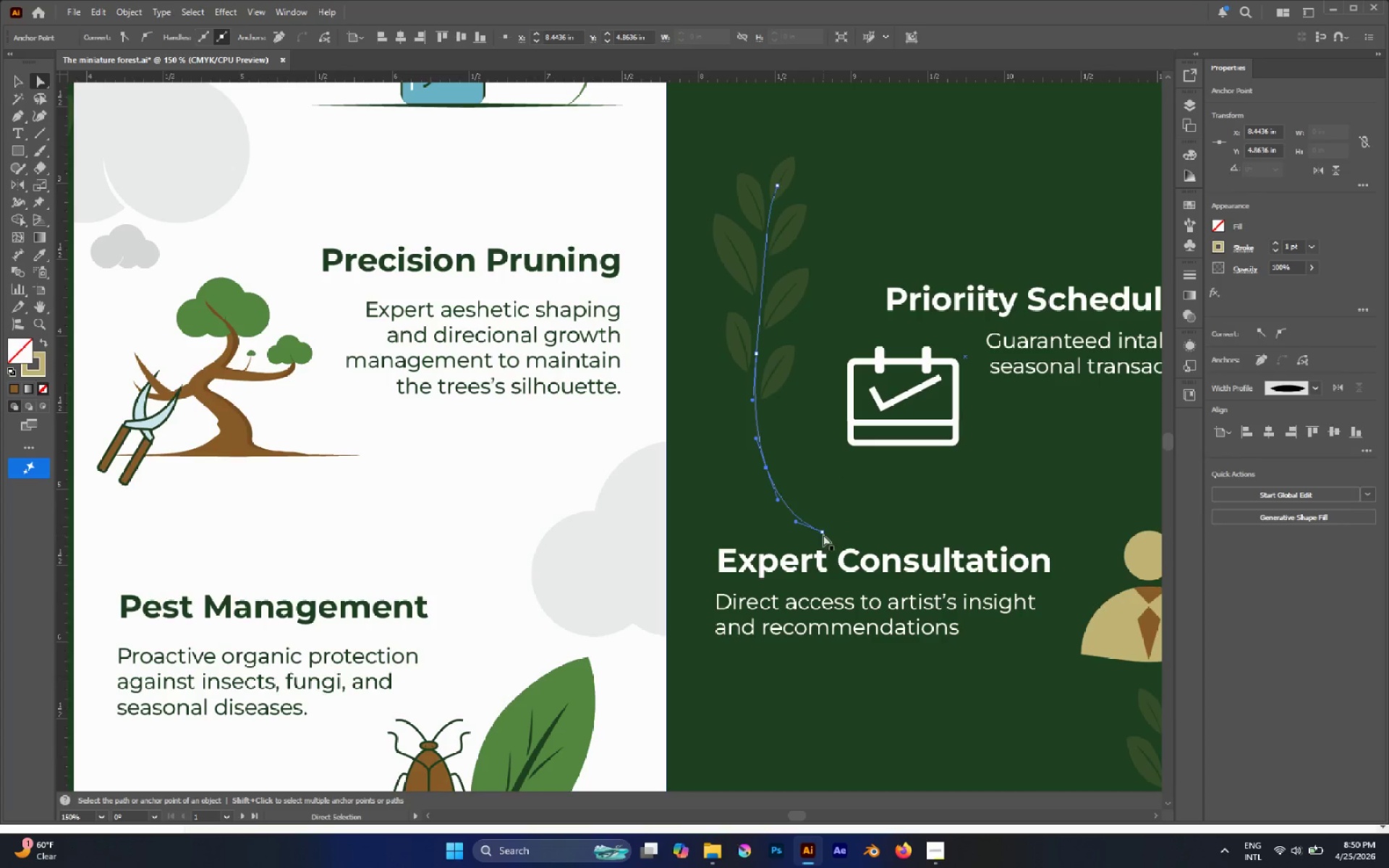 
left_click([823, 532])
 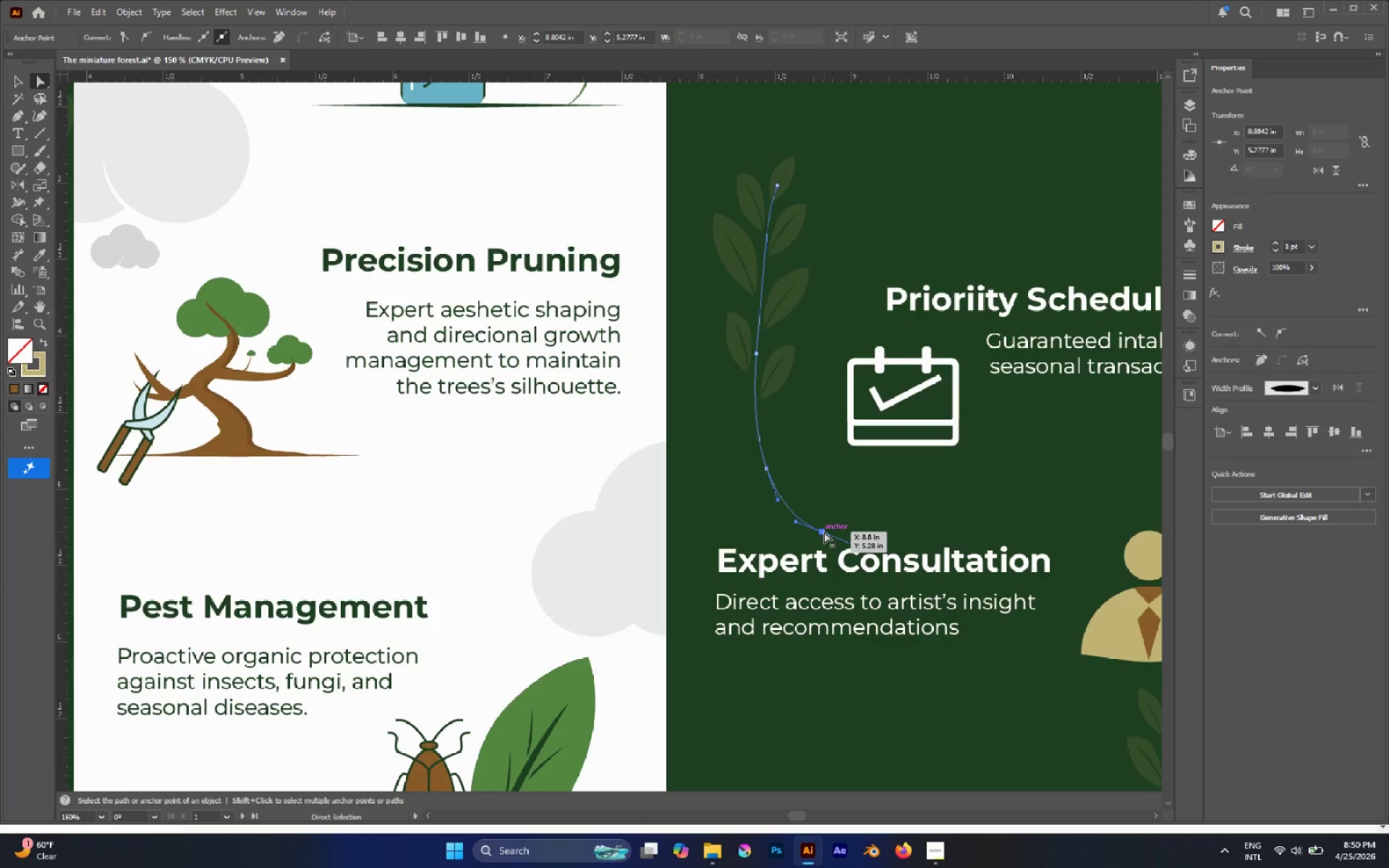 
key(Delete)
 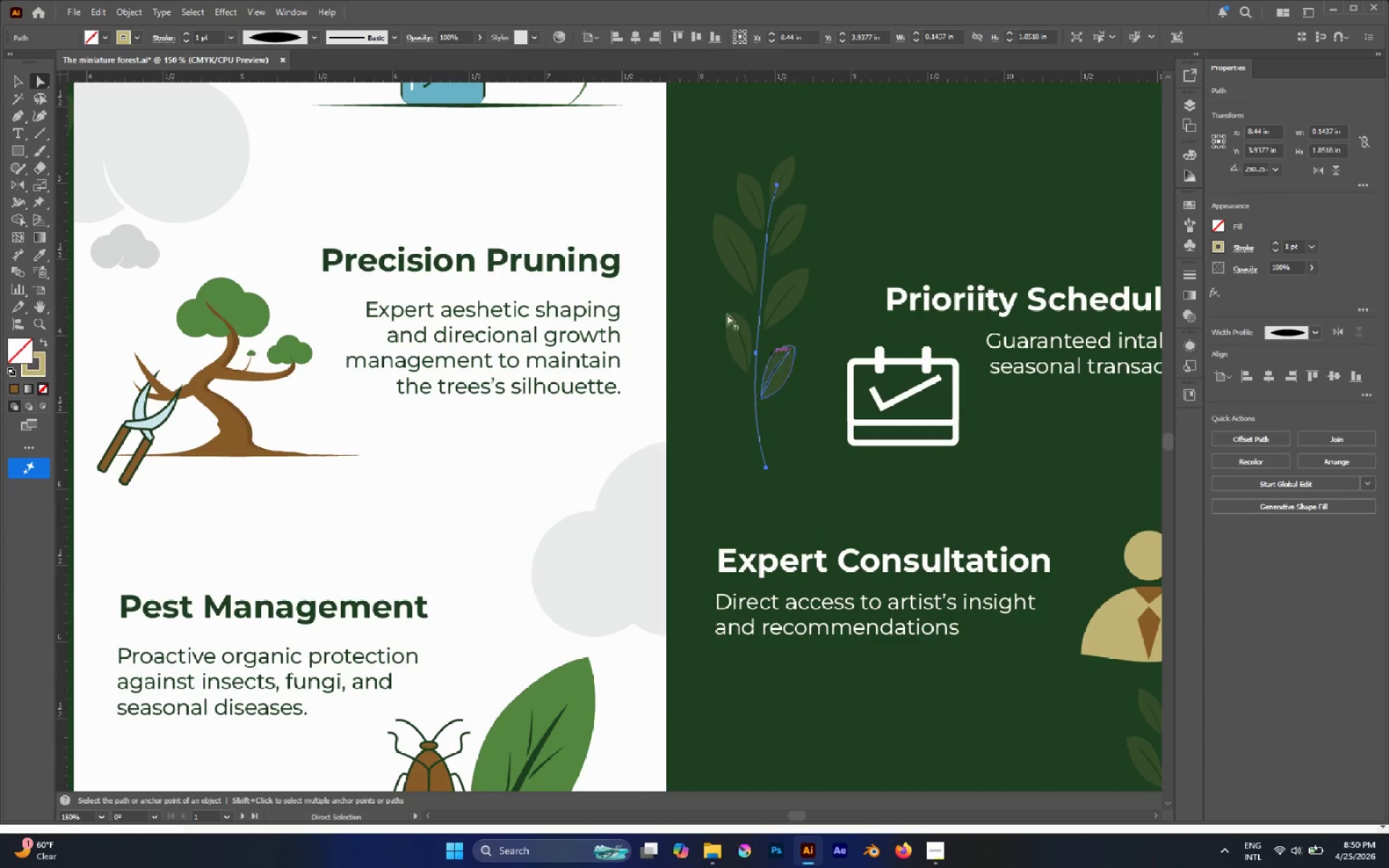 
left_click([584, 203])
 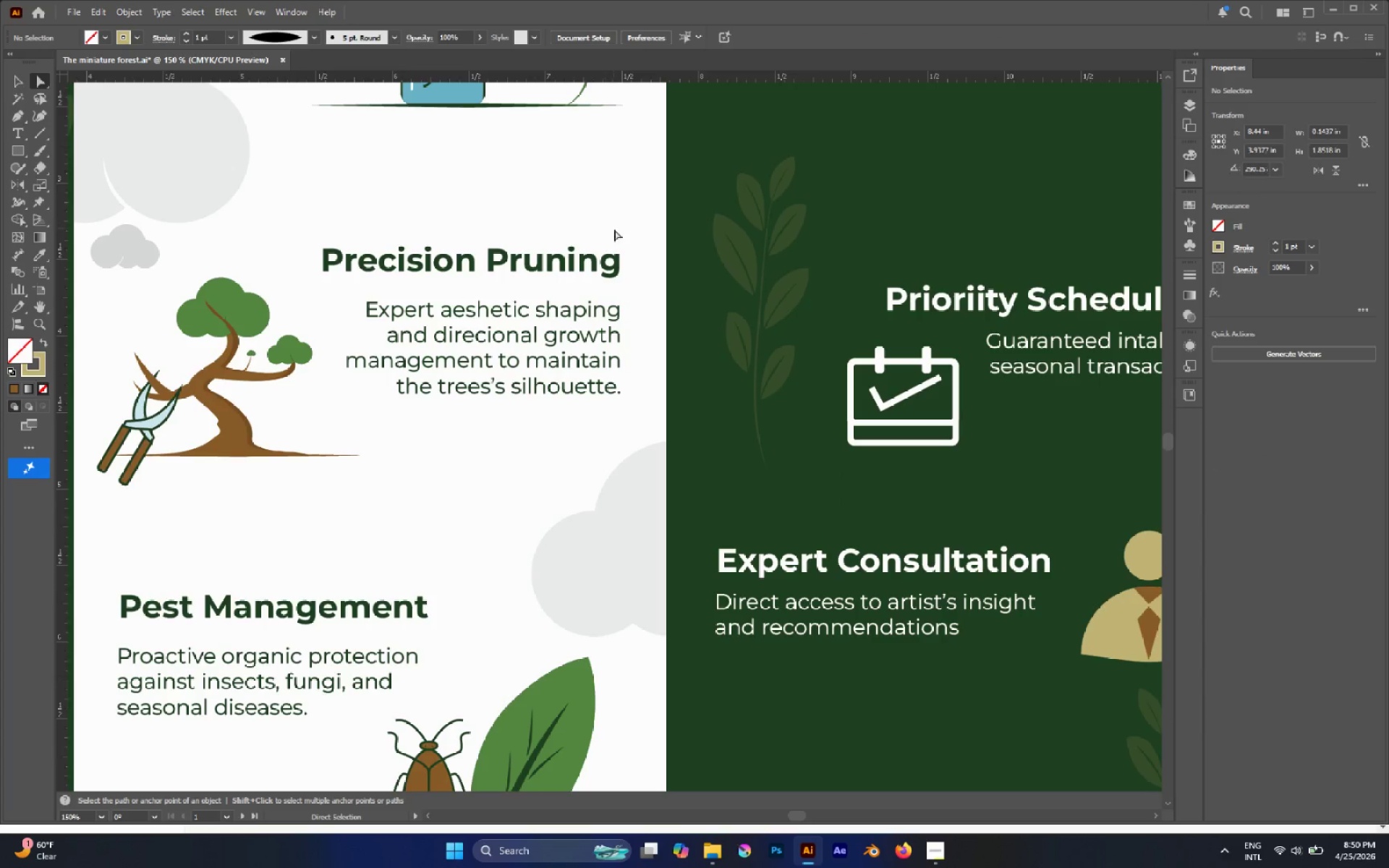 
hold_key(key=AltLeft, duration=0.83)
scroll: coordinate [618, 237], scroll_direction: down, amount: 2.0
 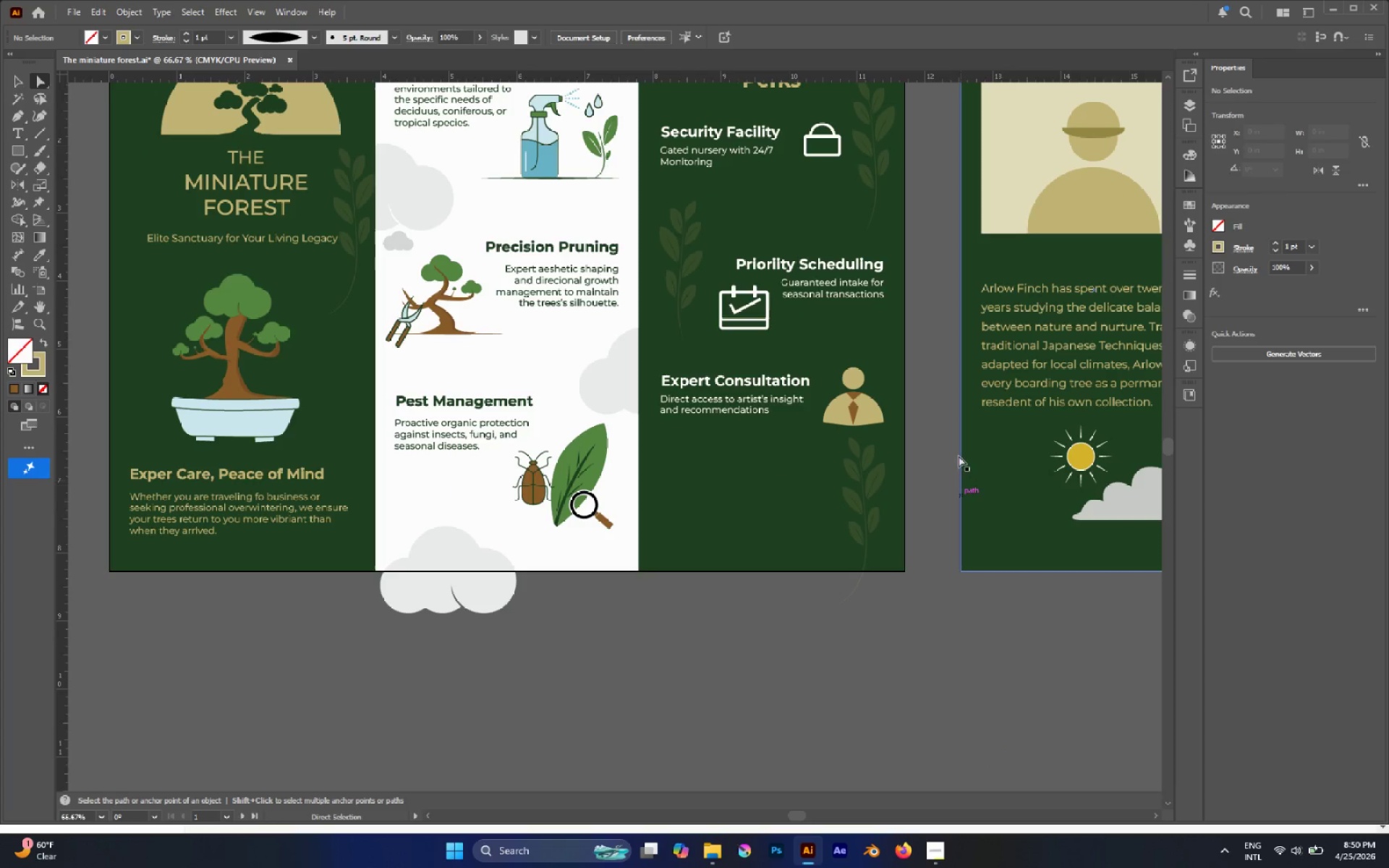 
hold_key(key=AltLeft, duration=1.14)
 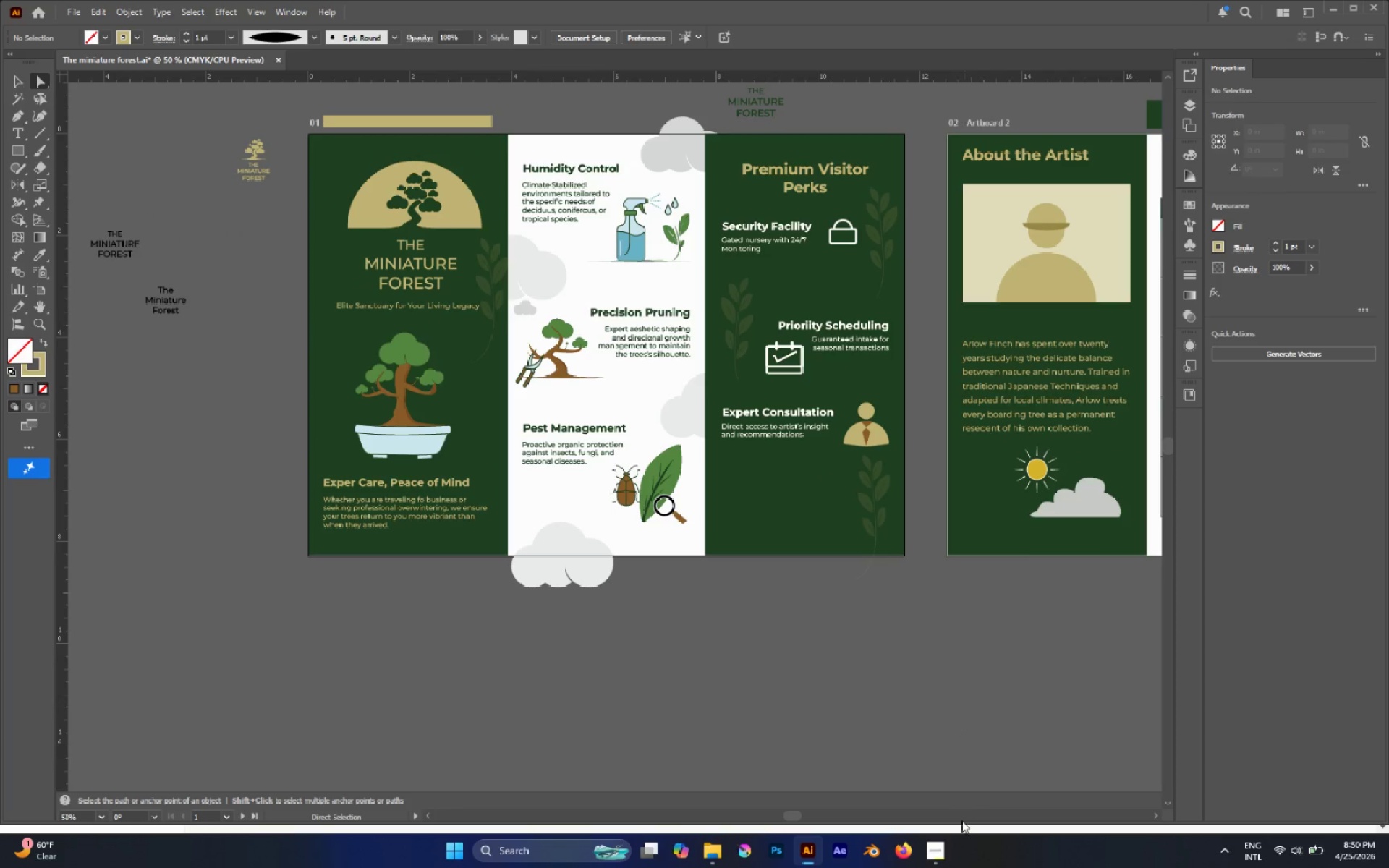 
scroll: coordinate [914, 294], scroll_direction: up, amount: 4.0
 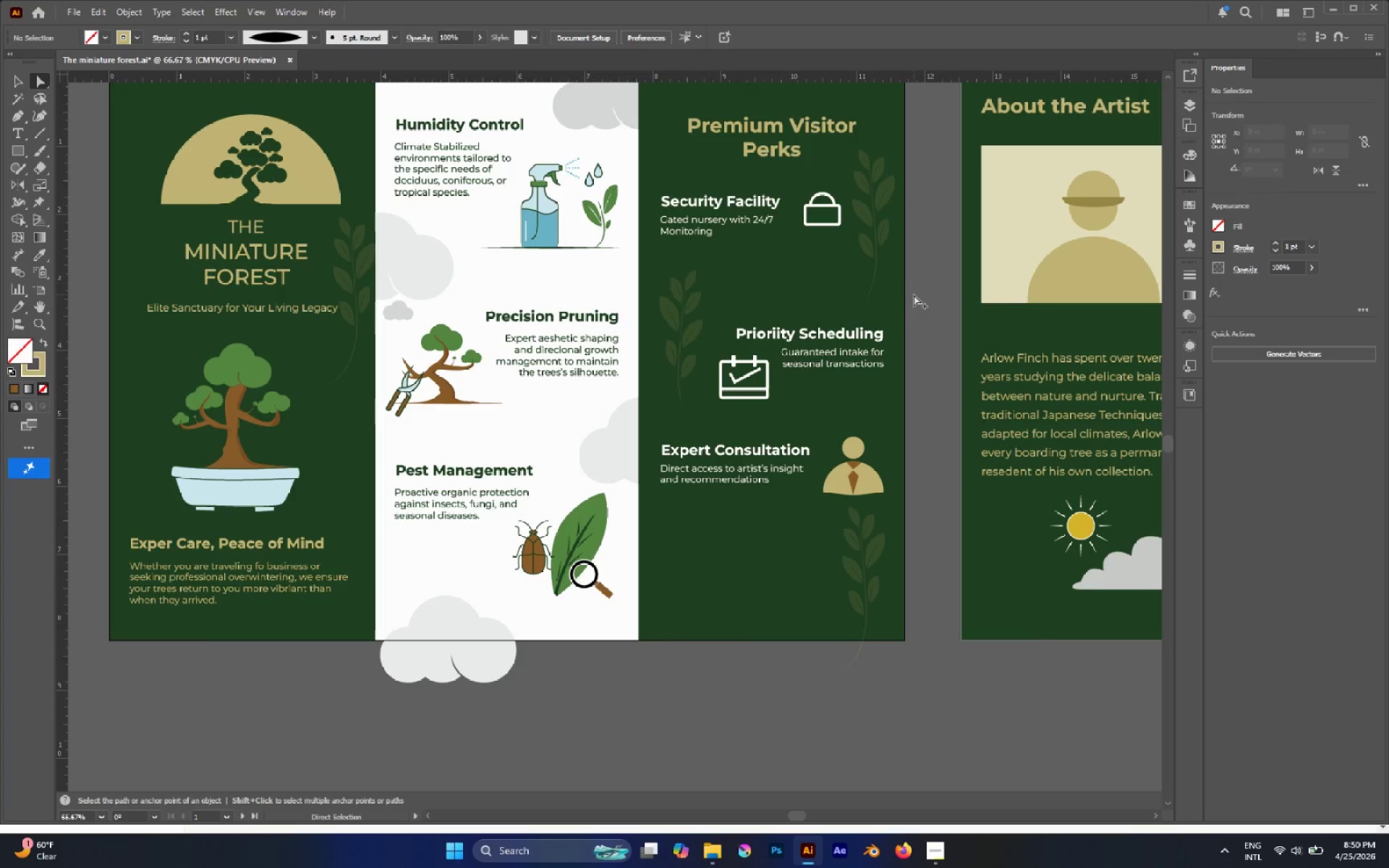 
scroll: coordinate [909, 301], scroll_direction: down, amount: 1.0
 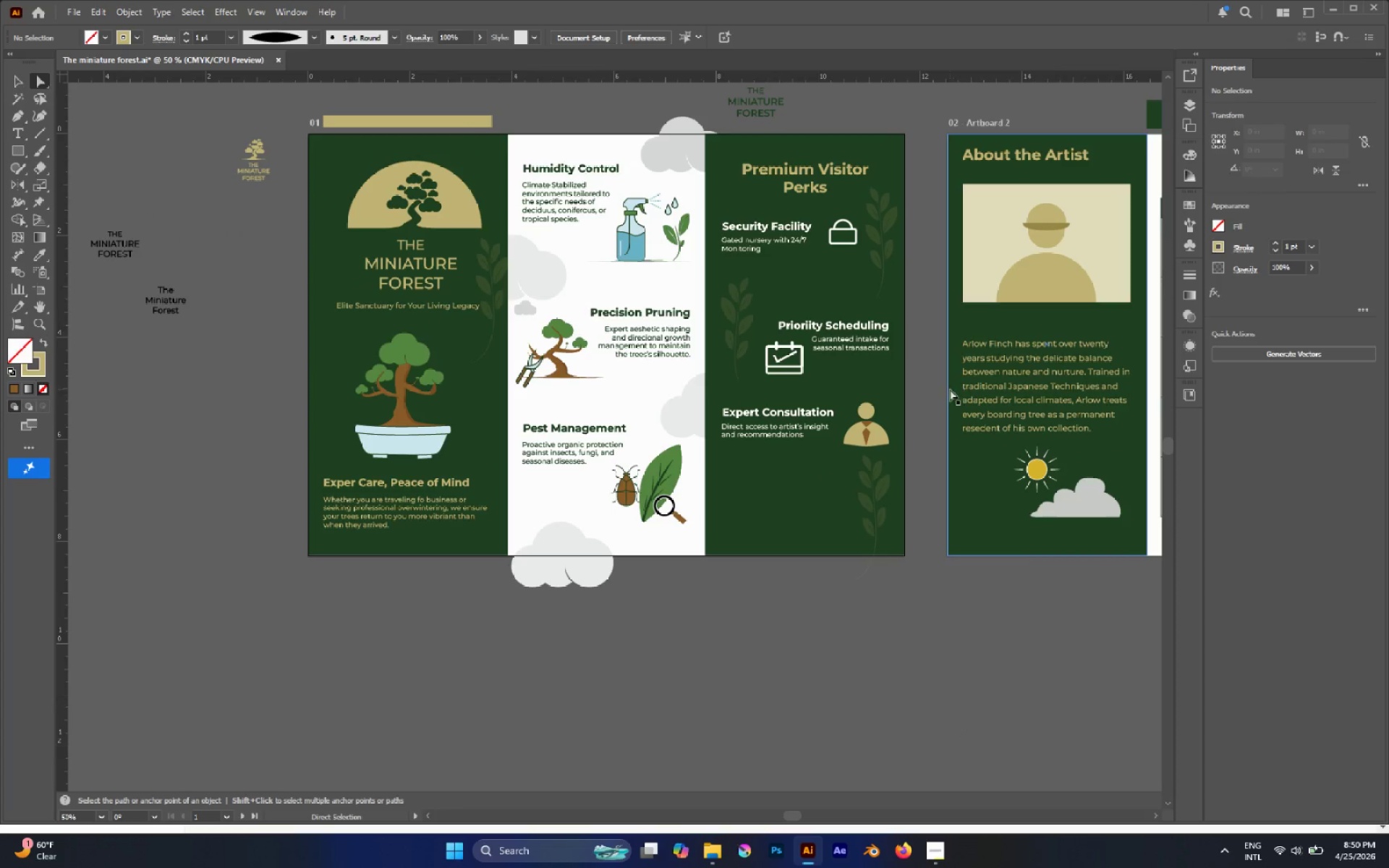 
key(Alt+Tab)